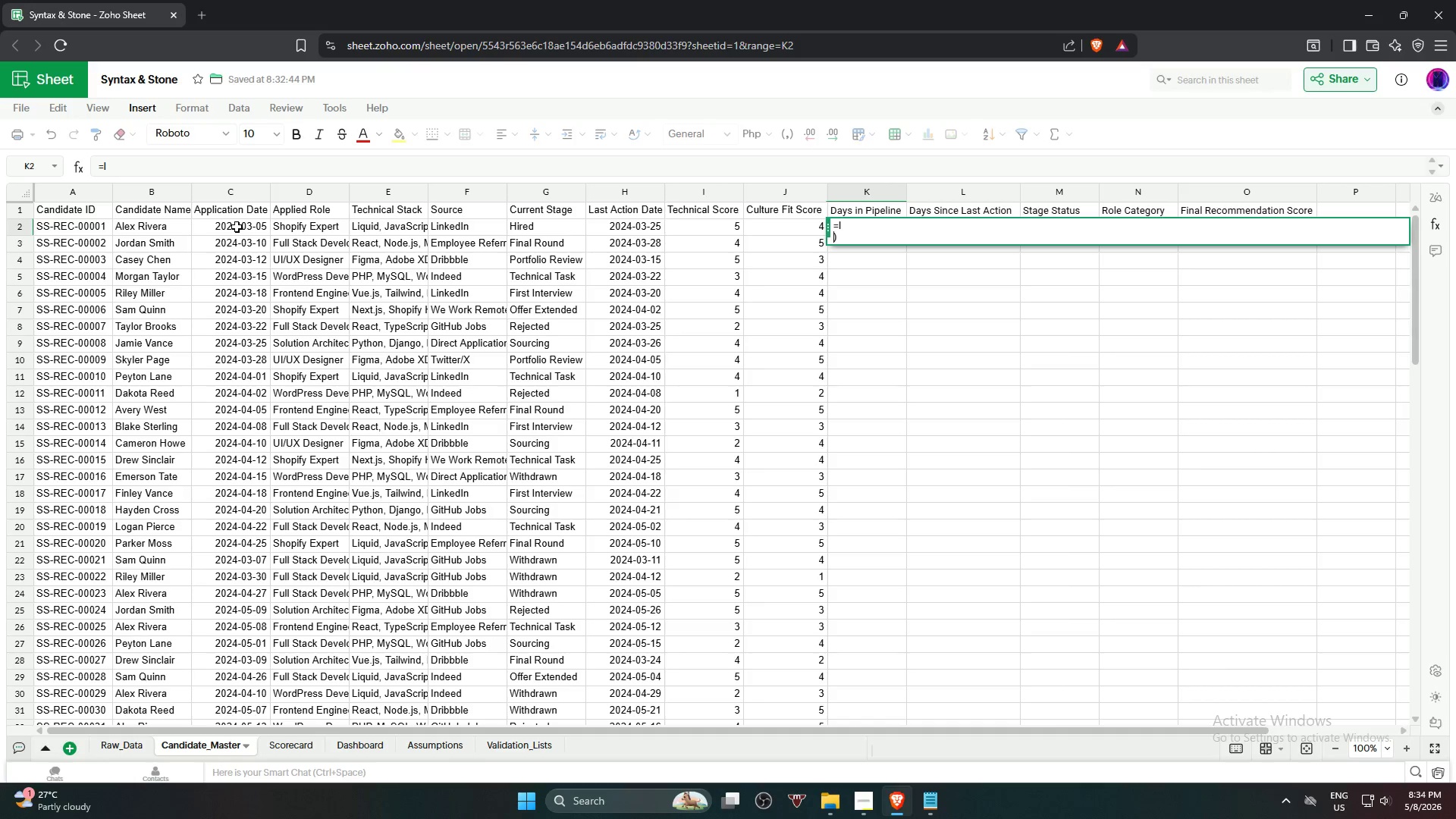 
hold_key(key=Space, duration=1.52)
 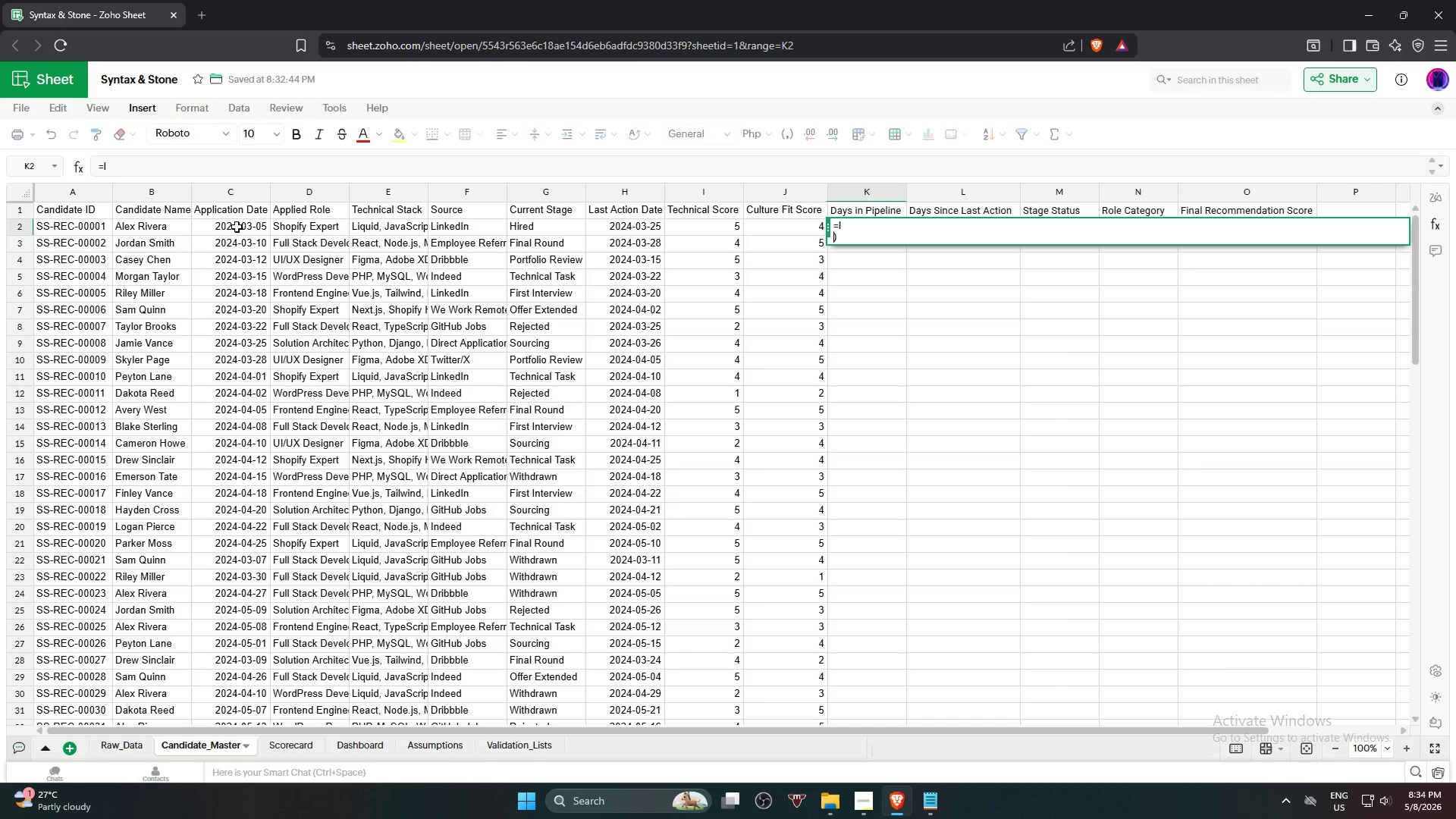 
hold_key(key=Space, duration=1.51)
 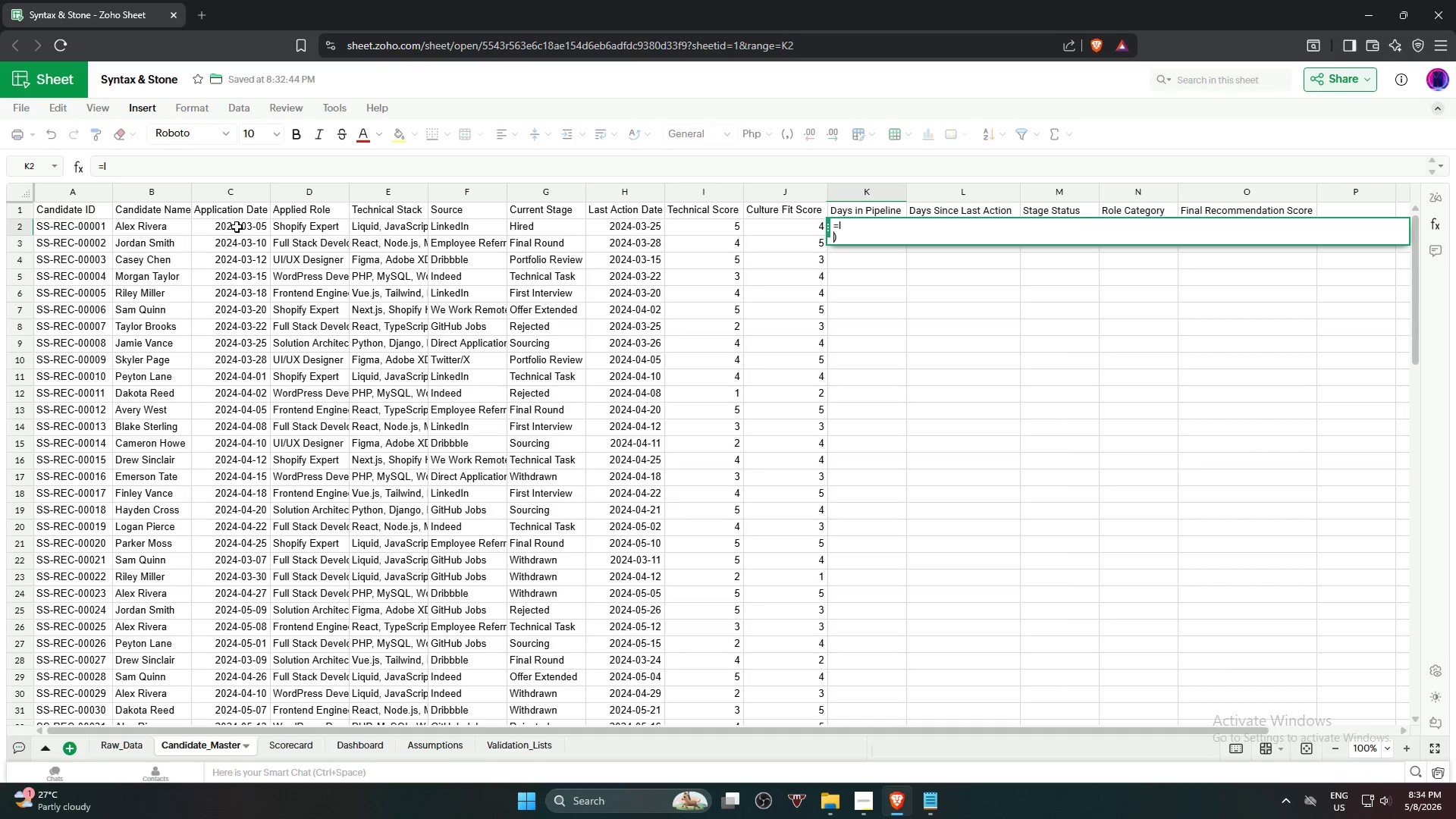 
hold_key(key=Space, duration=1.52)
 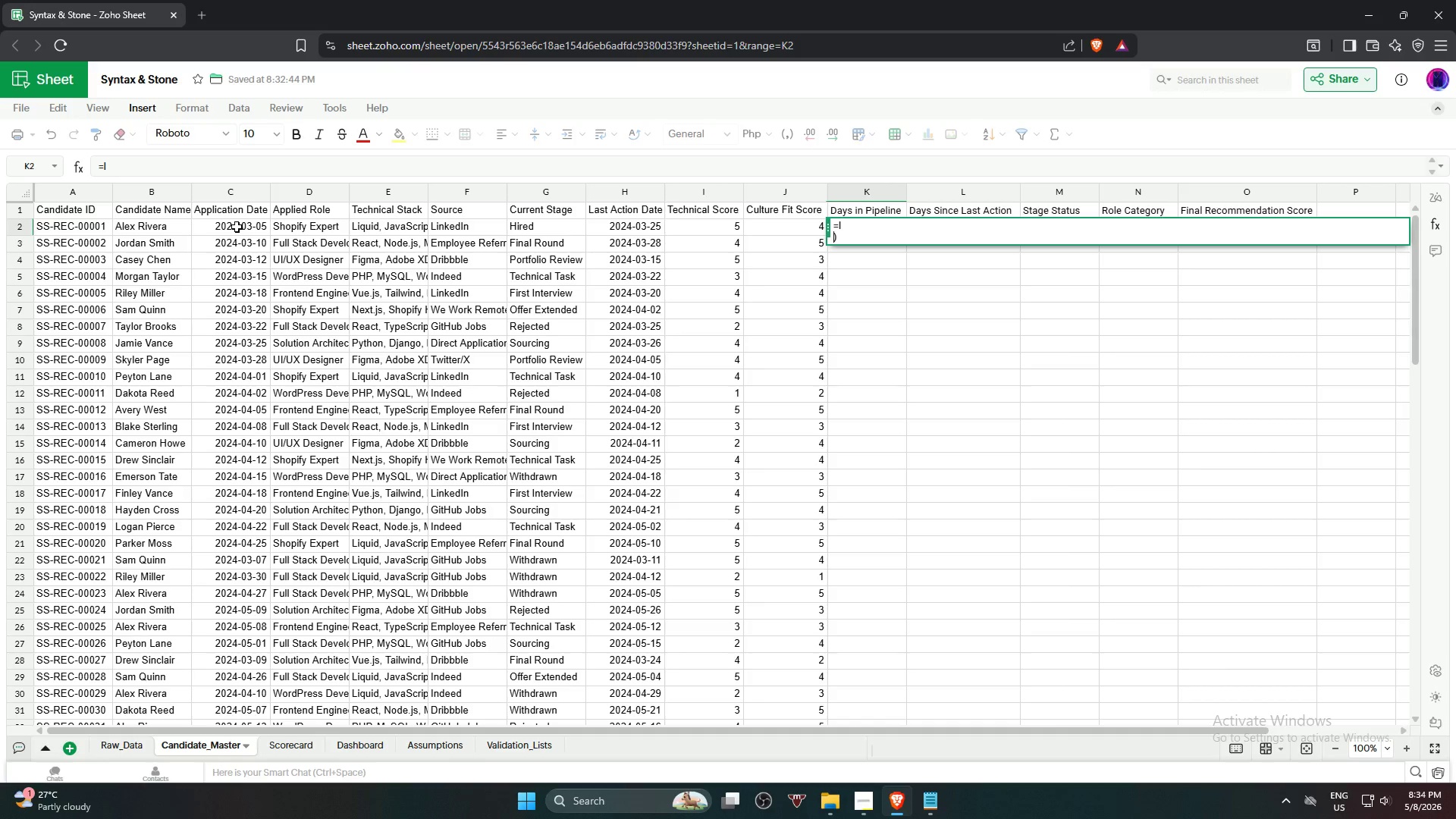 
hold_key(key=Space, duration=1.51)
 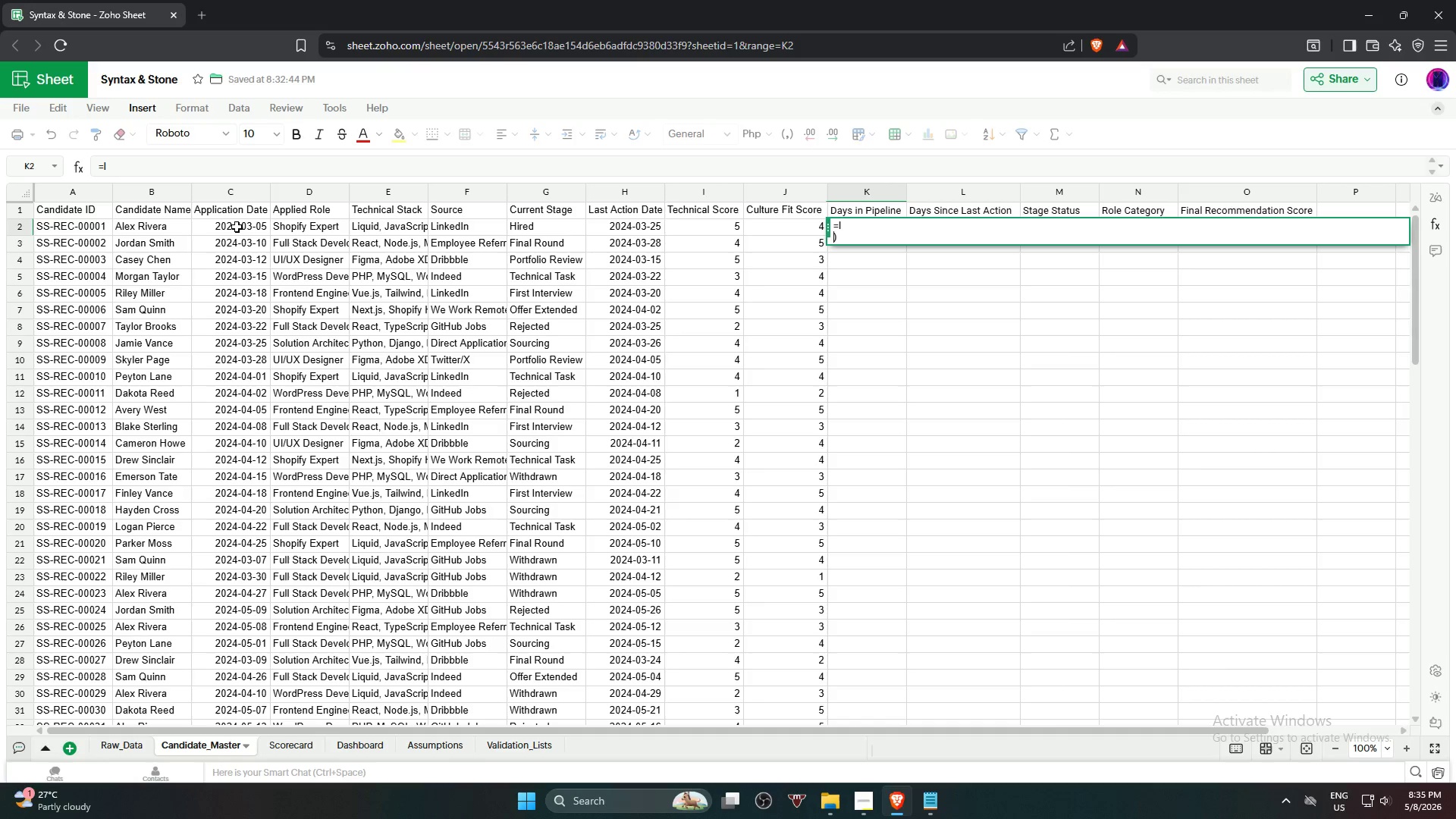 
hold_key(key=Space, duration=1.53)
 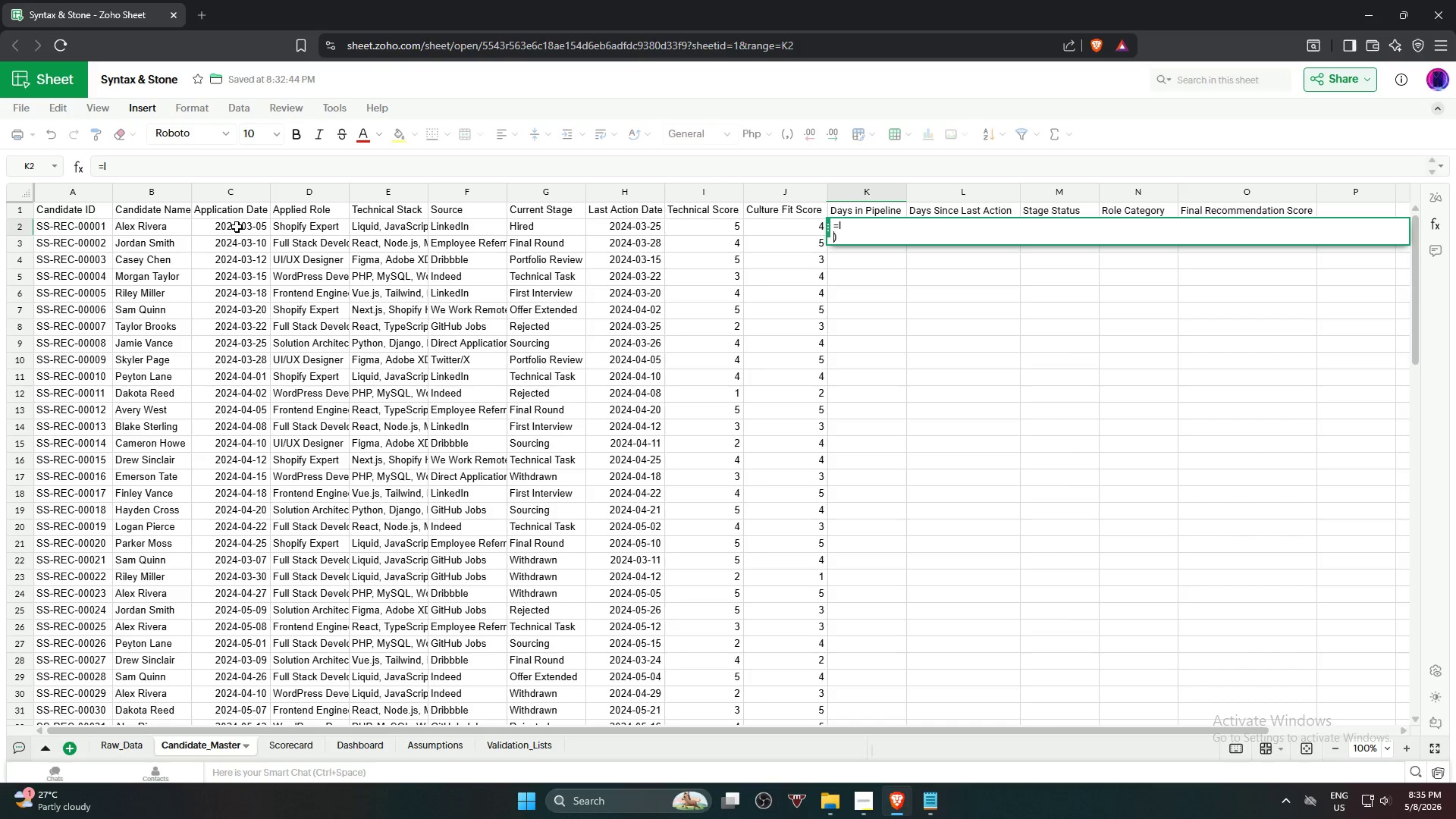 
hold_key(key=Space, duration=1.51)
 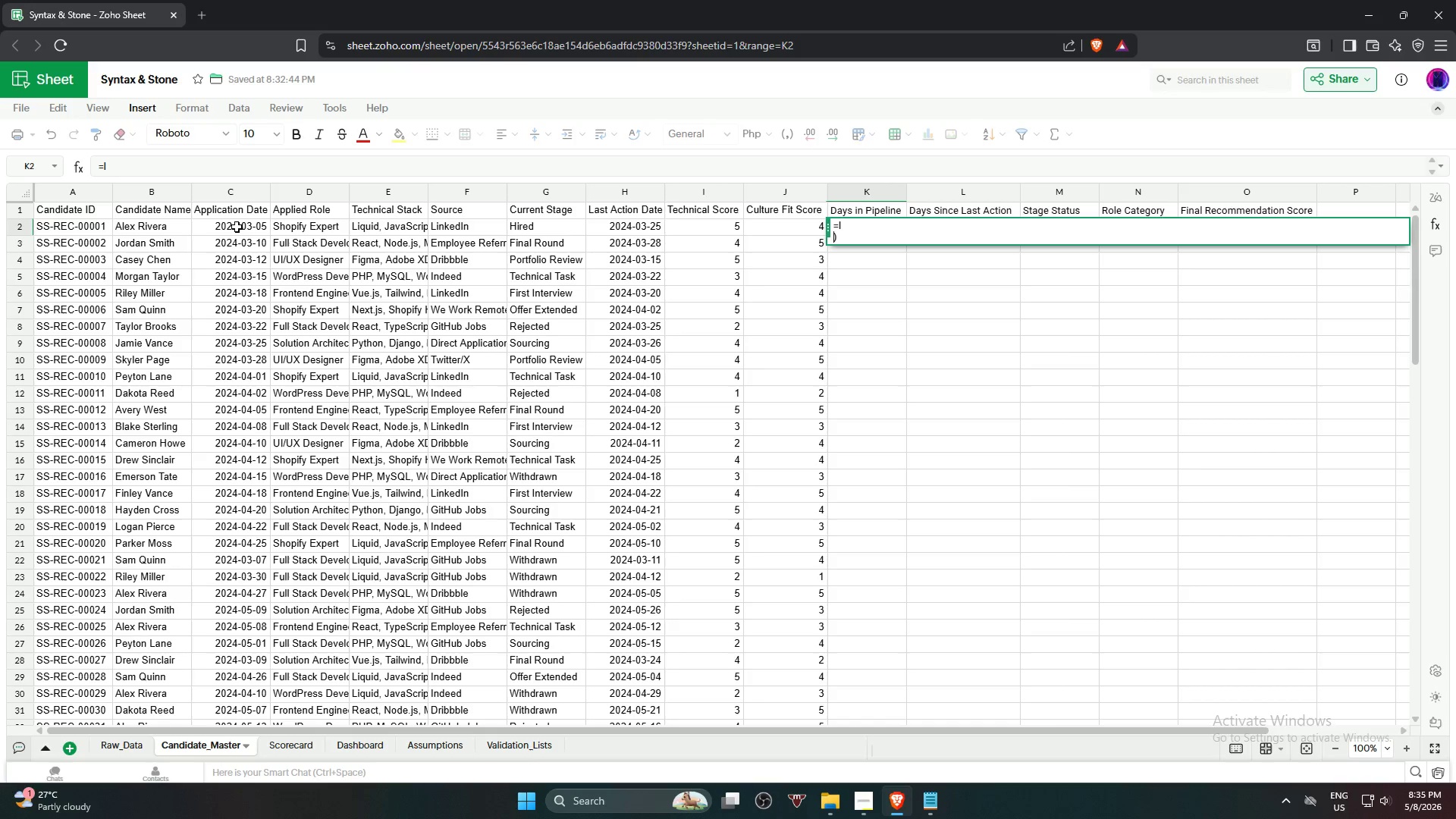 
hold_key(key=Space, duration=1.52)
 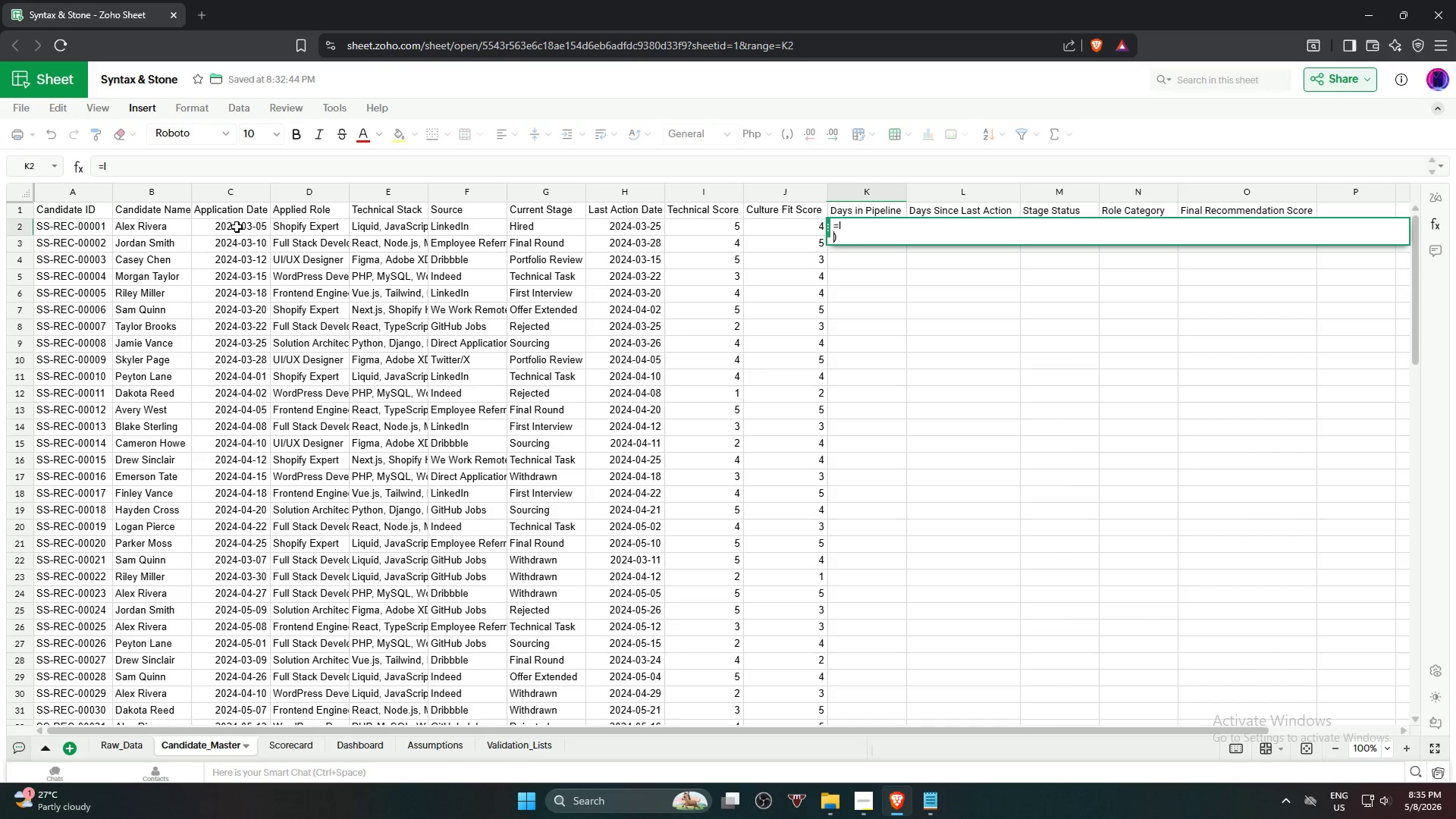 
hold_key(key=Space, duration=1.52)
 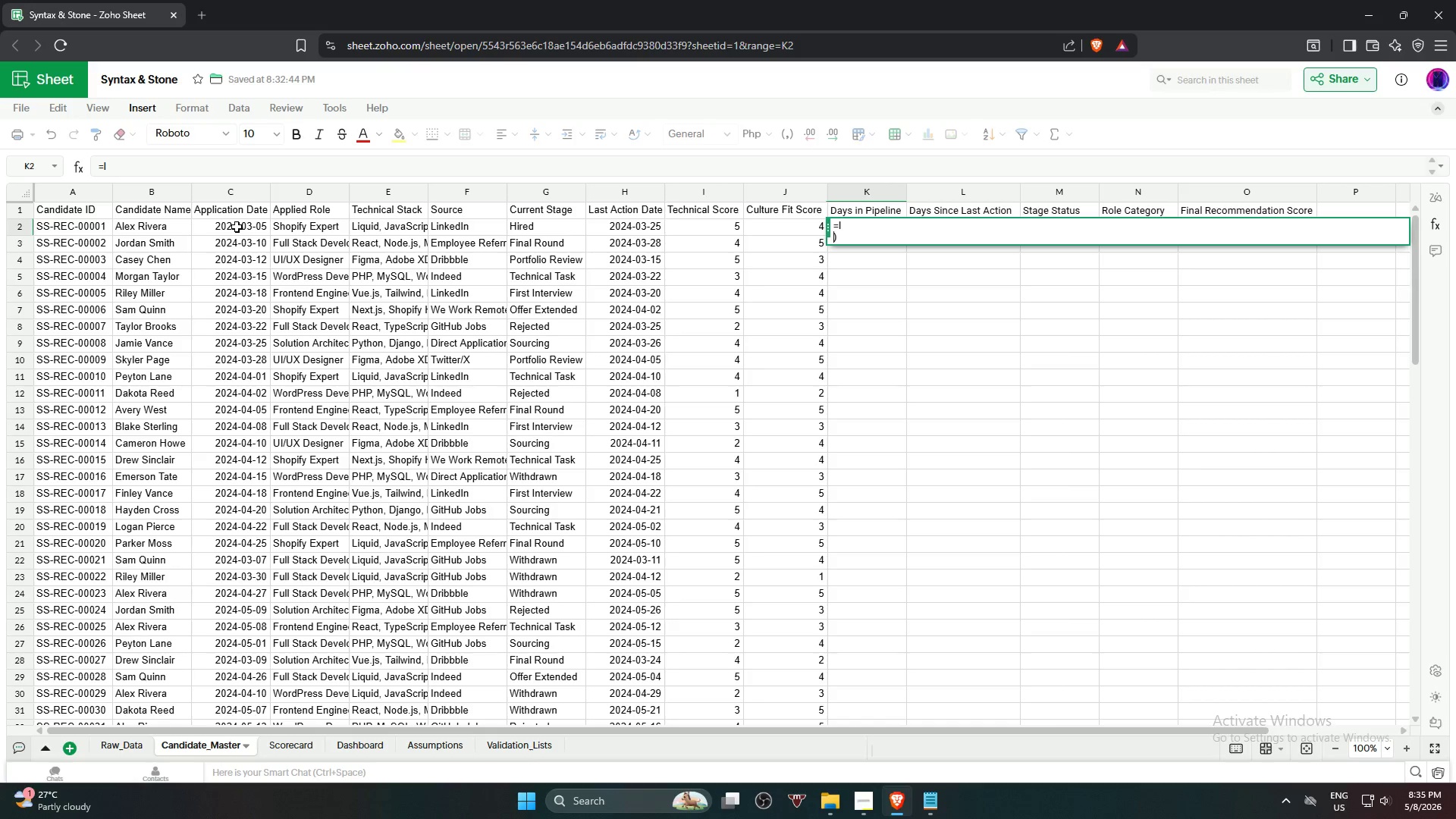 
hold_key(key=Space, duration=1.51)
 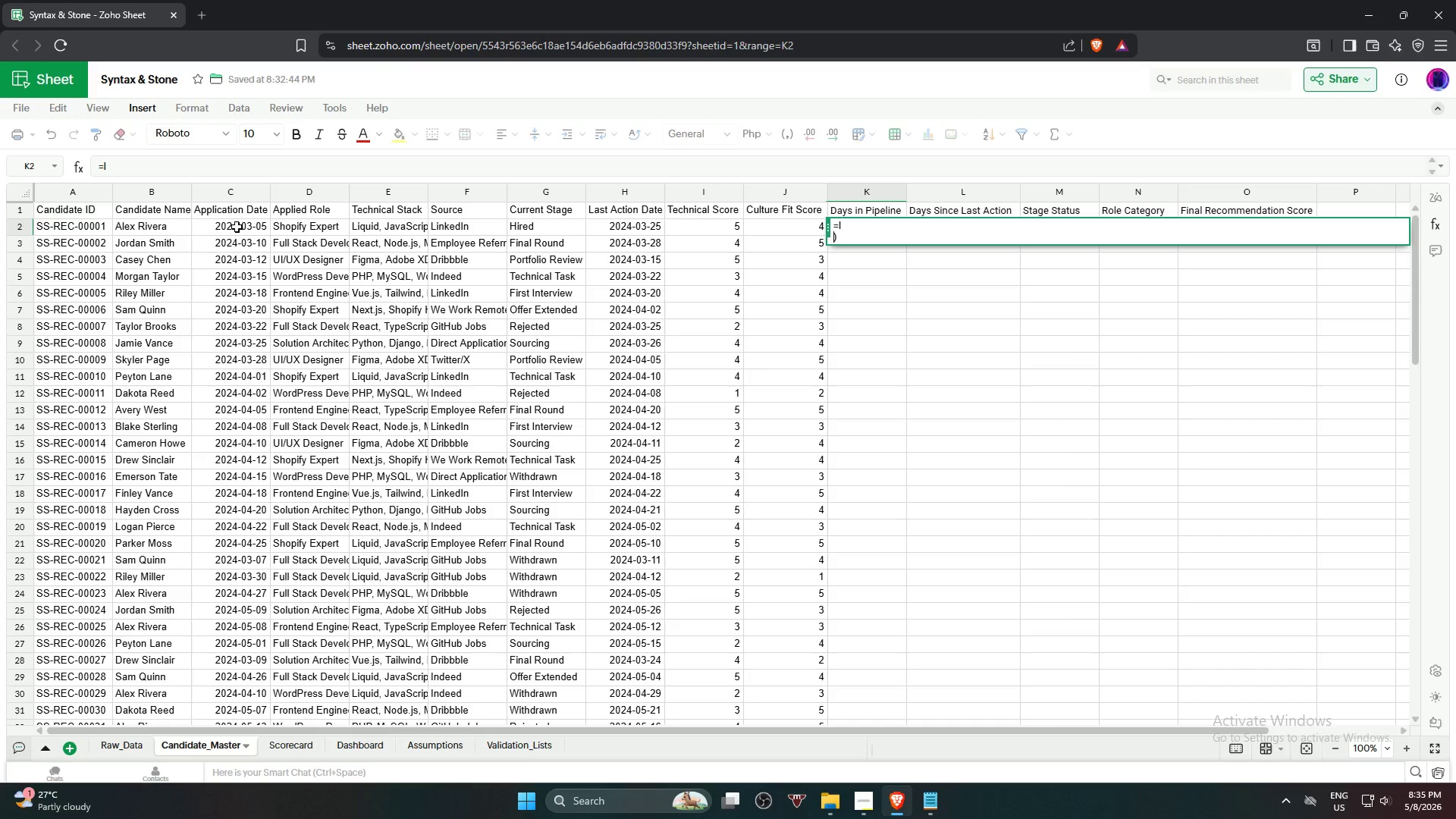 
hold_key(key=Space, duration=1.52)
 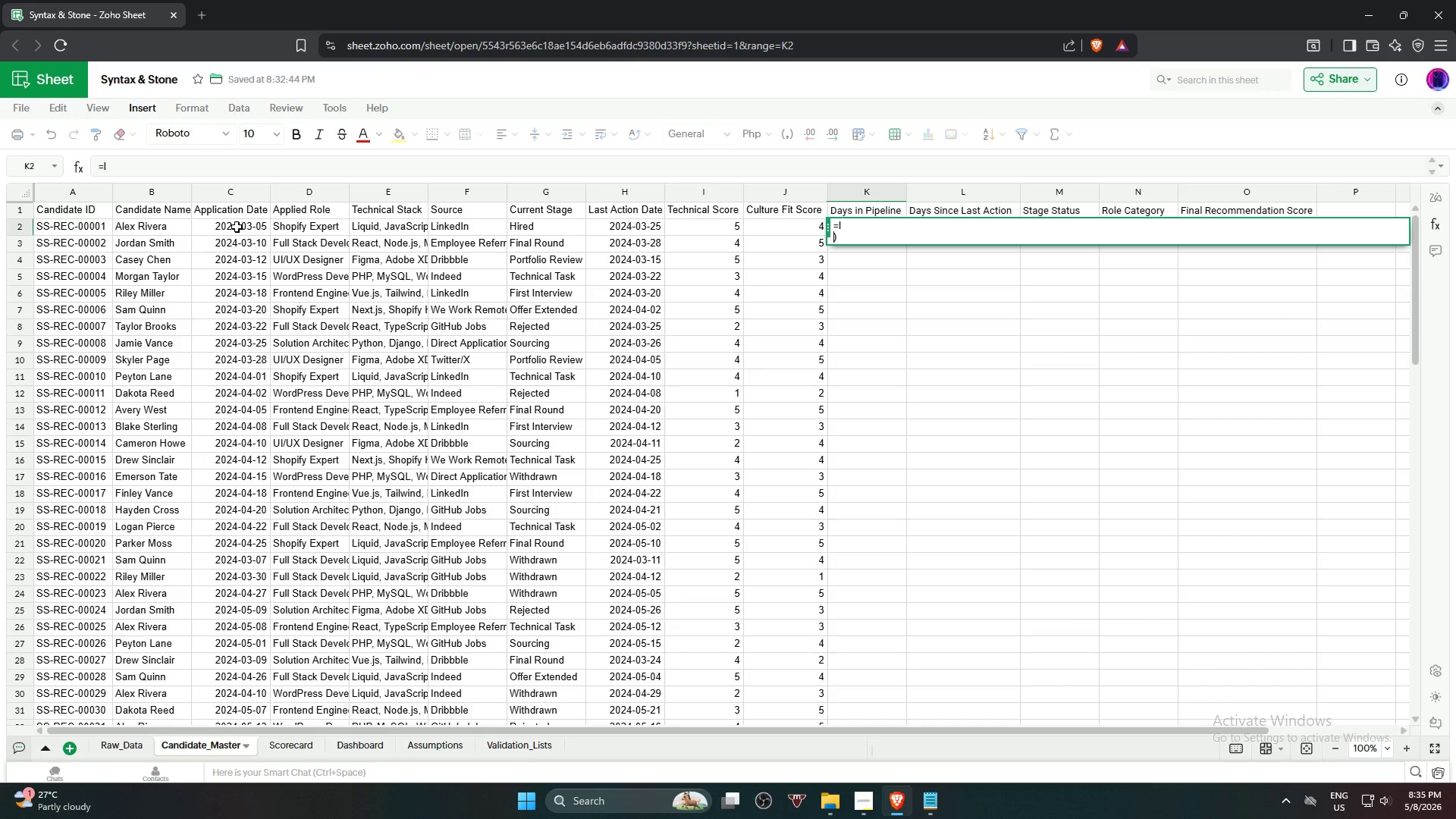 
hold_key(key=Space, duration=1.51)
 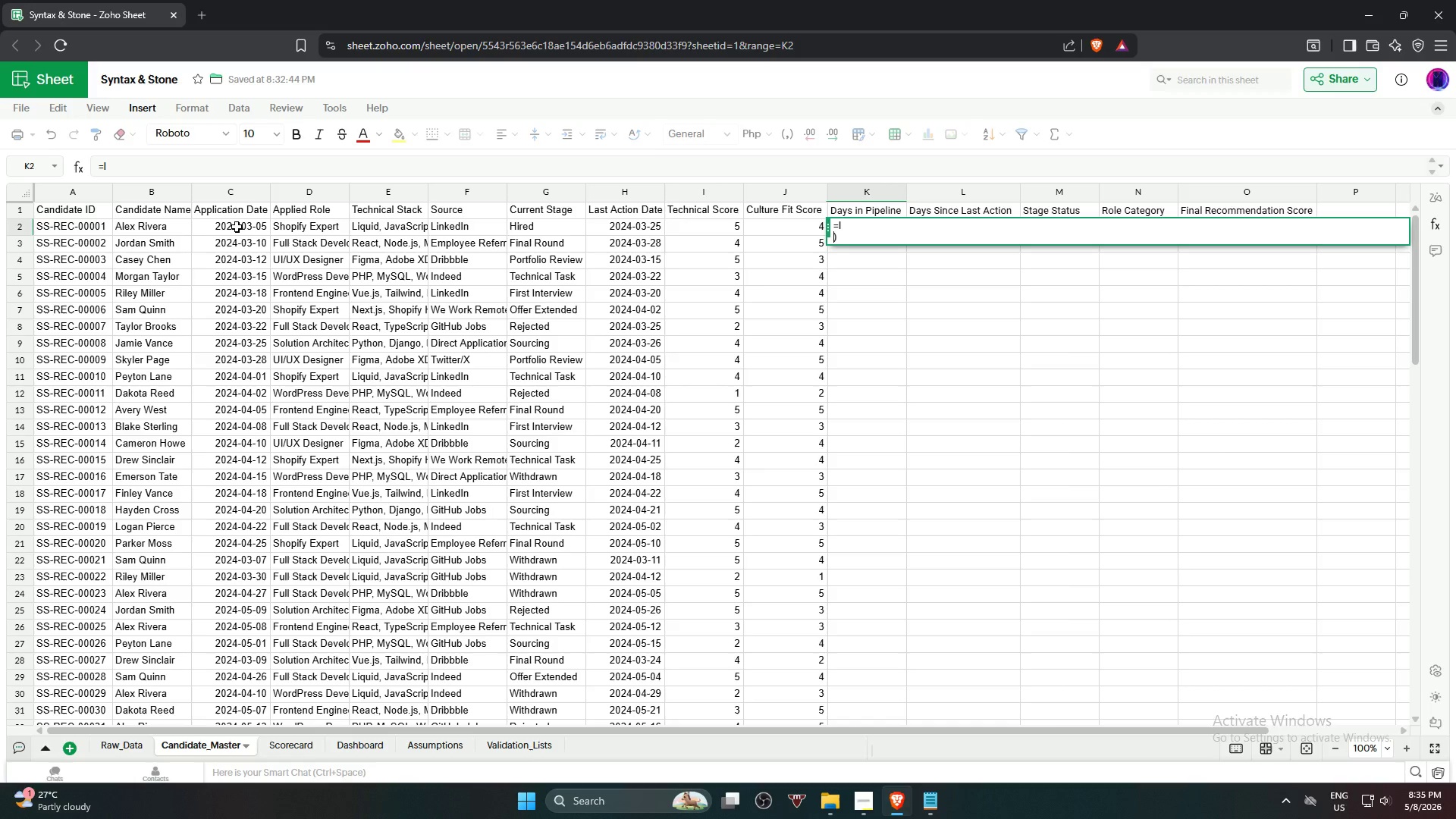 
hold_key(key=Space, duration=1.52)
 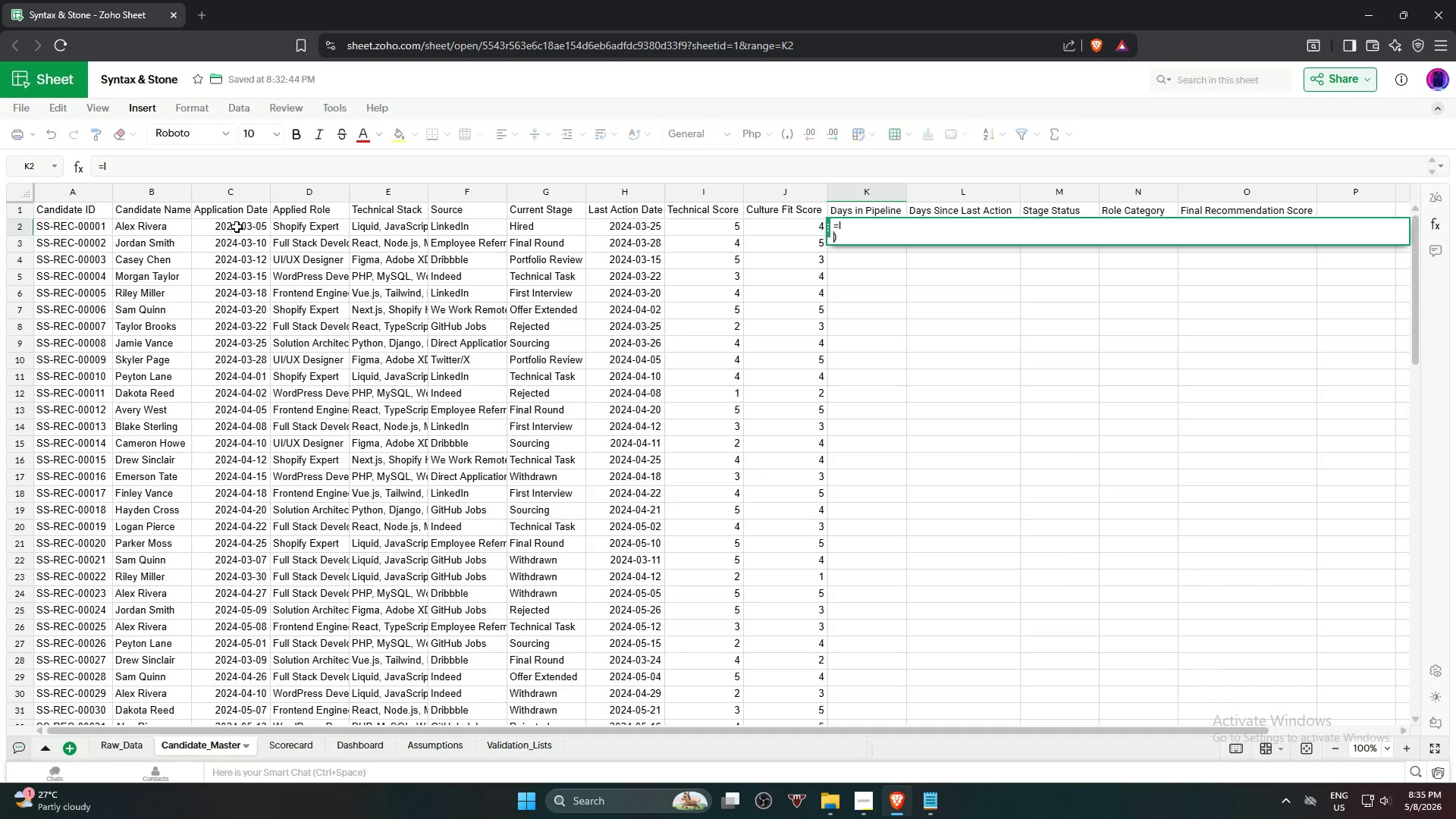 
hold_key(key=Space, duration=1.5)
 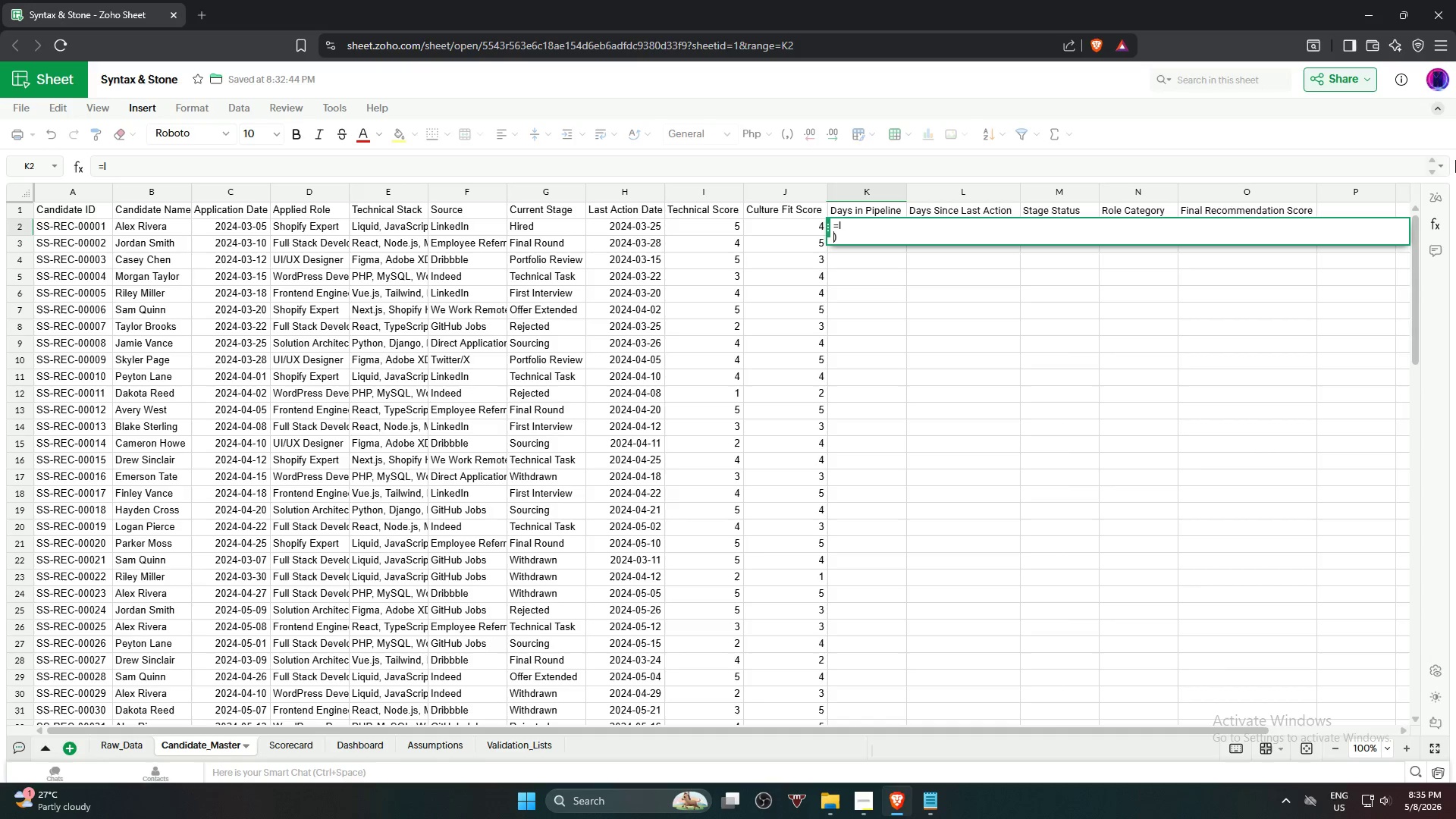 
hold_key(key=Space, duration=1.5)
 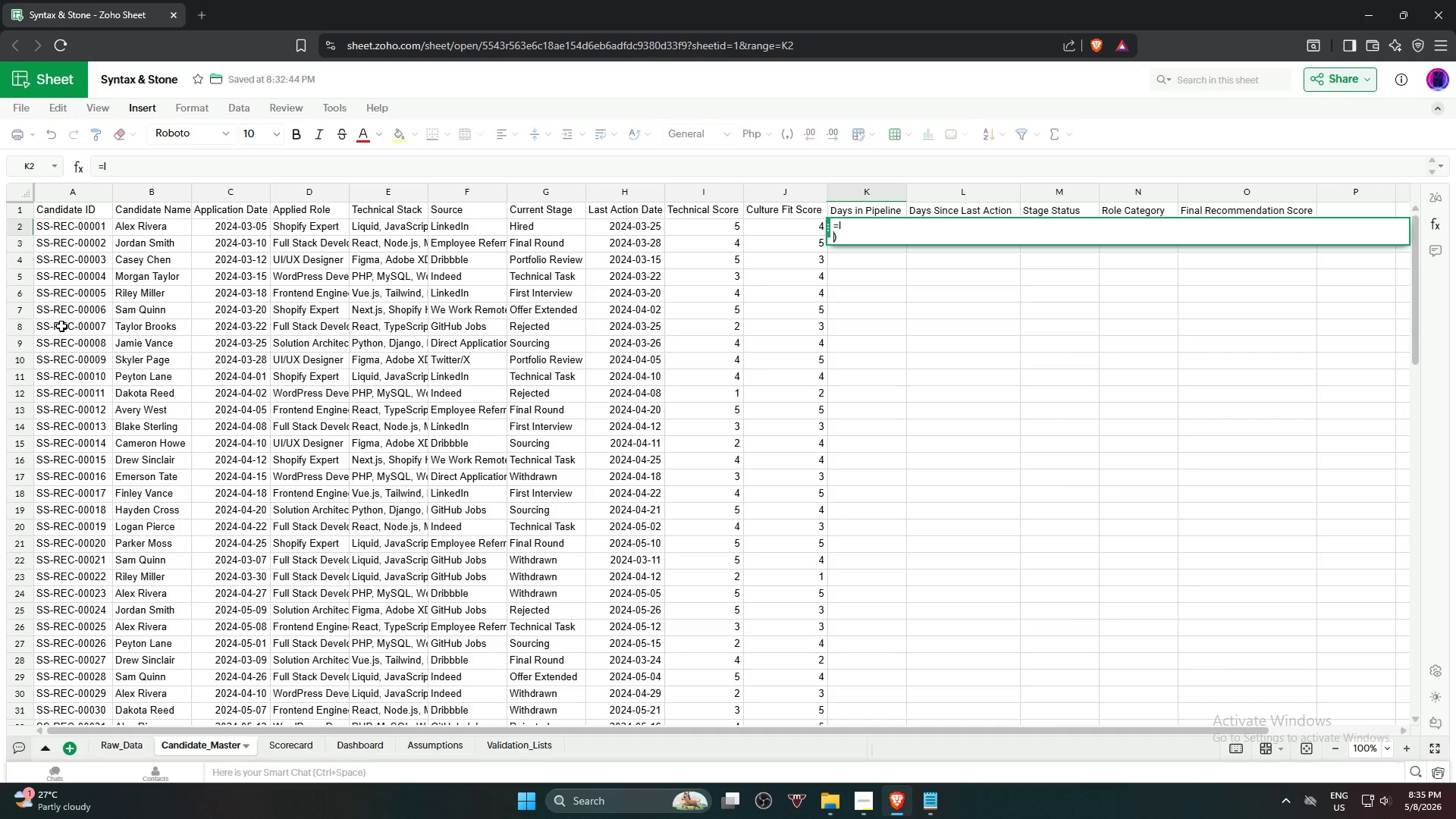 
hold_key(key=Space, duration=1.5)
 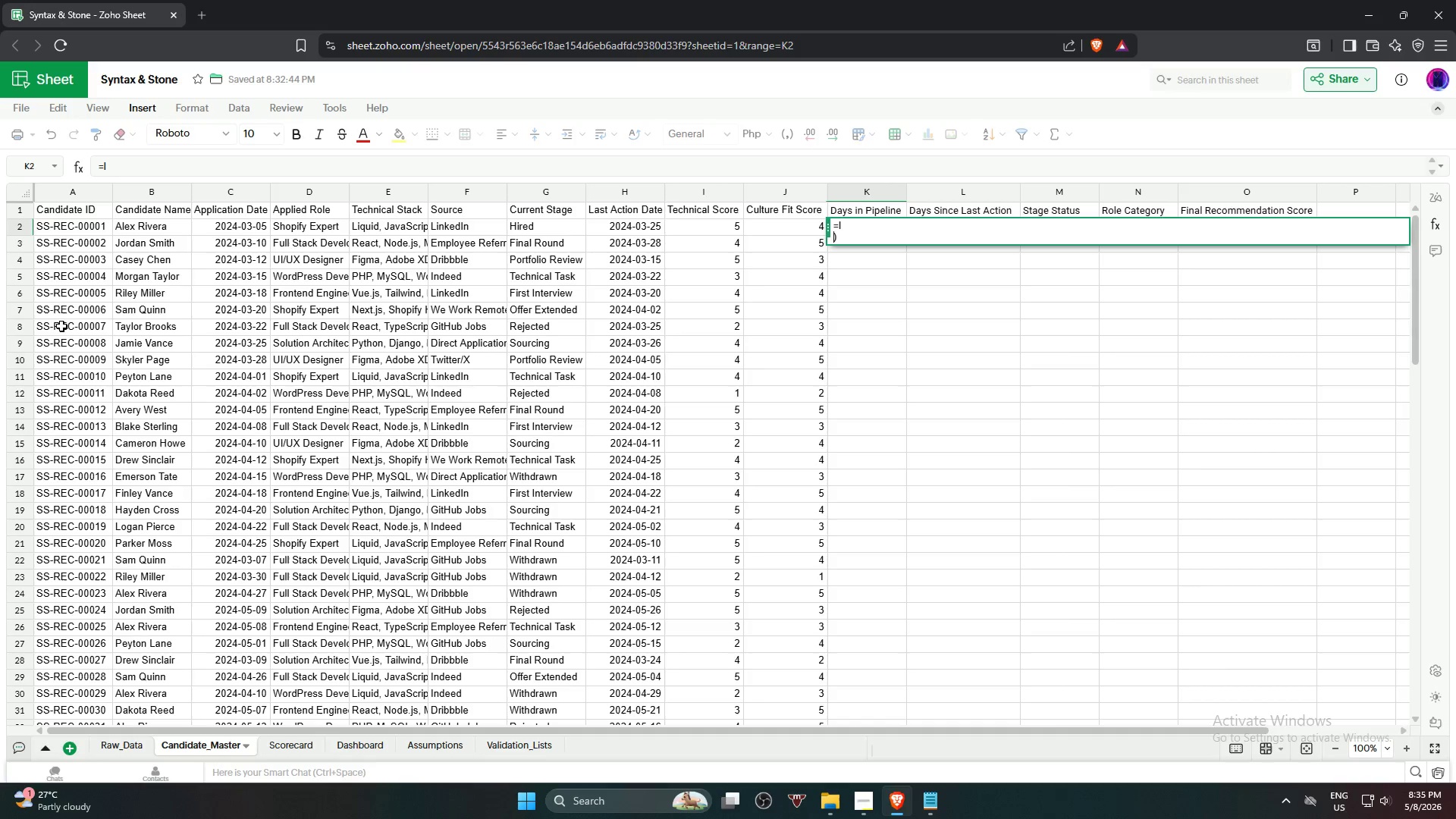 
hold_key(key=Space, duration=1.52)
 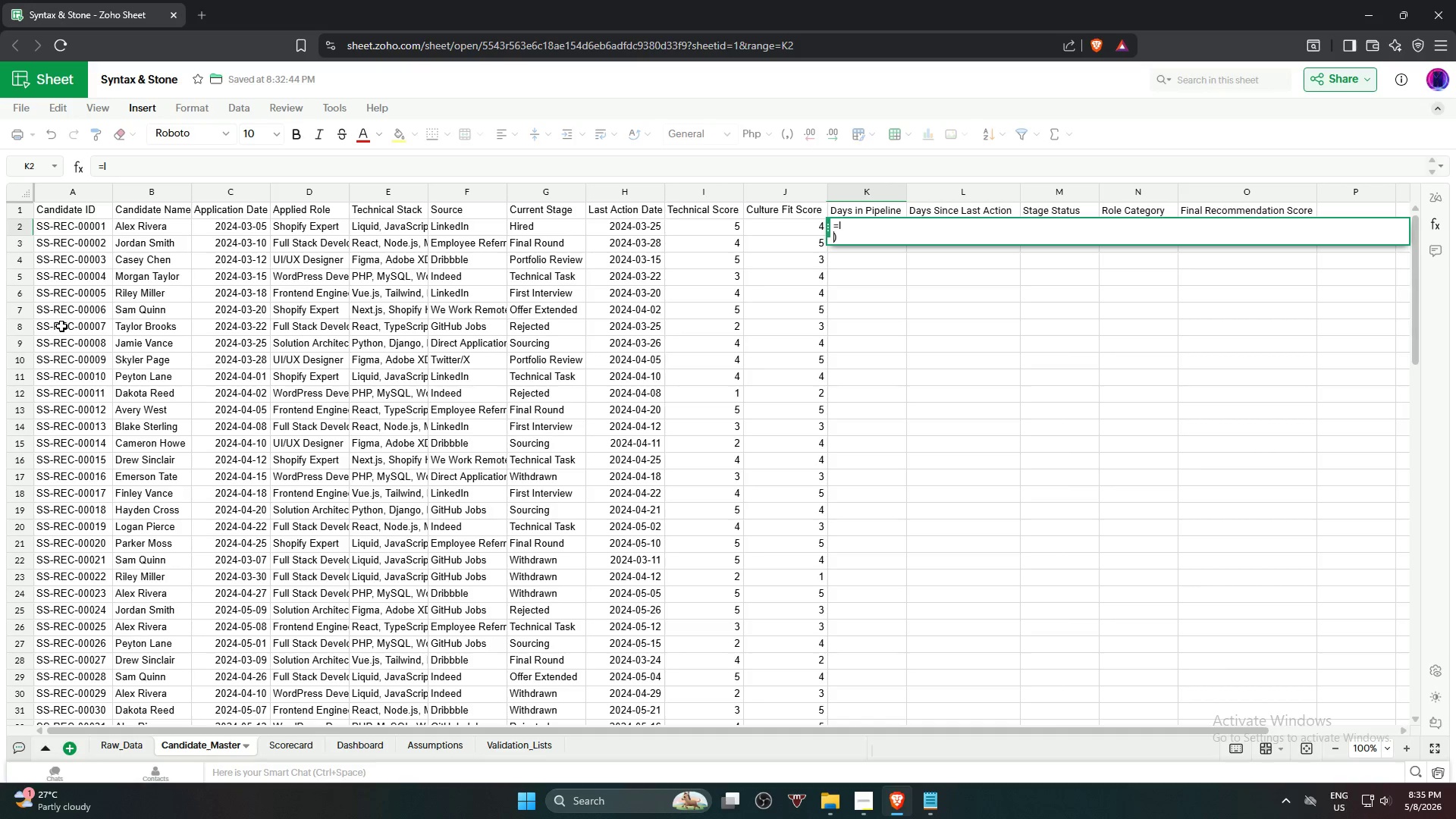 
hold_key(key=Space, duration=1.51)
 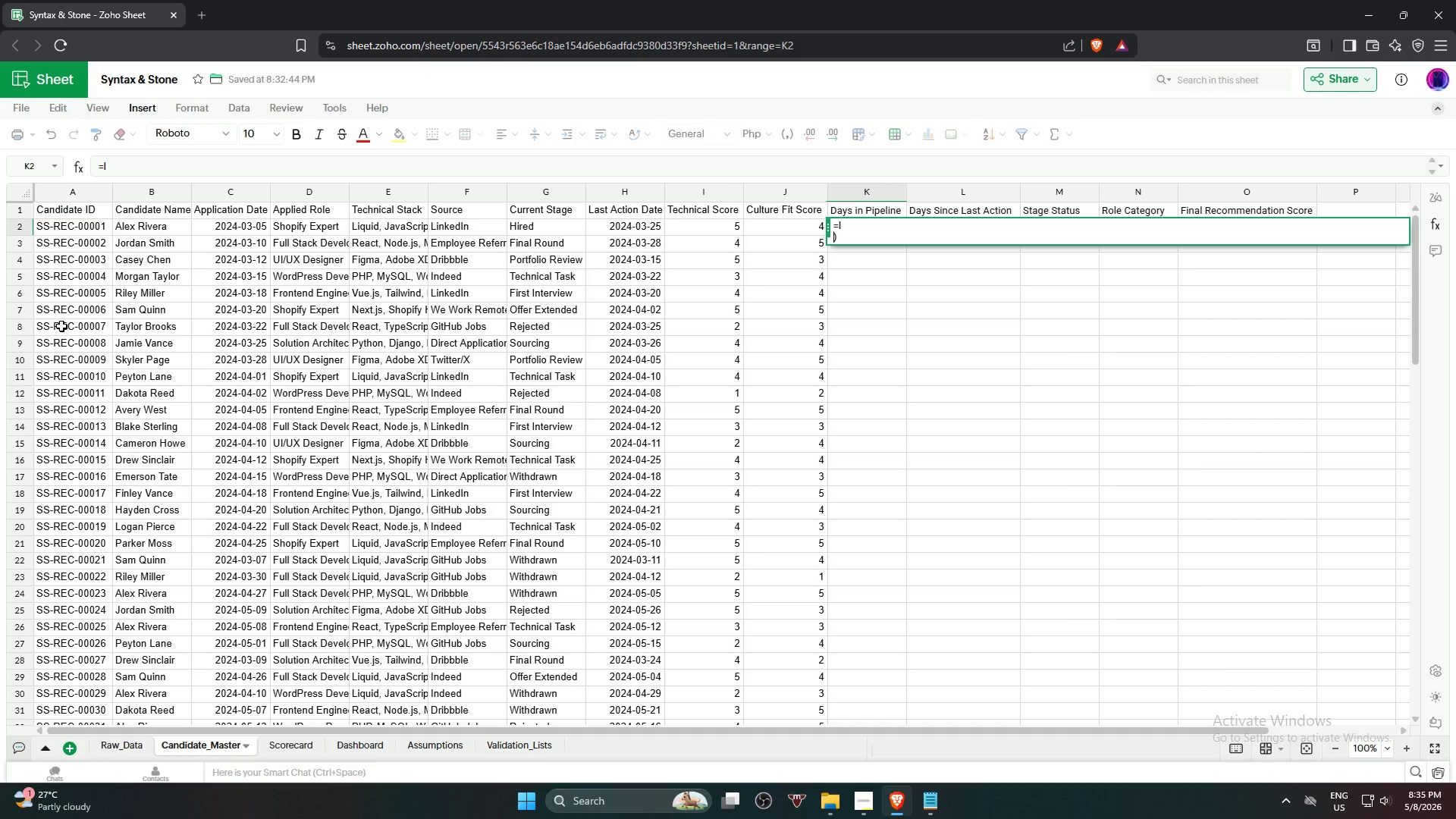 
hold_key(key=Space, duration=1.52)
 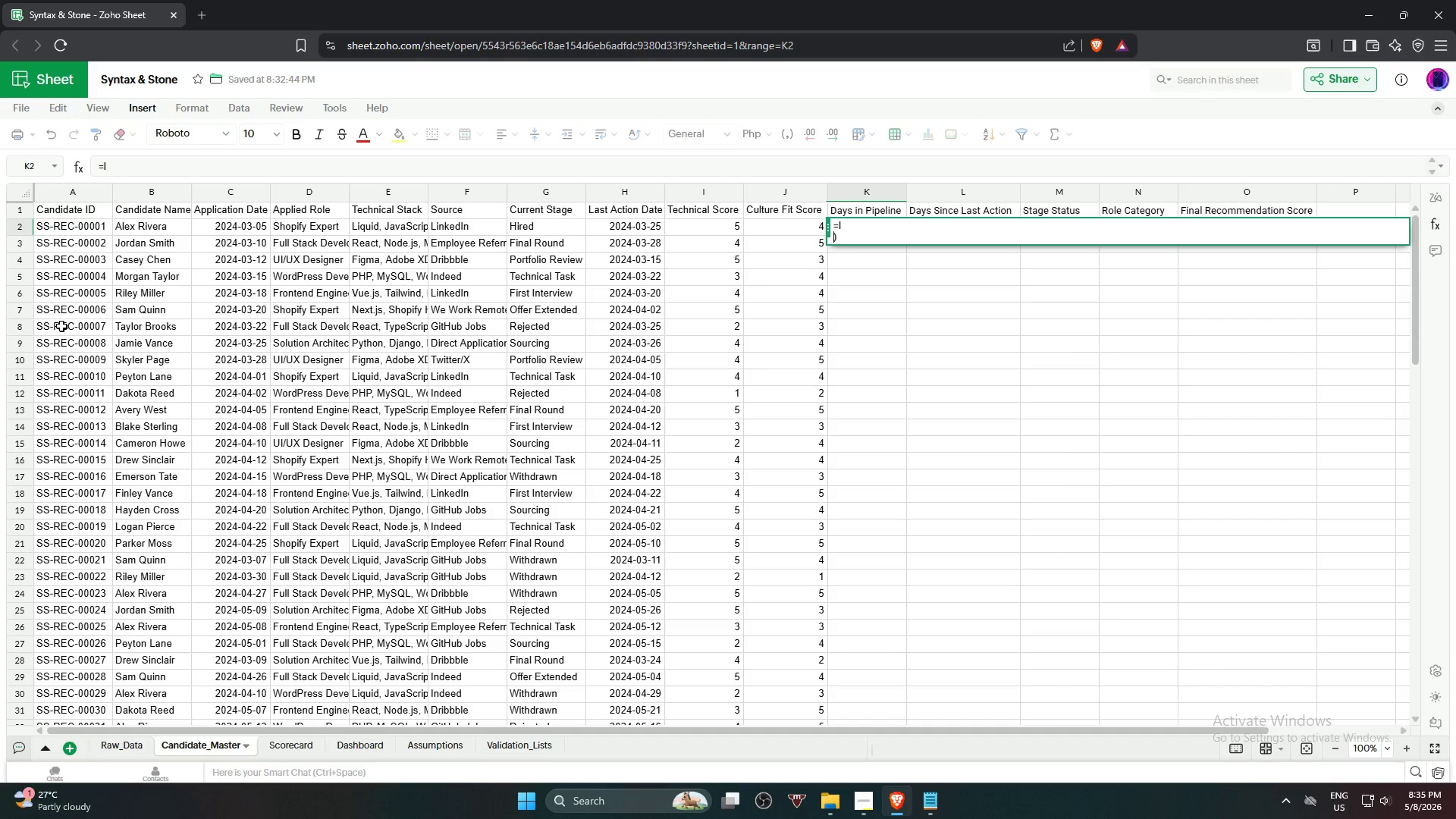 
hold_key(key=Space, duration=1.52)
 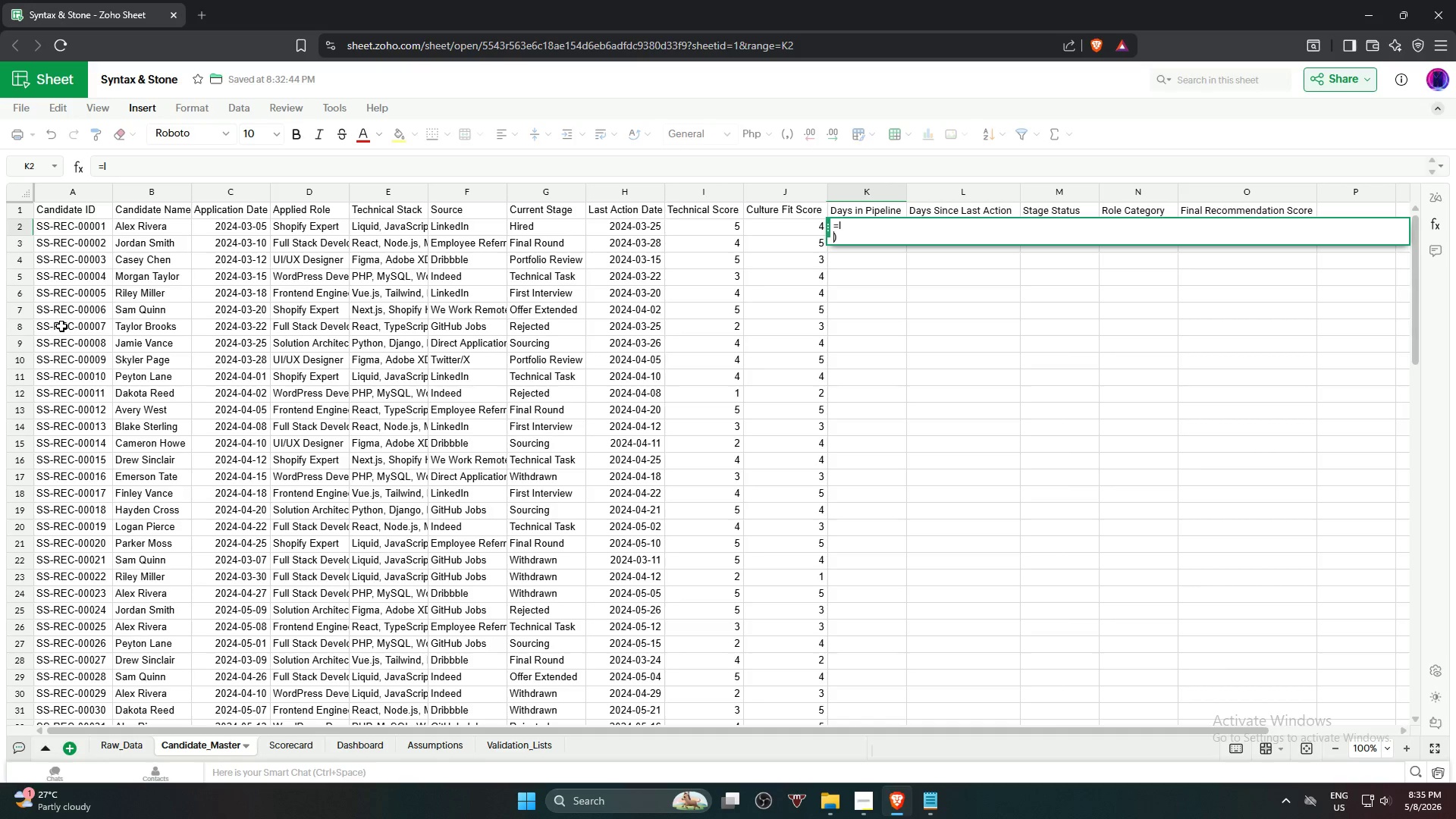 
hold_key(key=Space, duration=1.51)
 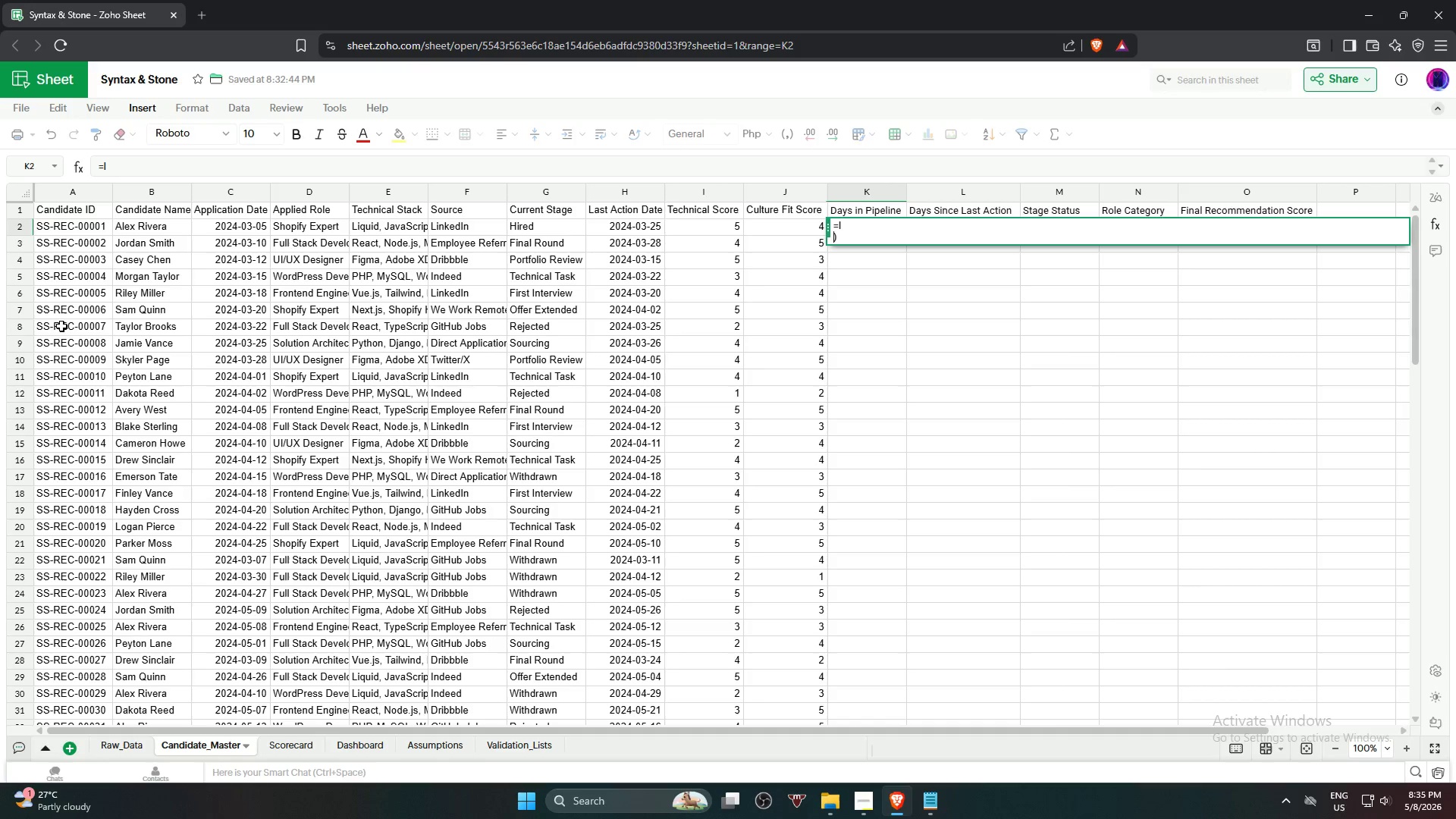 
hold_key(key=Space, duration=1.52)
 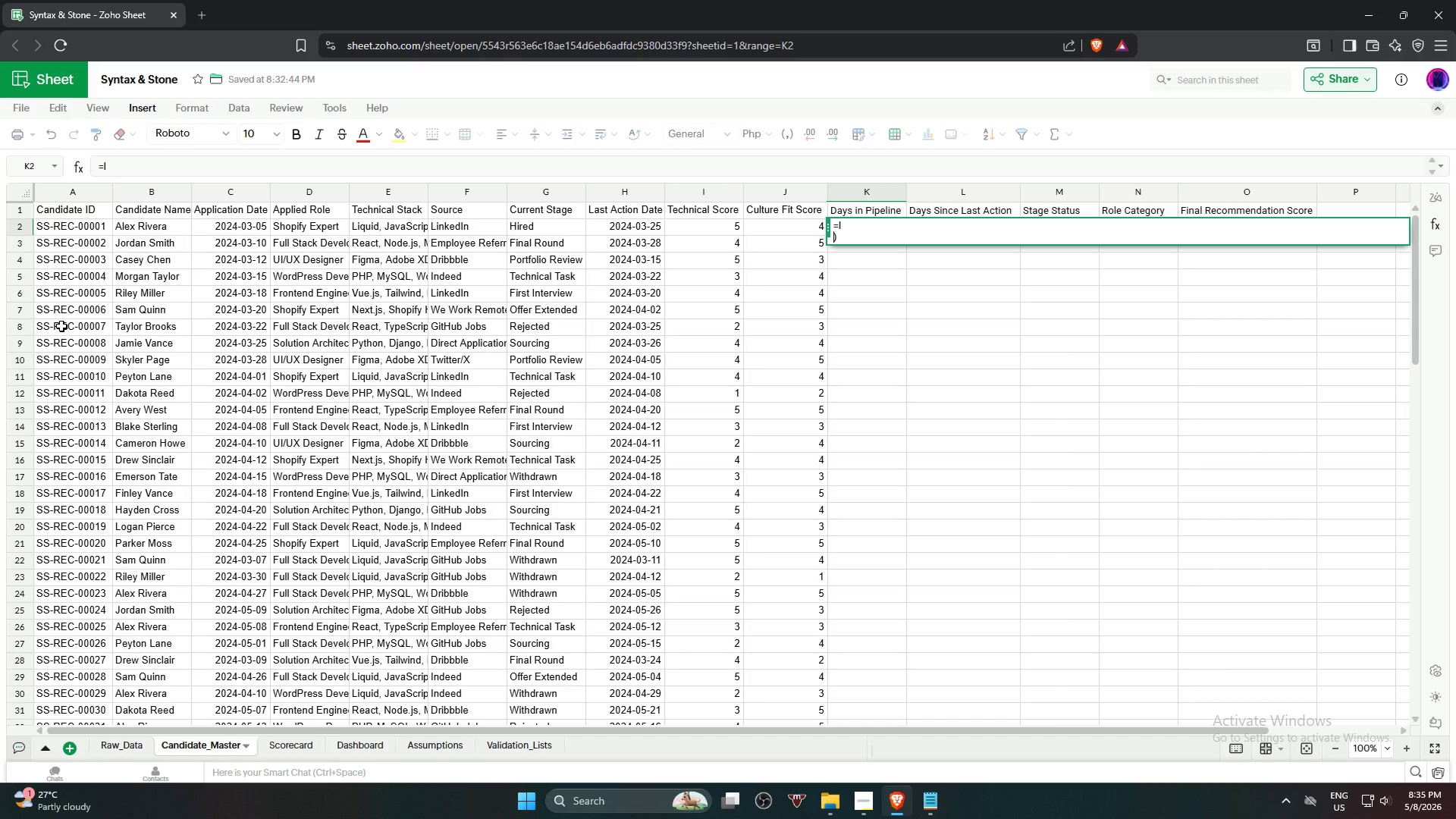 
hold_key(key=Space, duration=1.5)
 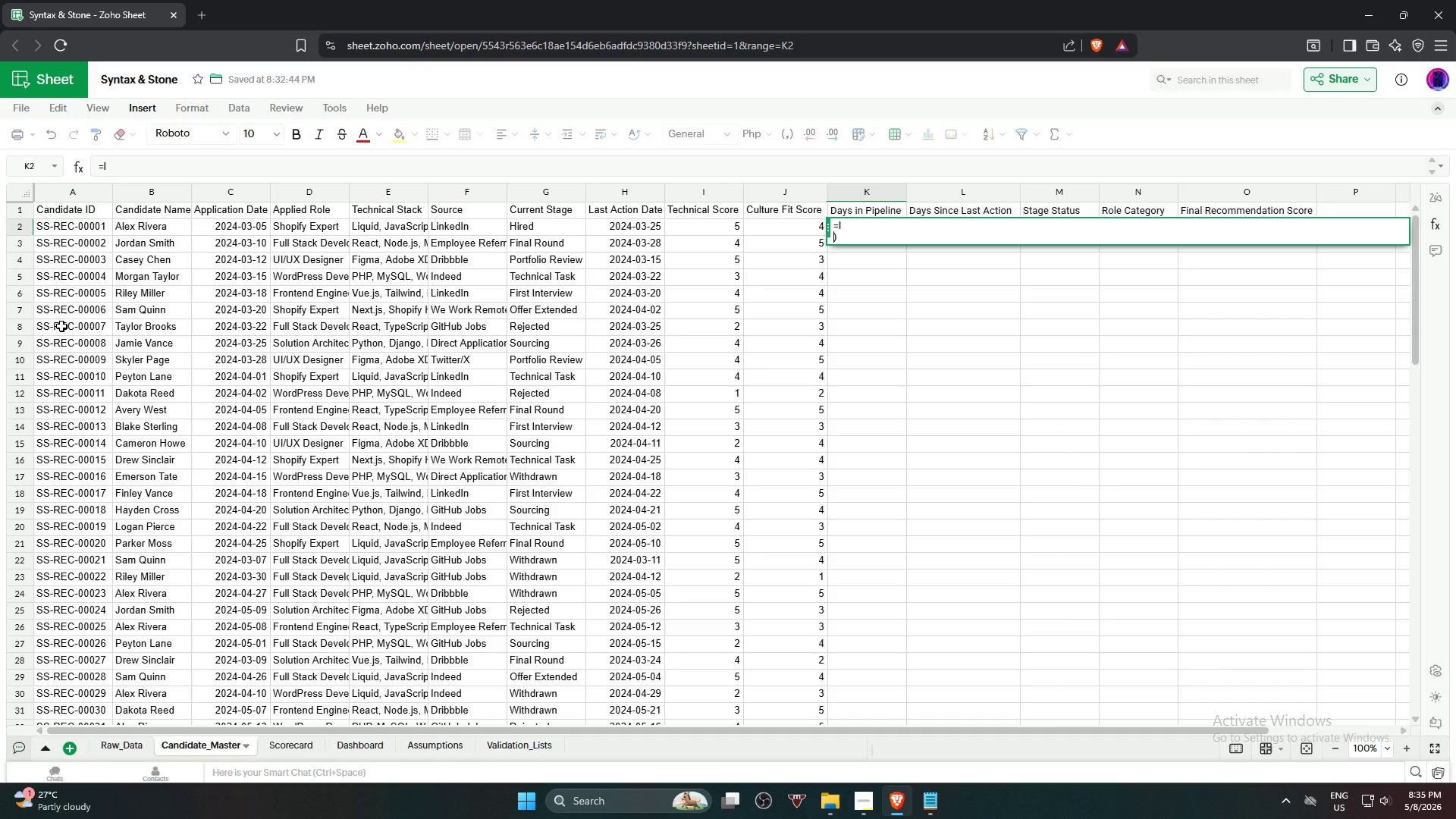 
hold_key(key=Space, duration=1.51)
 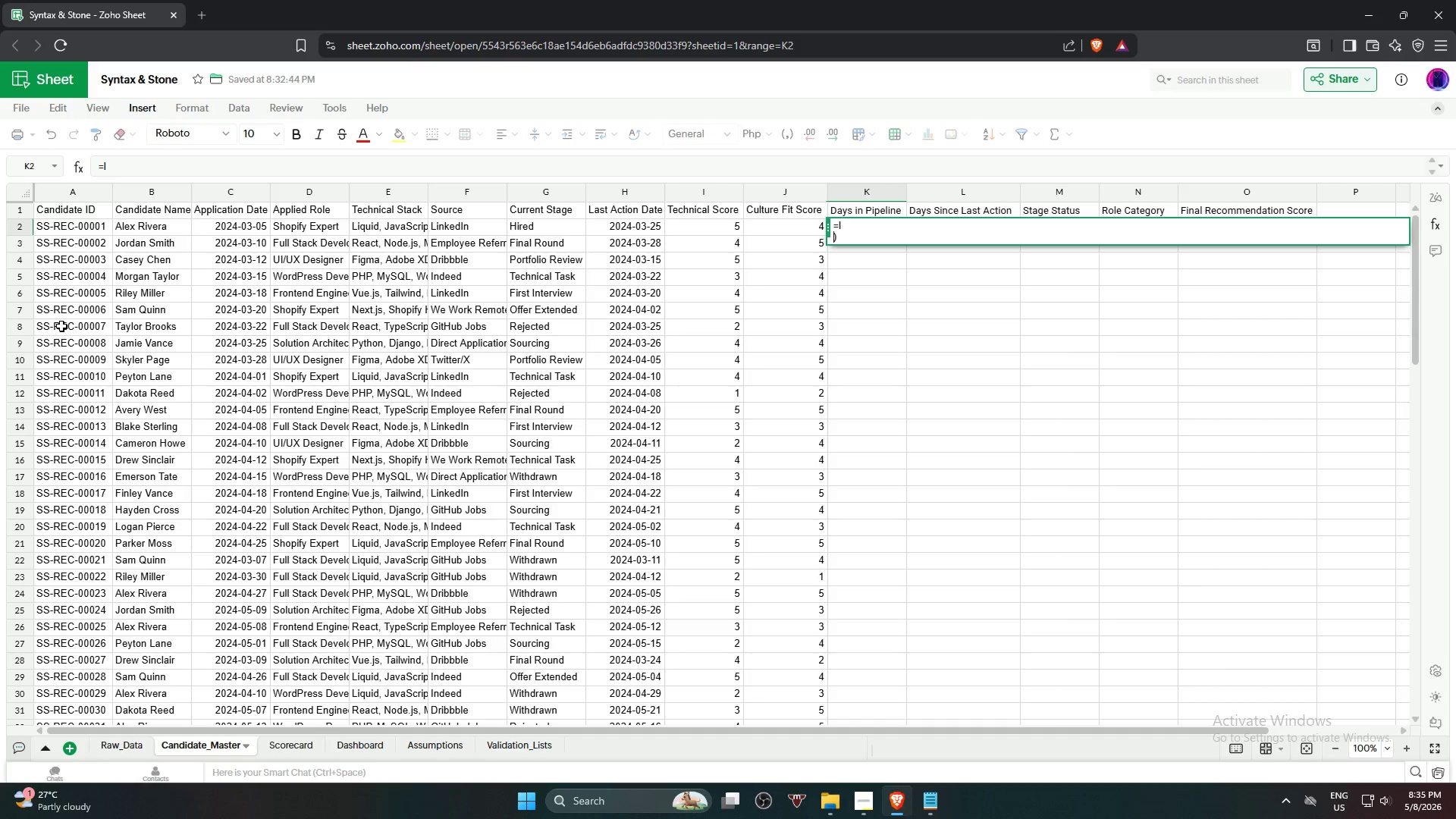 
hold_key(key=Space, duration=1.52)
 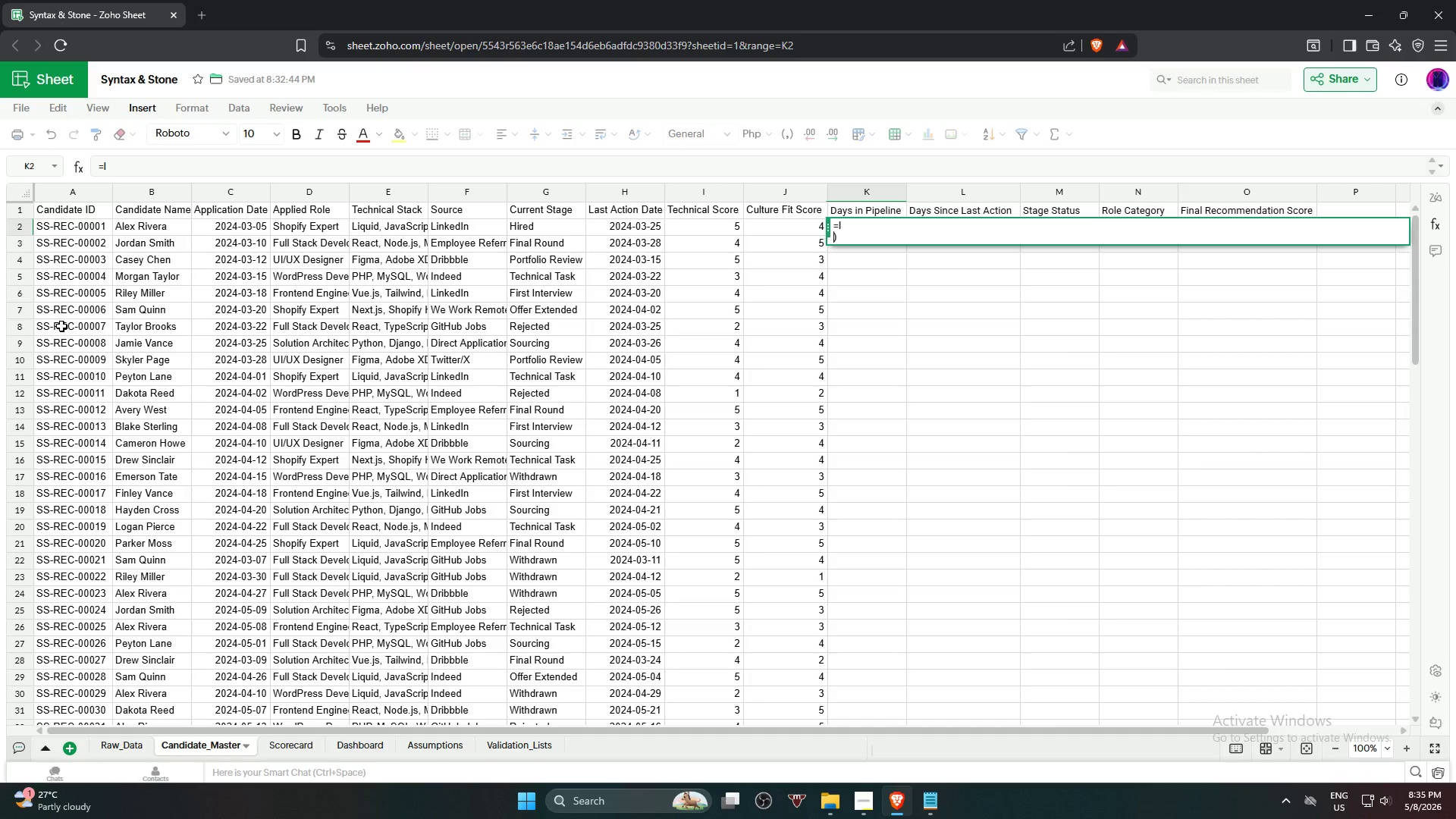 
hold_key(key=Space, duration=1.52)
 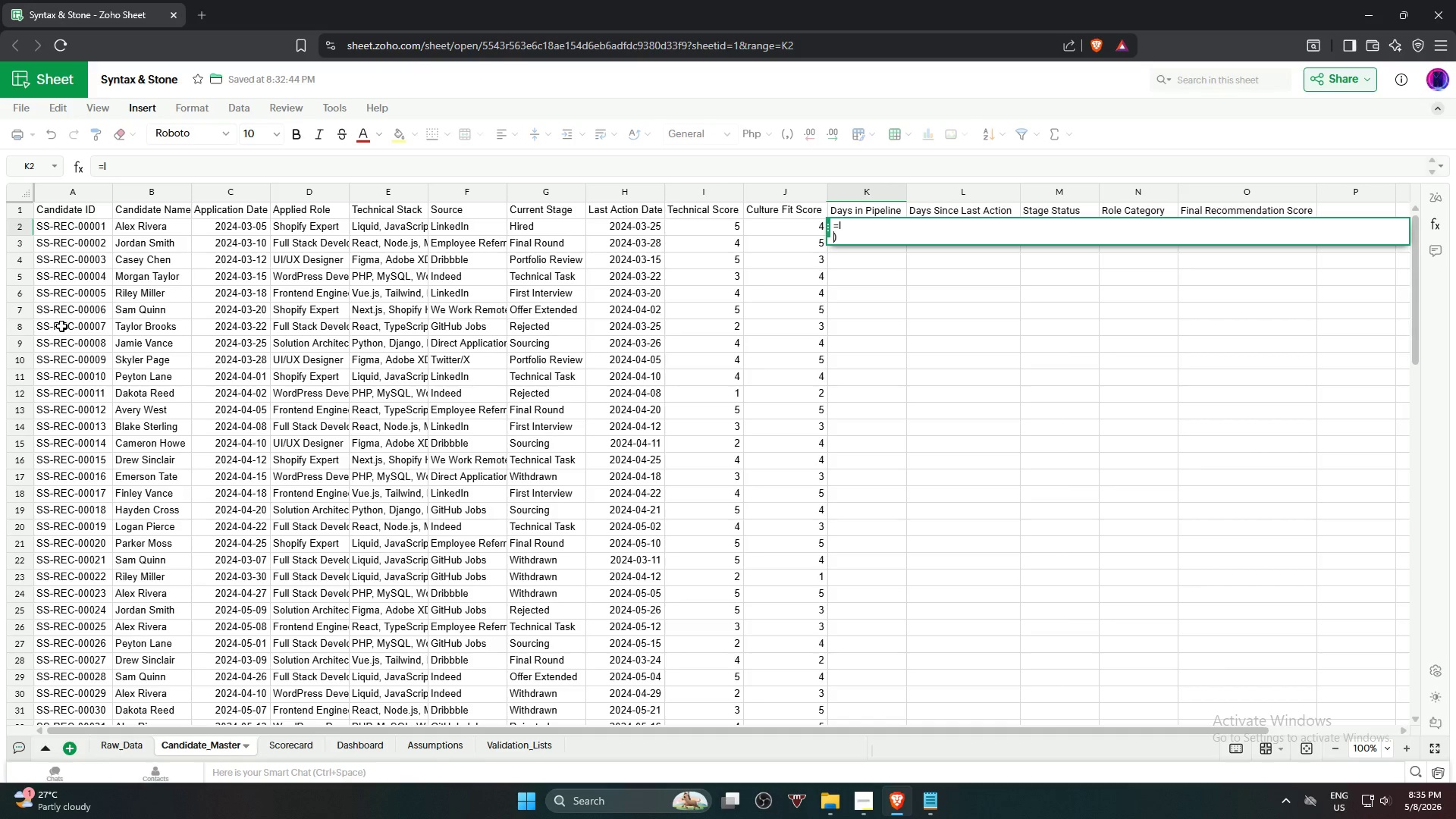 
hold_key(key=Space, duration=1.53)
 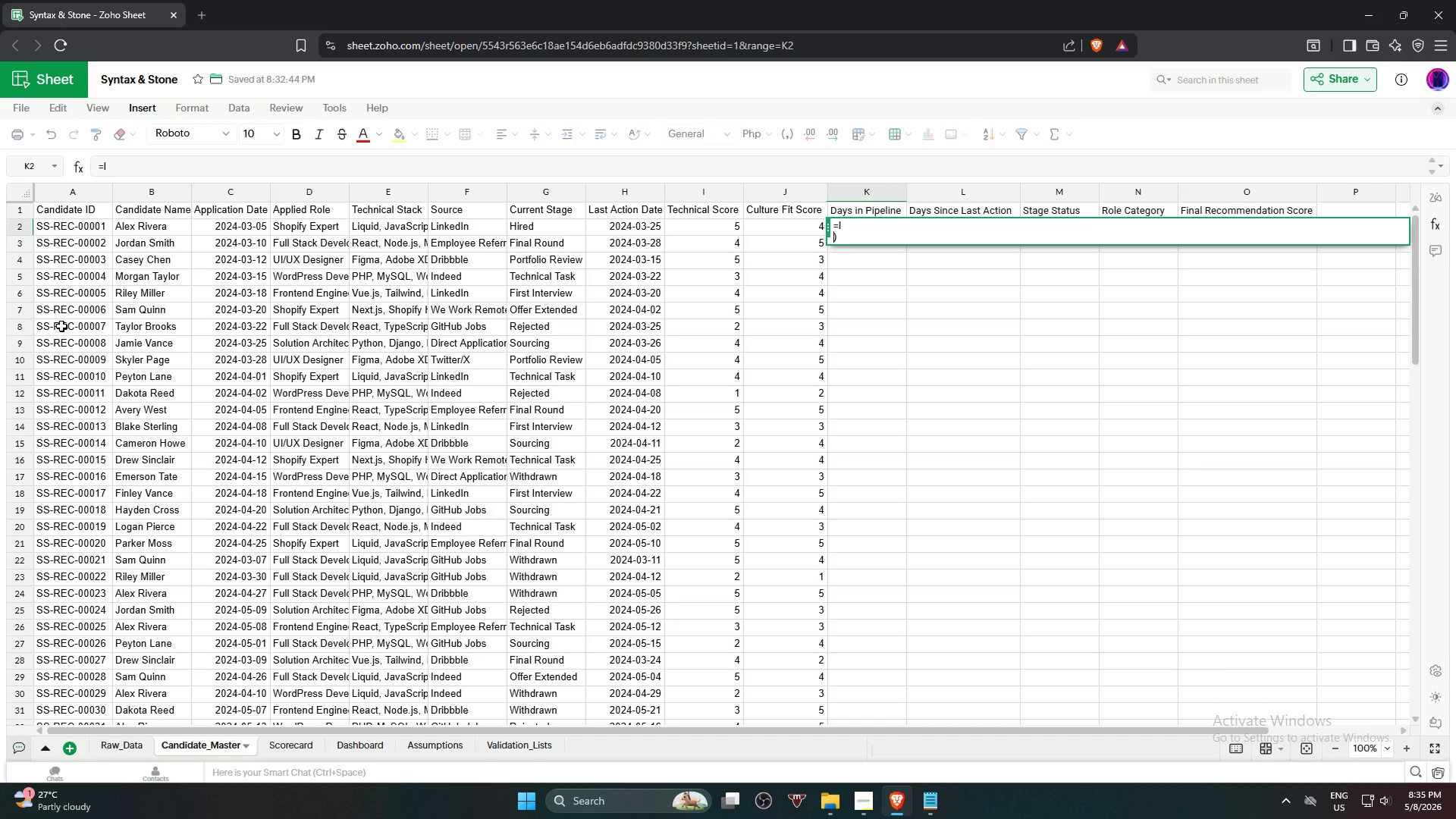 
hold_key(key=Space, duration=1.52)
 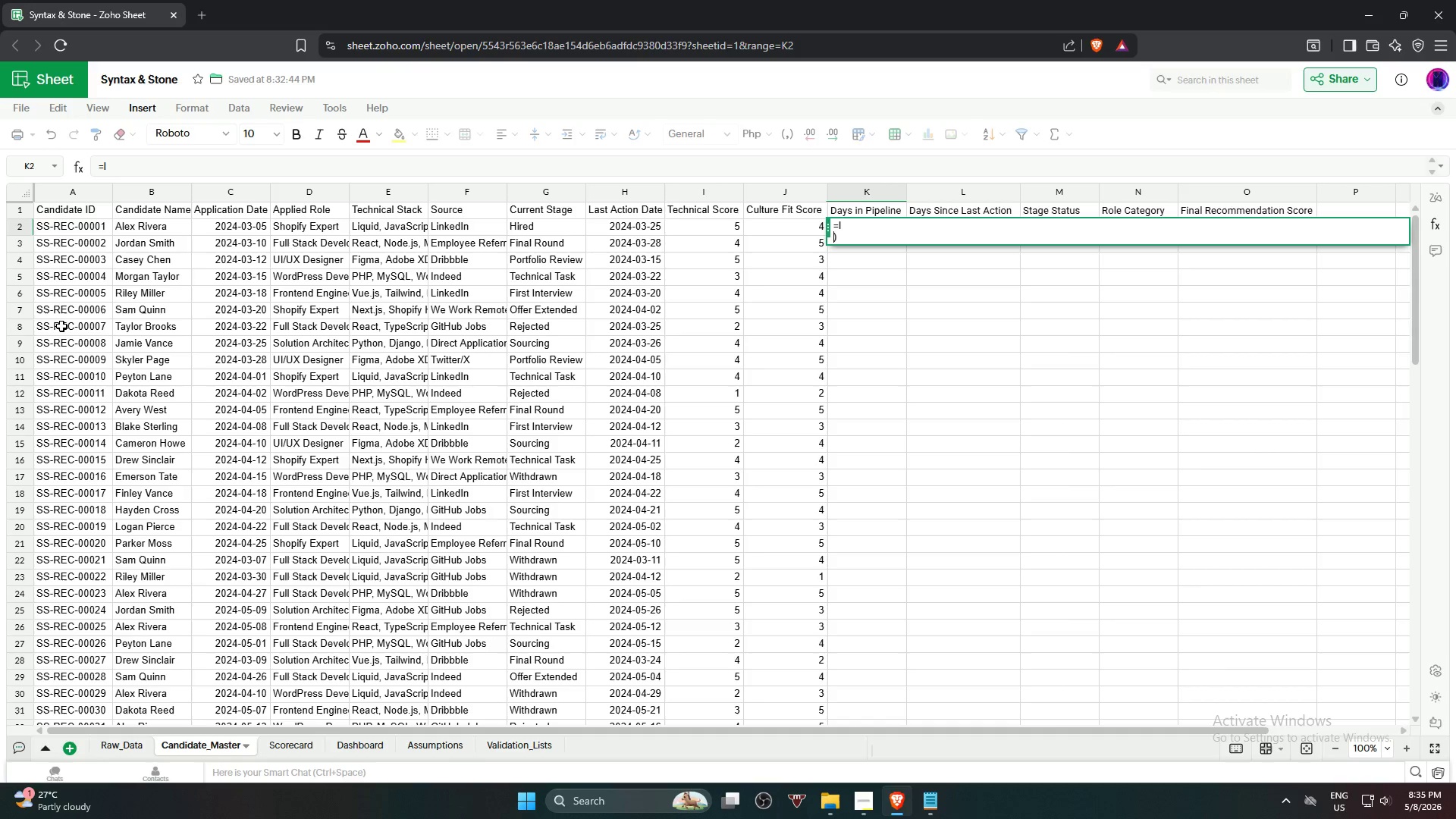 
hold_key(key=Space, duration=1.51)
 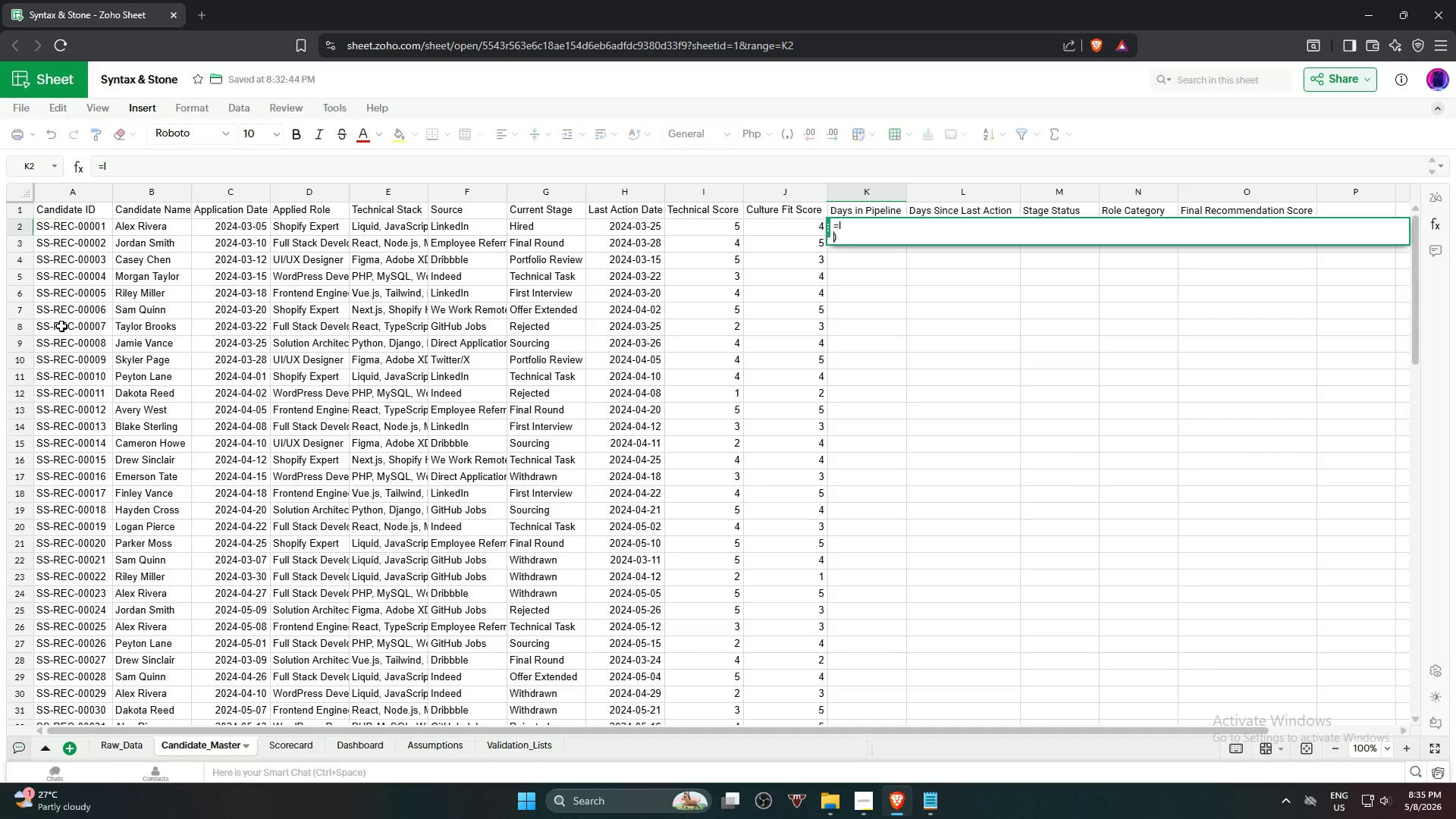 
hold_key(key=Space, duration=1.52)
 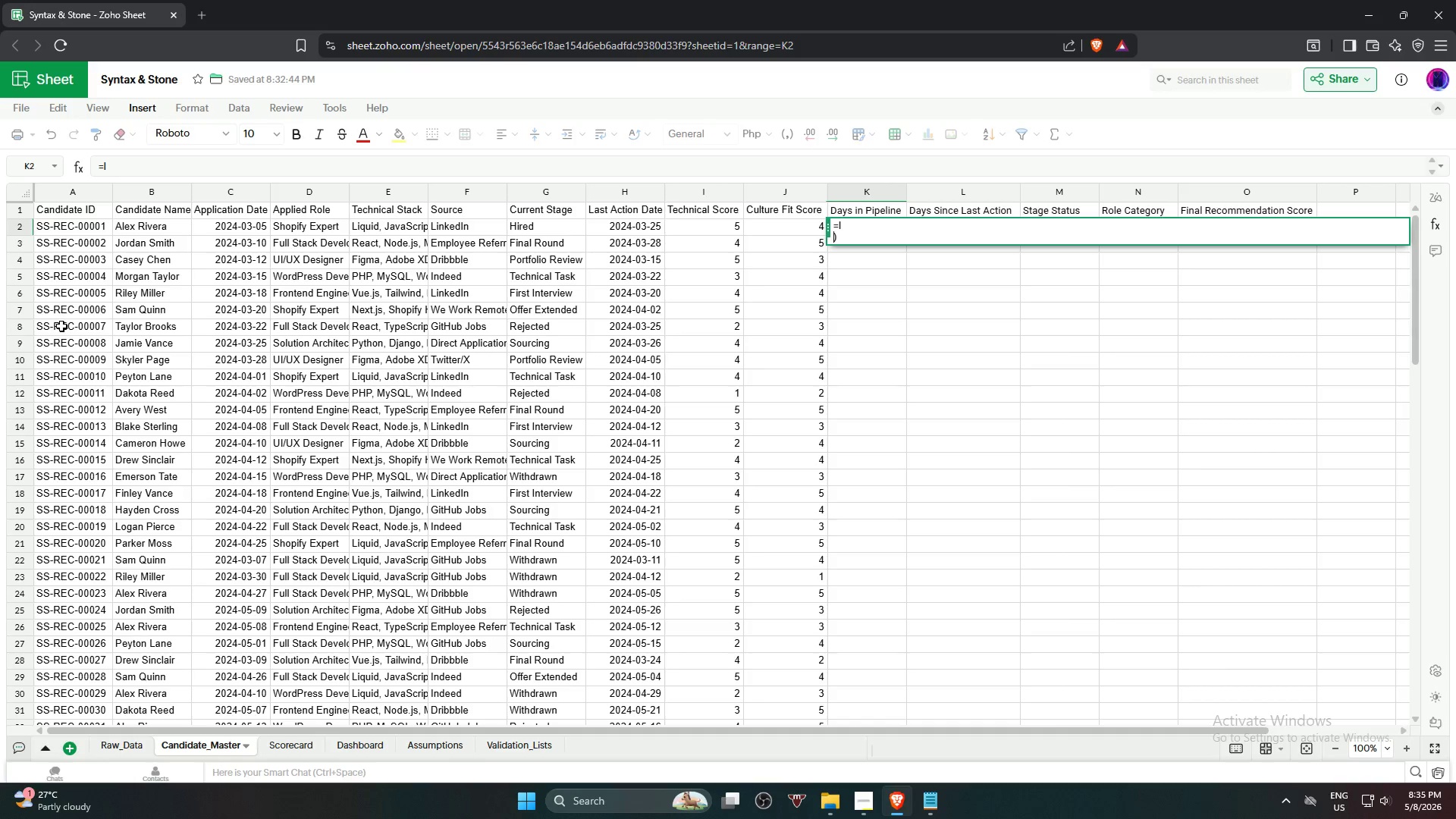 
hold_key(key=Space, duration=1.51)
 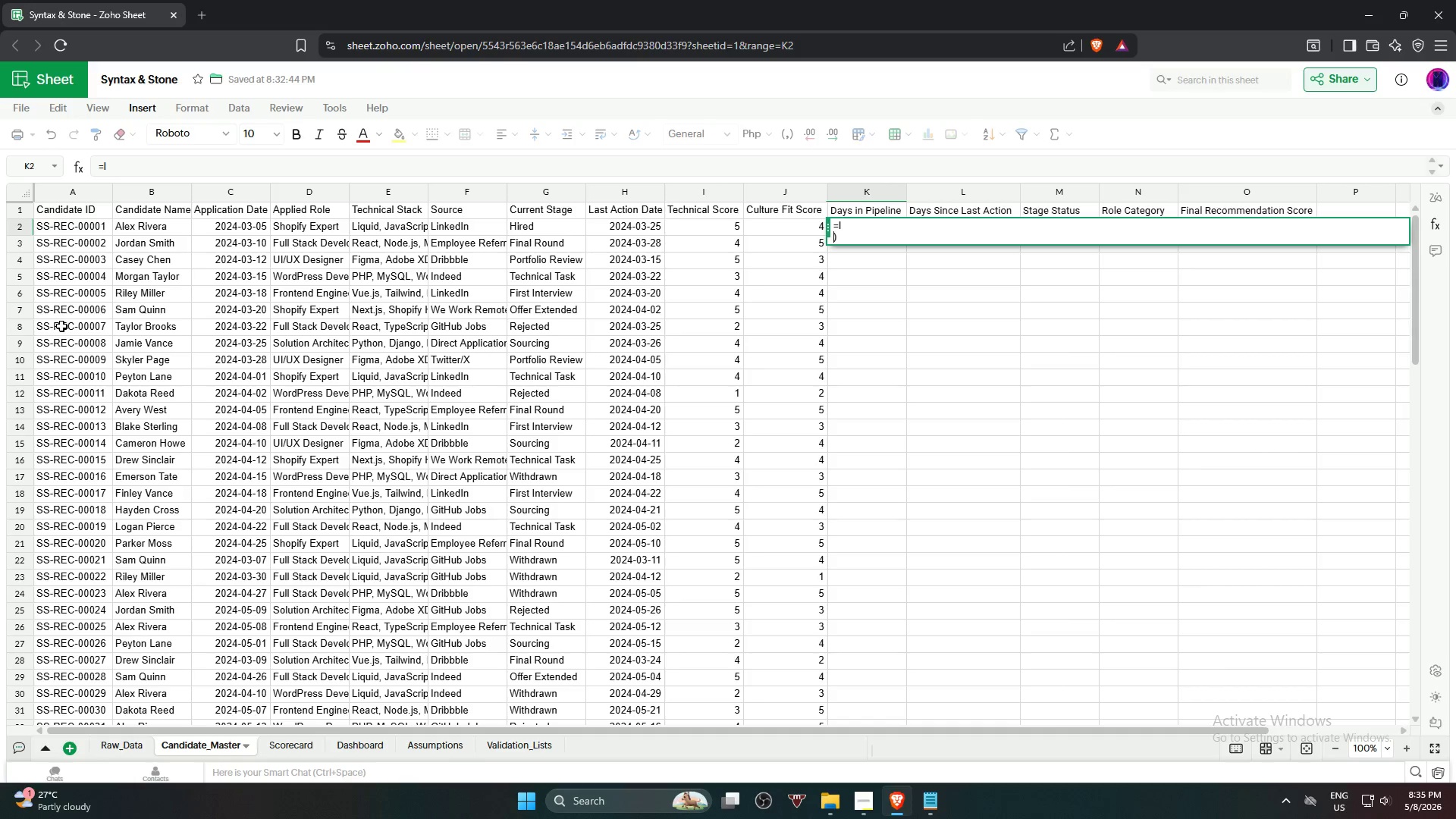 
hold_key(key=Space, duration=1.52)
 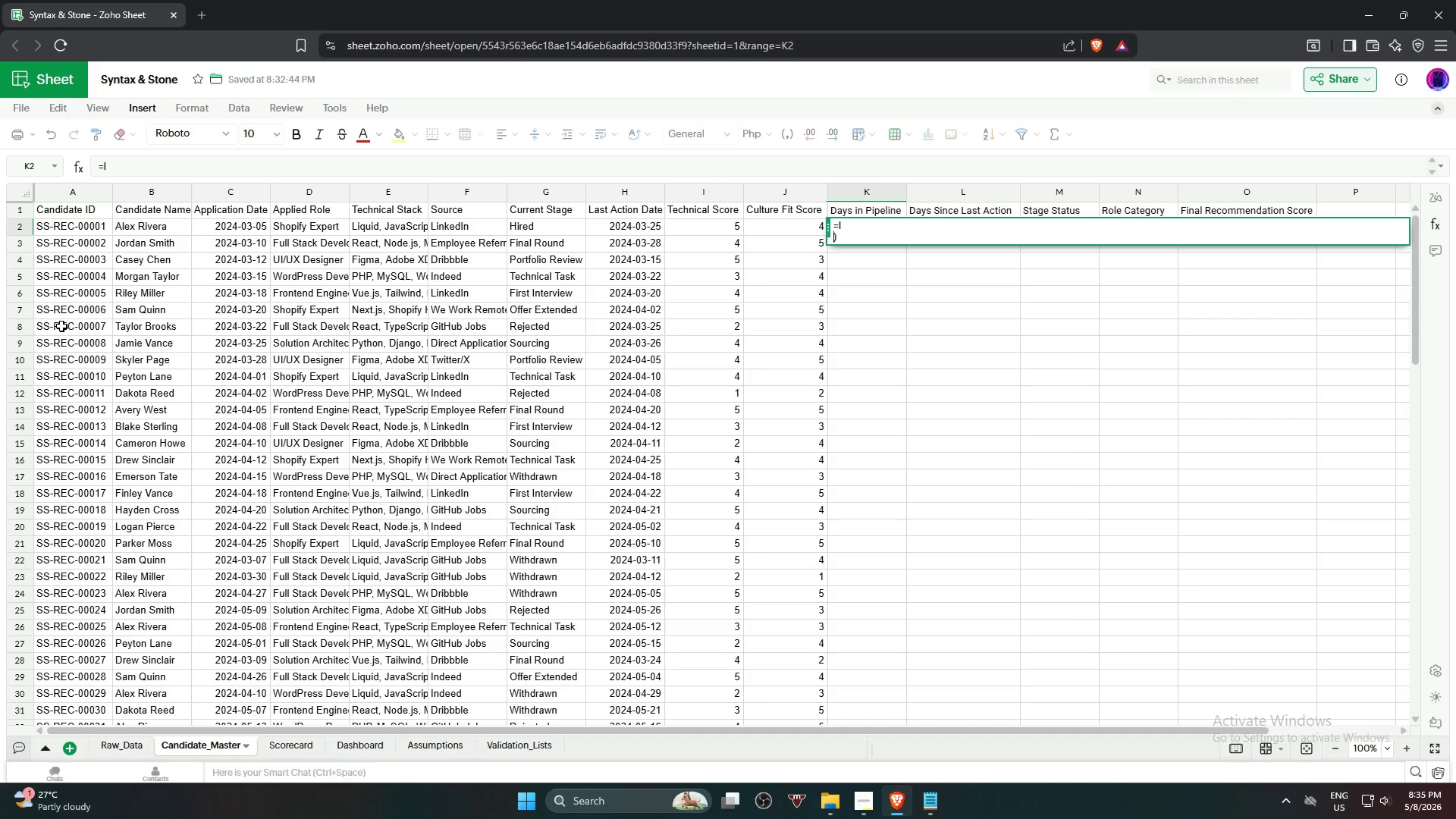 
hold_key(key=Space, duration=1.5)
 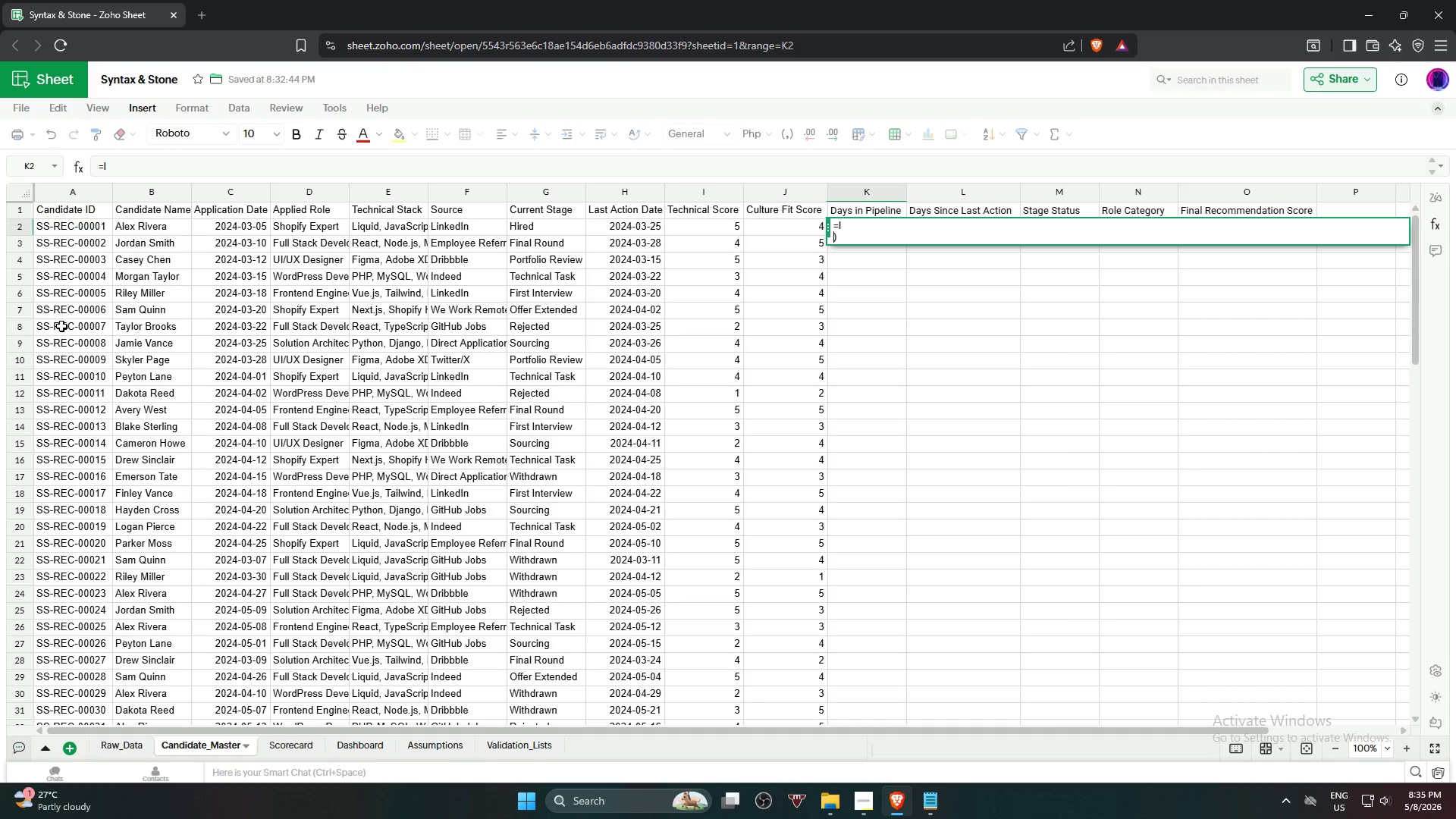 
hold_key(key=Space, duration=1.5)
 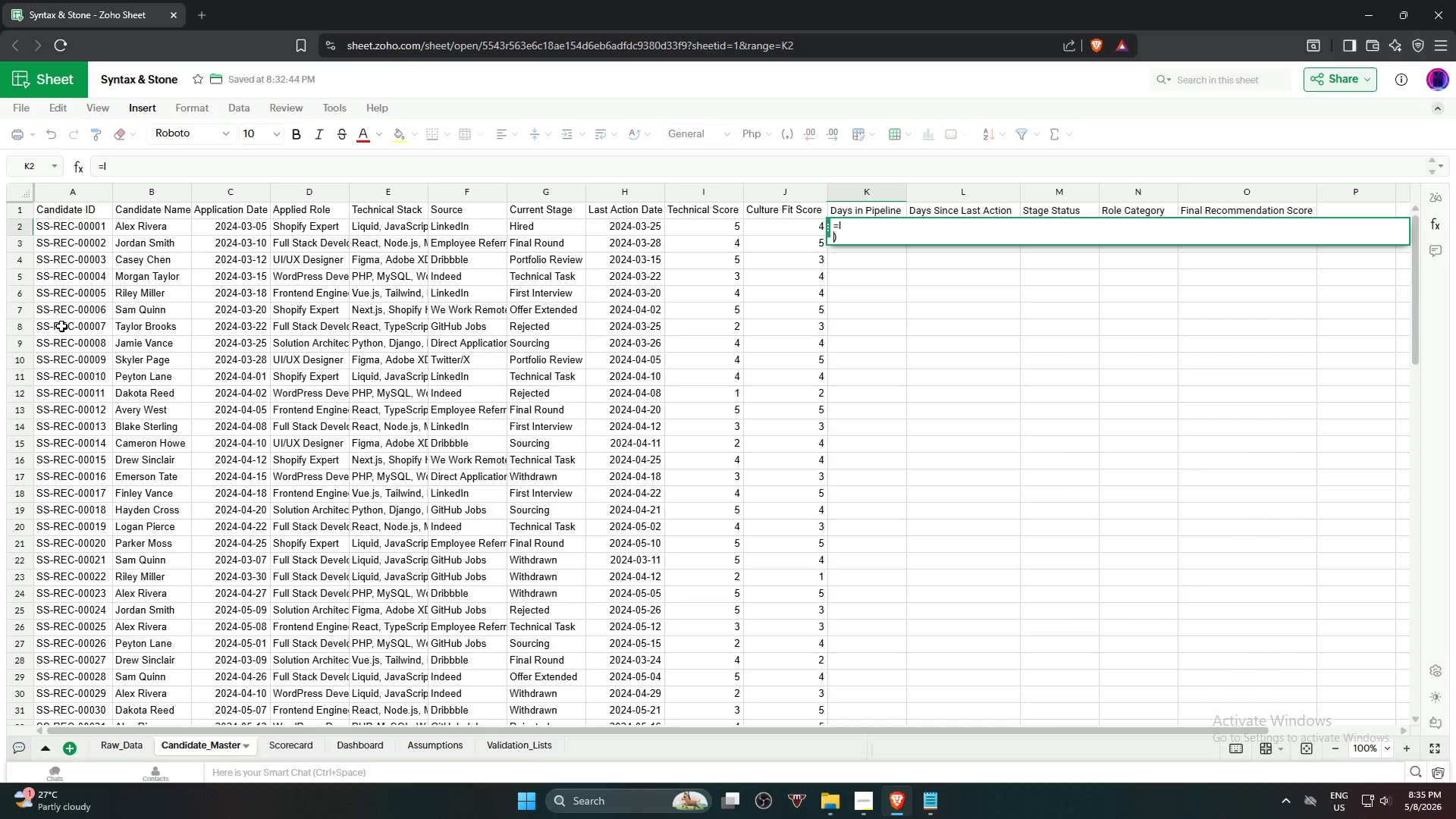 
hold_key(key=Space, duration=1.53)
 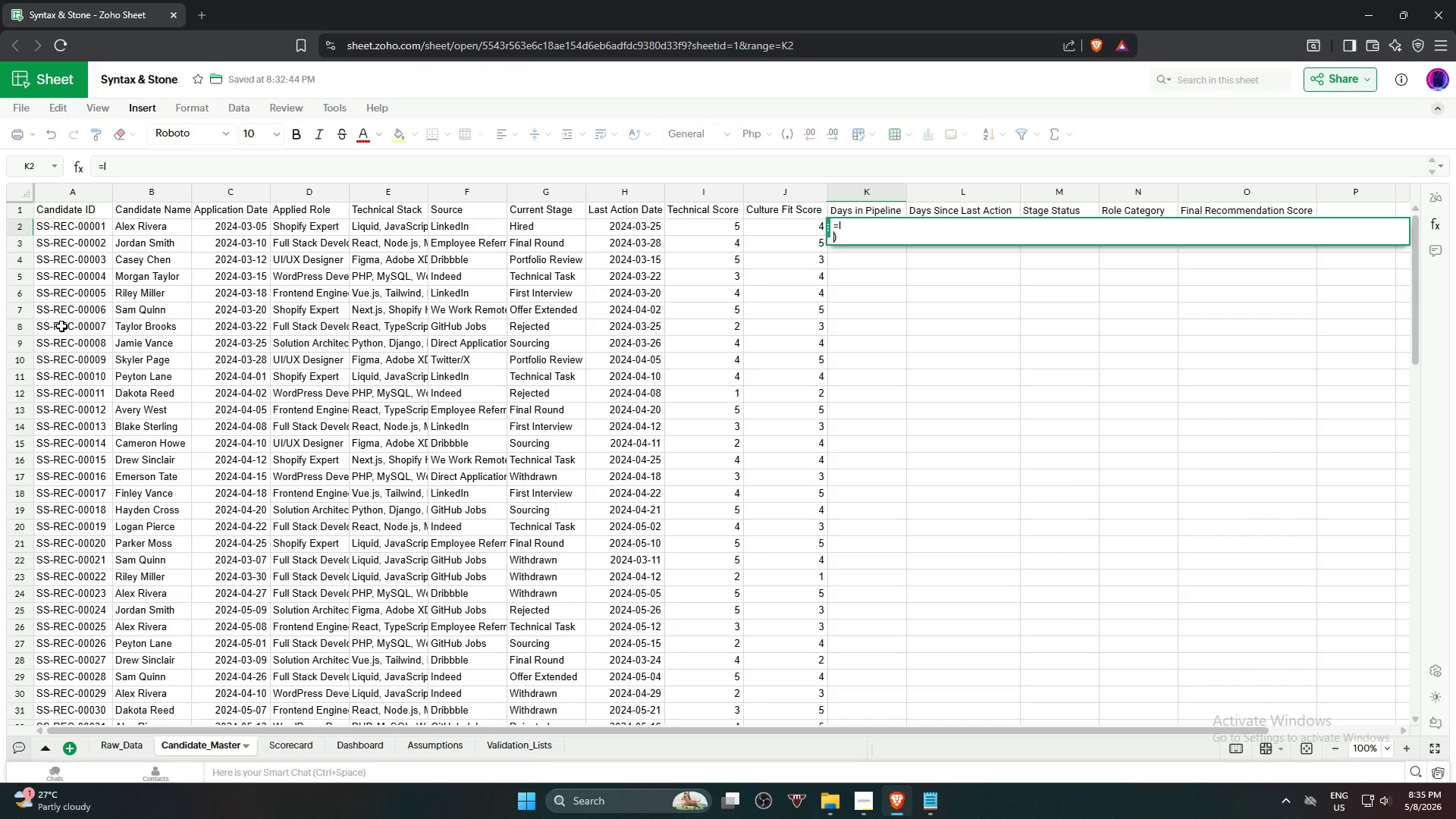 
hold_key(key=Space, duration=1.52)
 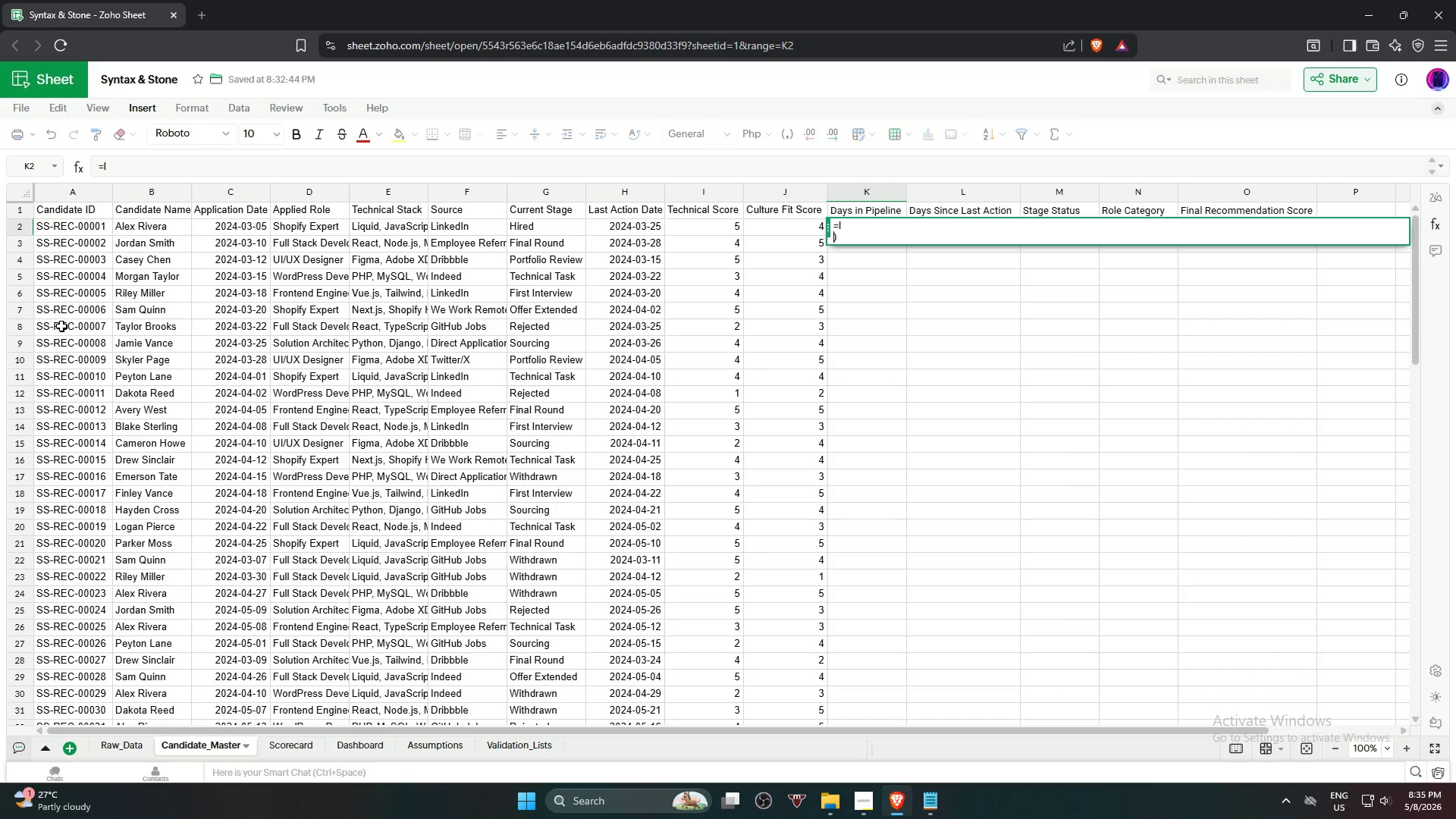 
hold_key(key=Space, duration=1.52)
 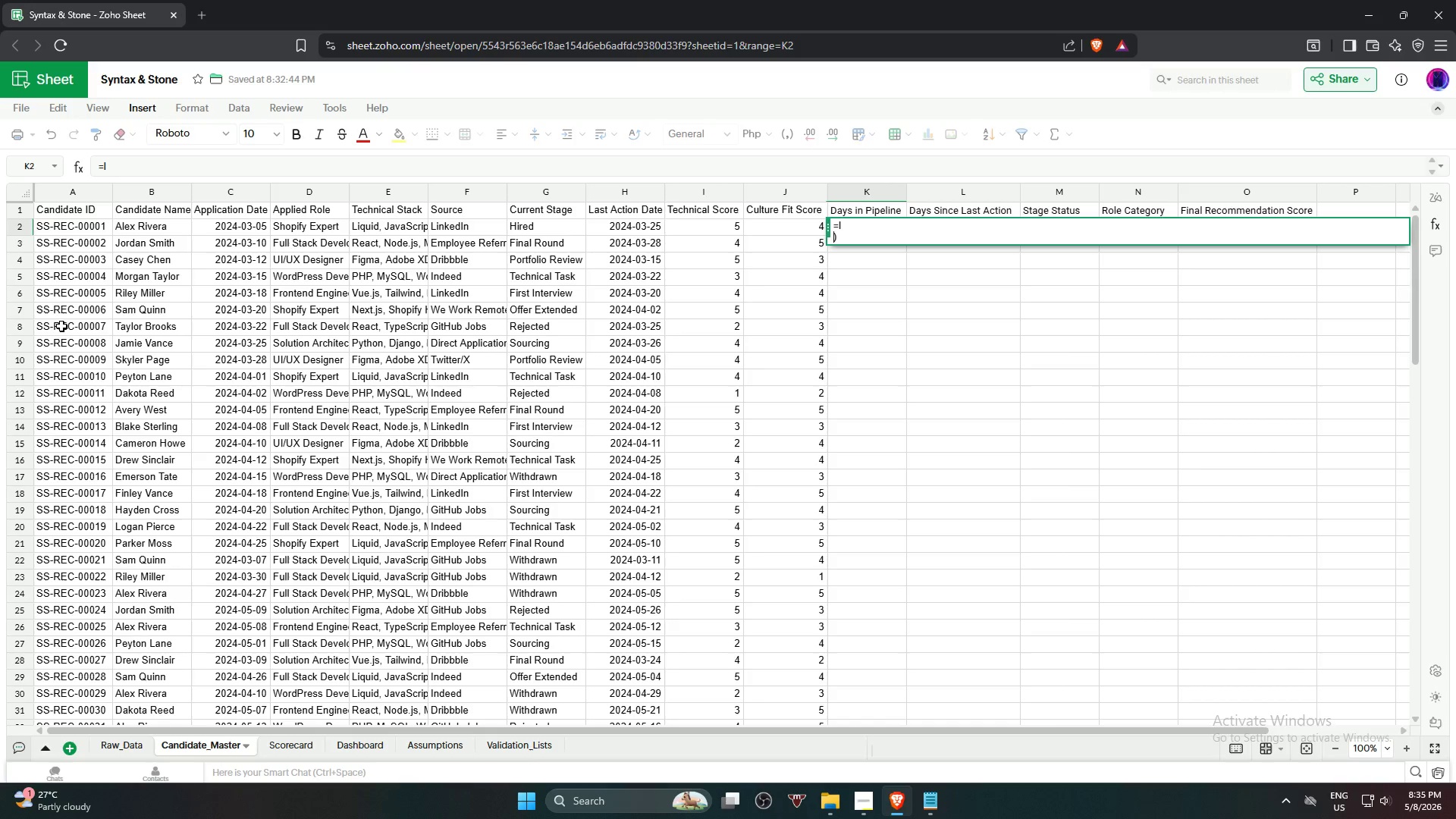 
hold_key(key=Space, duration=1.51)
 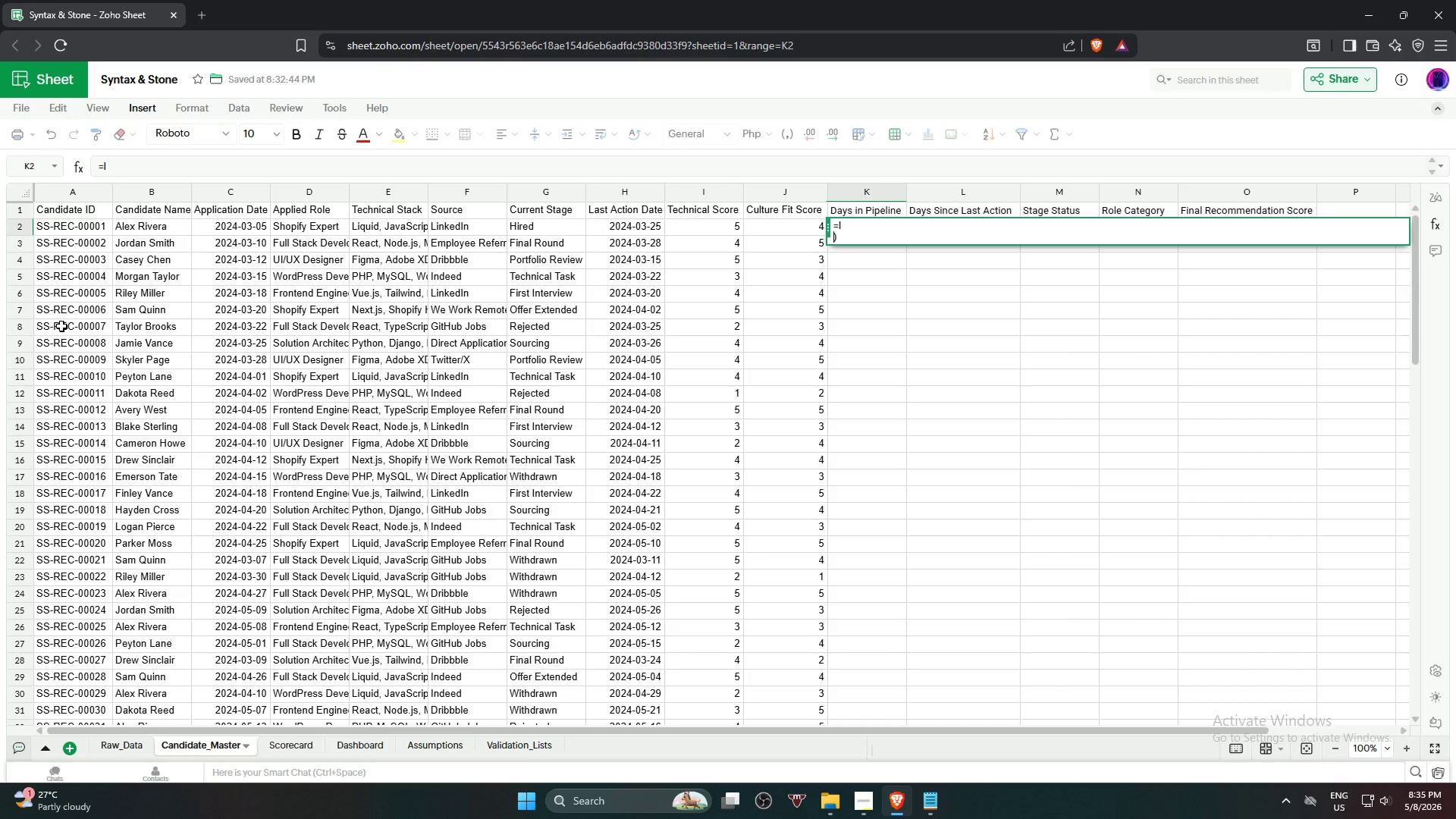 
hold_key(key=Space, duration=1.52)
 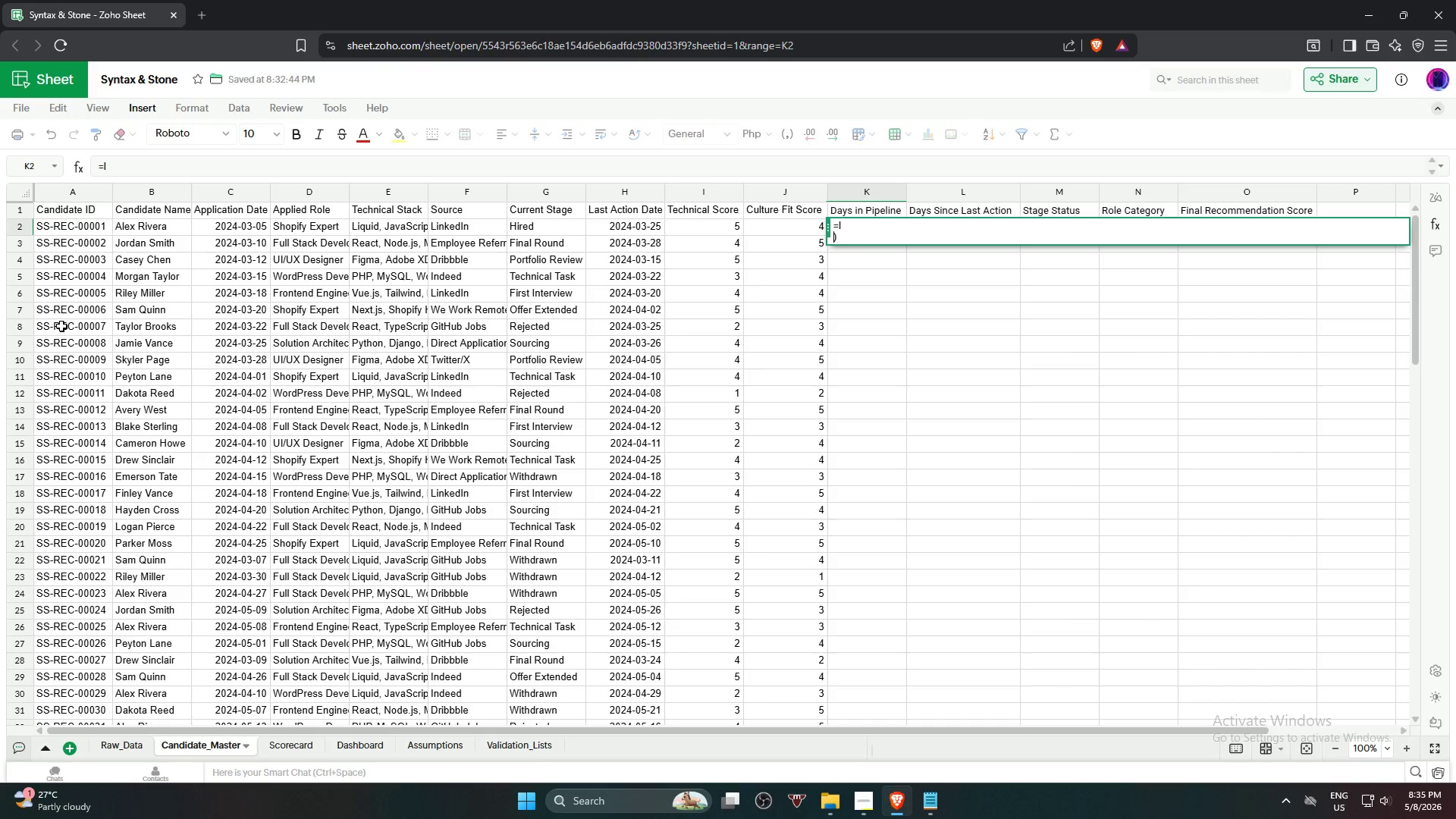 
hold_key(key=Space, duration=0.67)
 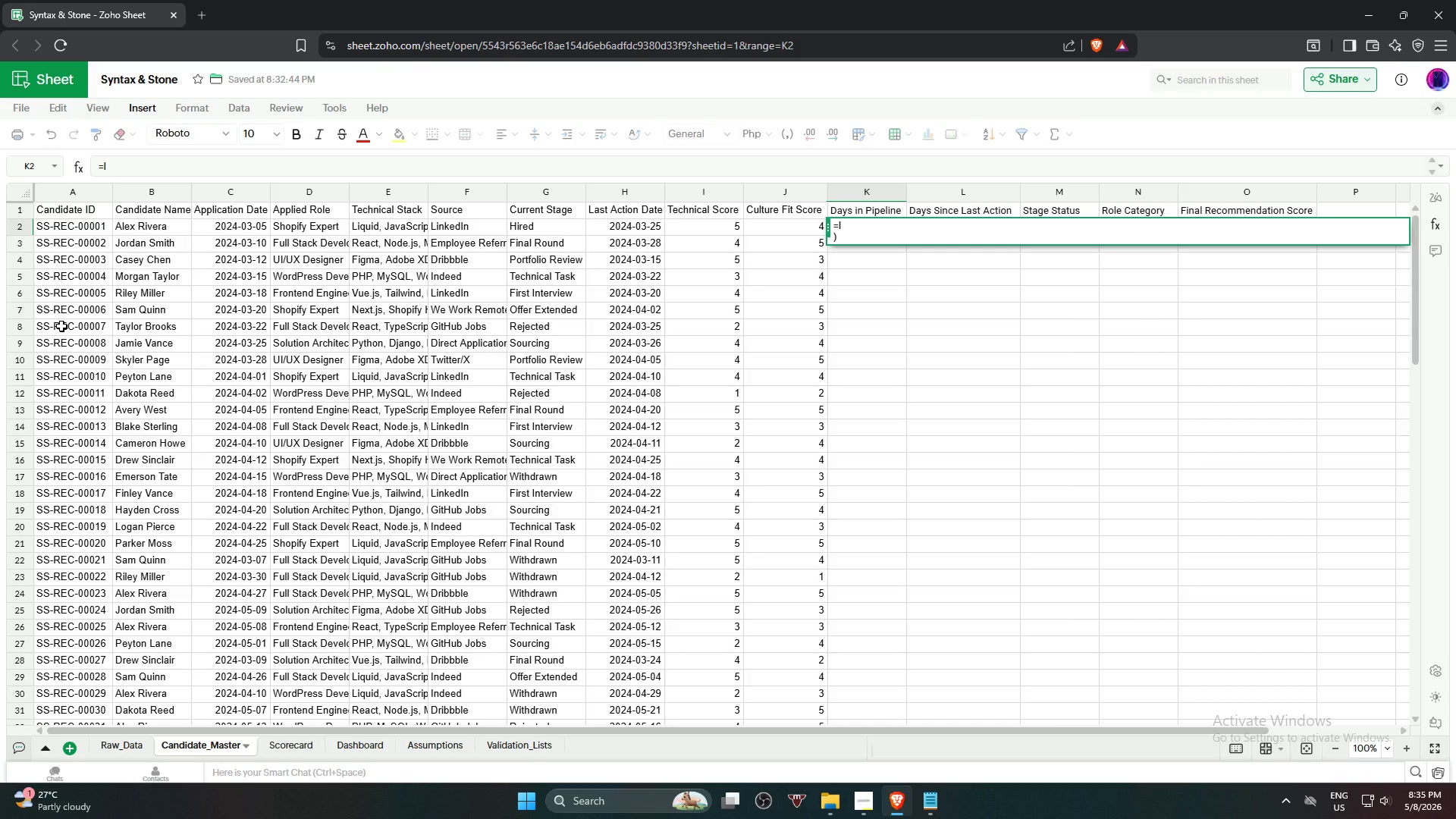 
wait(7.81)
 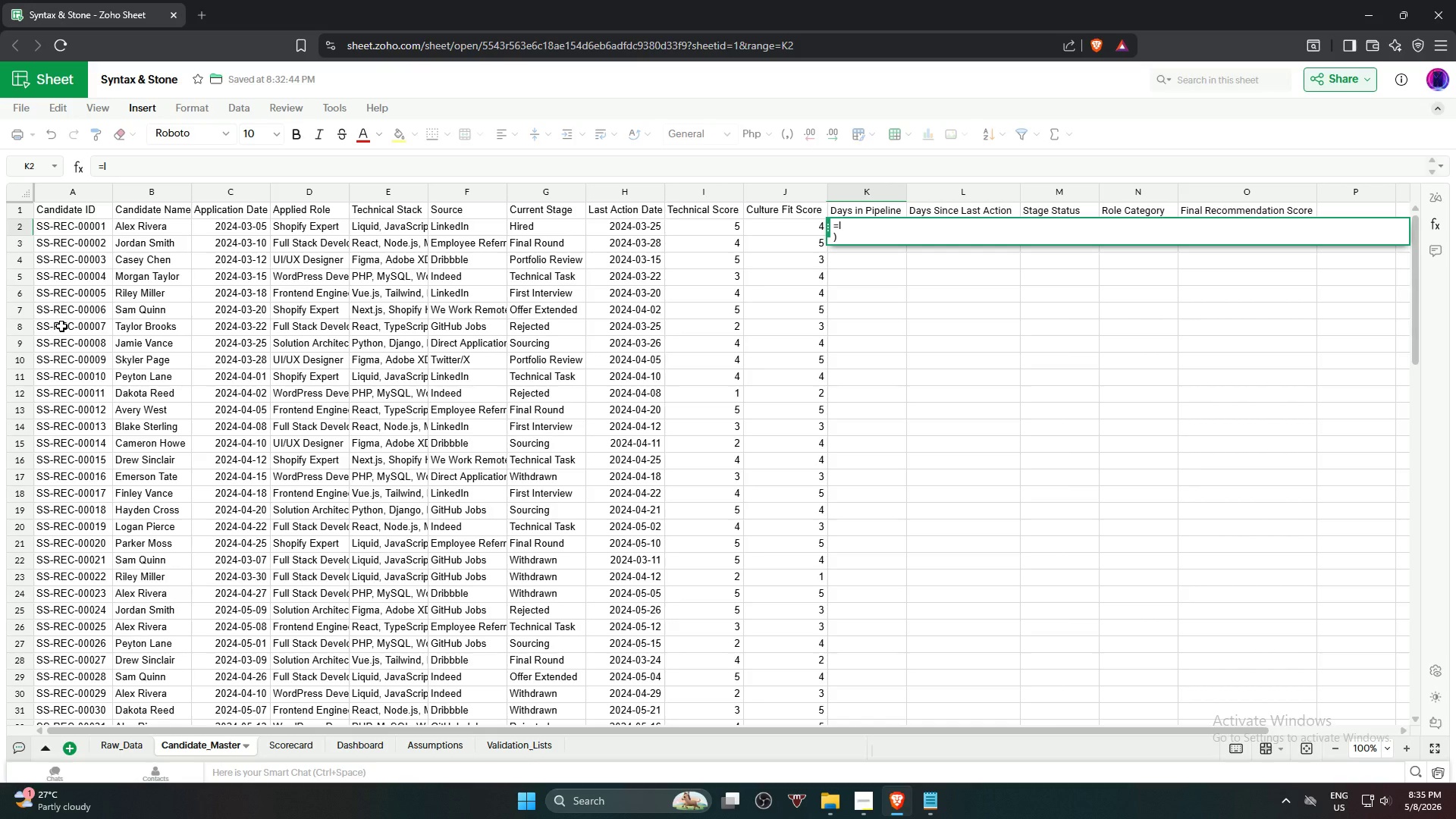 
hold_key(key=Space, duration=1.5)
 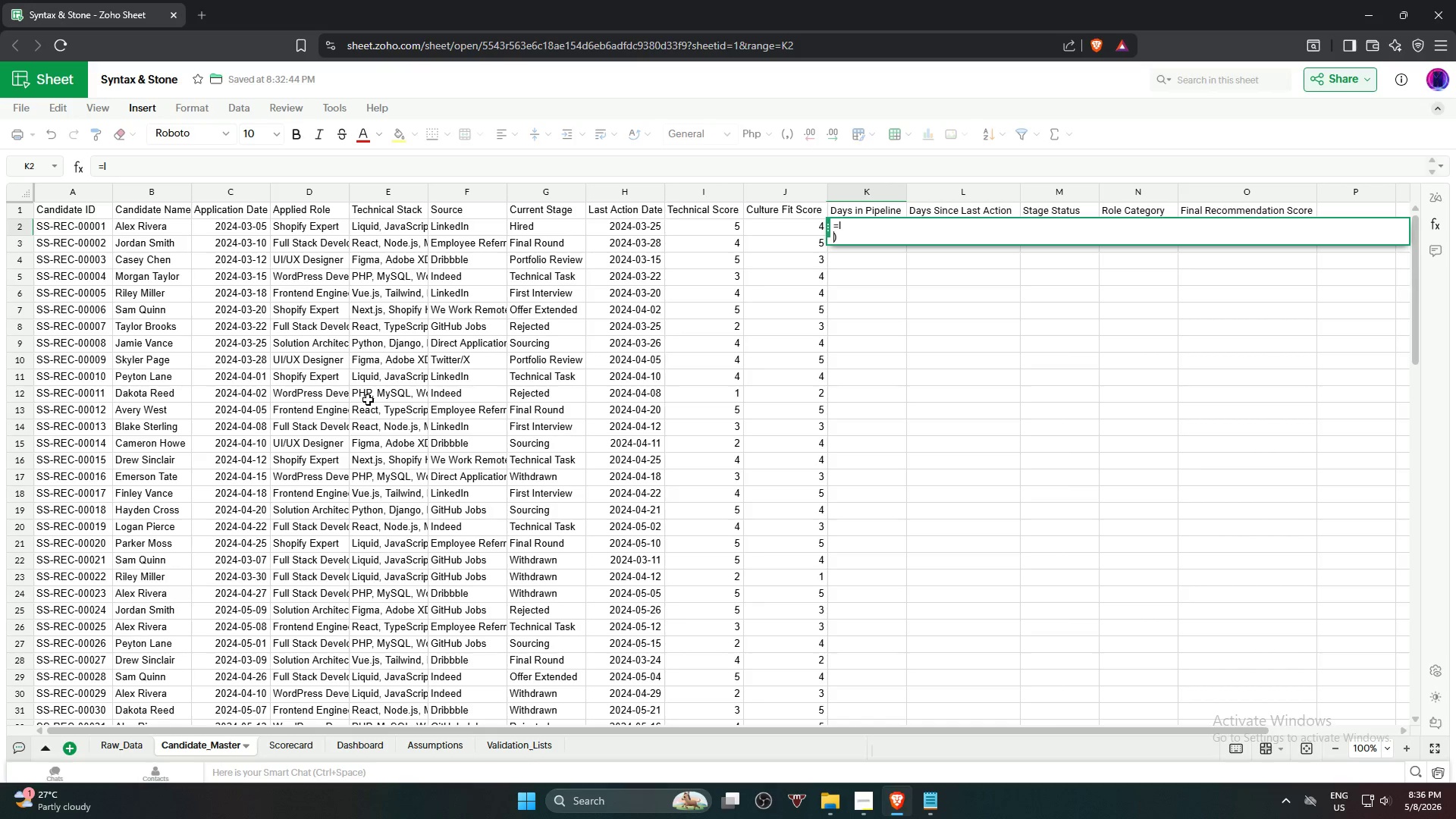 
hold_key(key=Space, duration=0.52)
 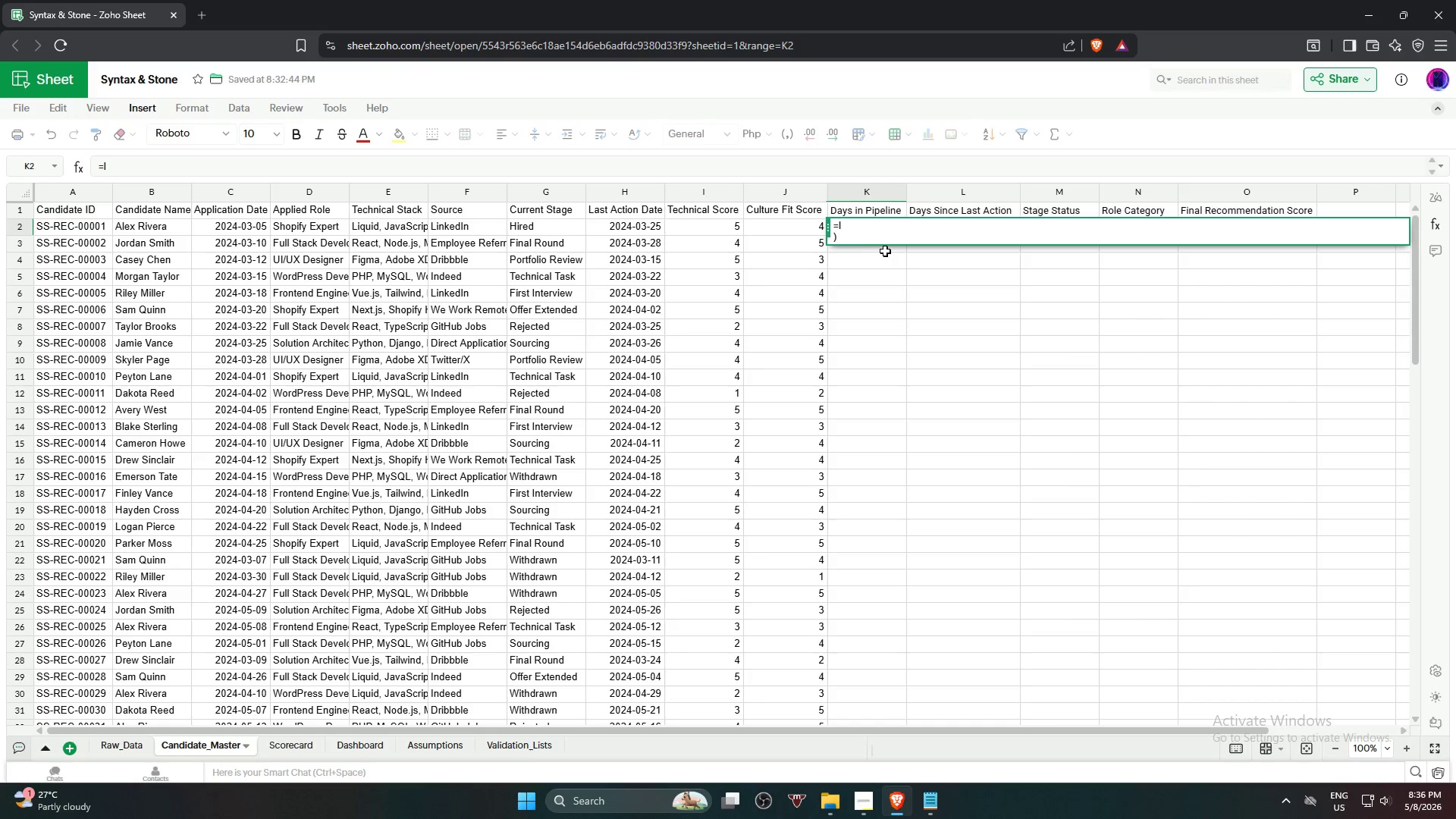 
left_click([891, 239])
 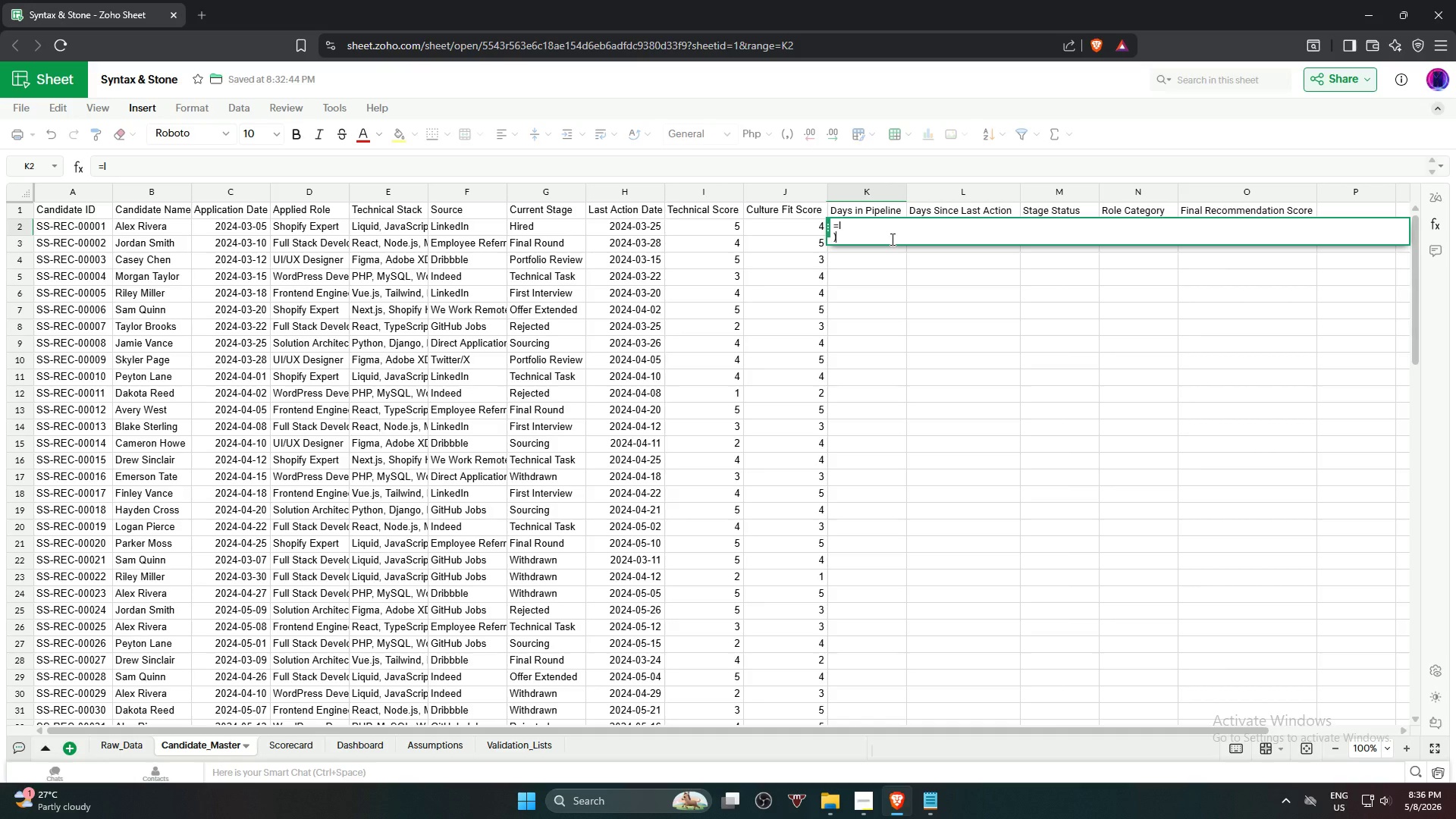 
key(Backspace)
 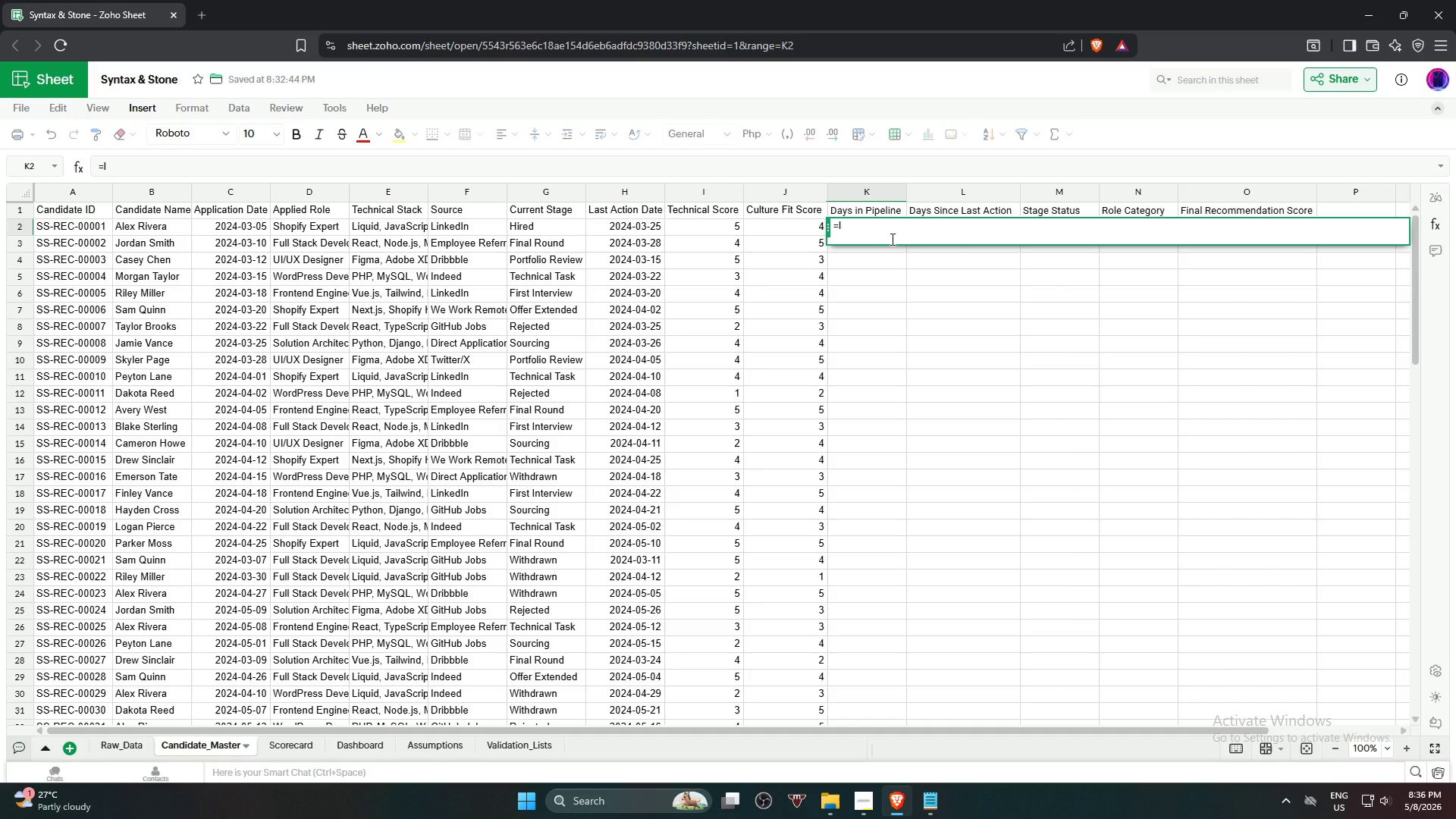 
key(Backspace)
 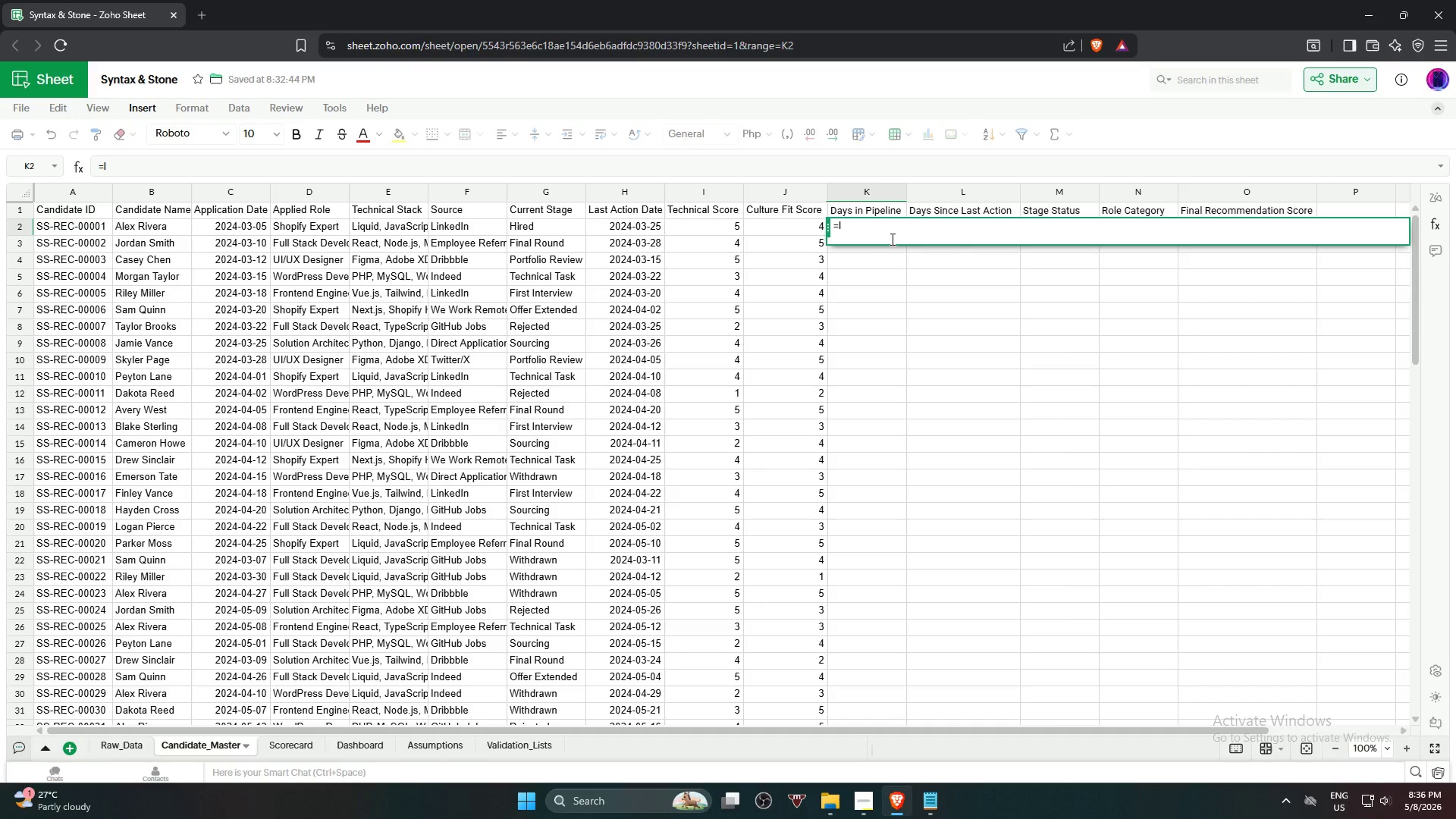 
wait(16.94)
 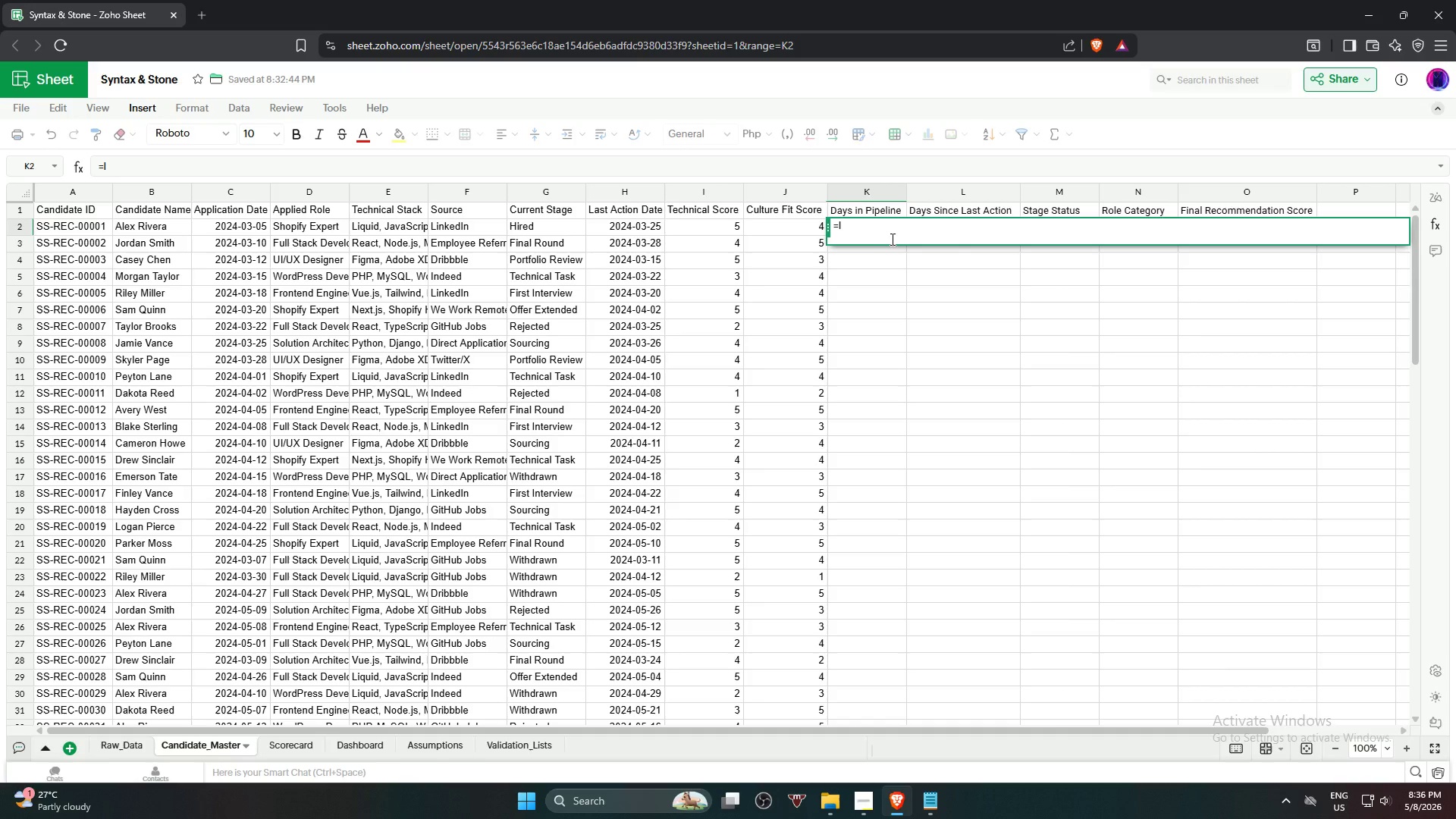 
left_click([434, 751])
 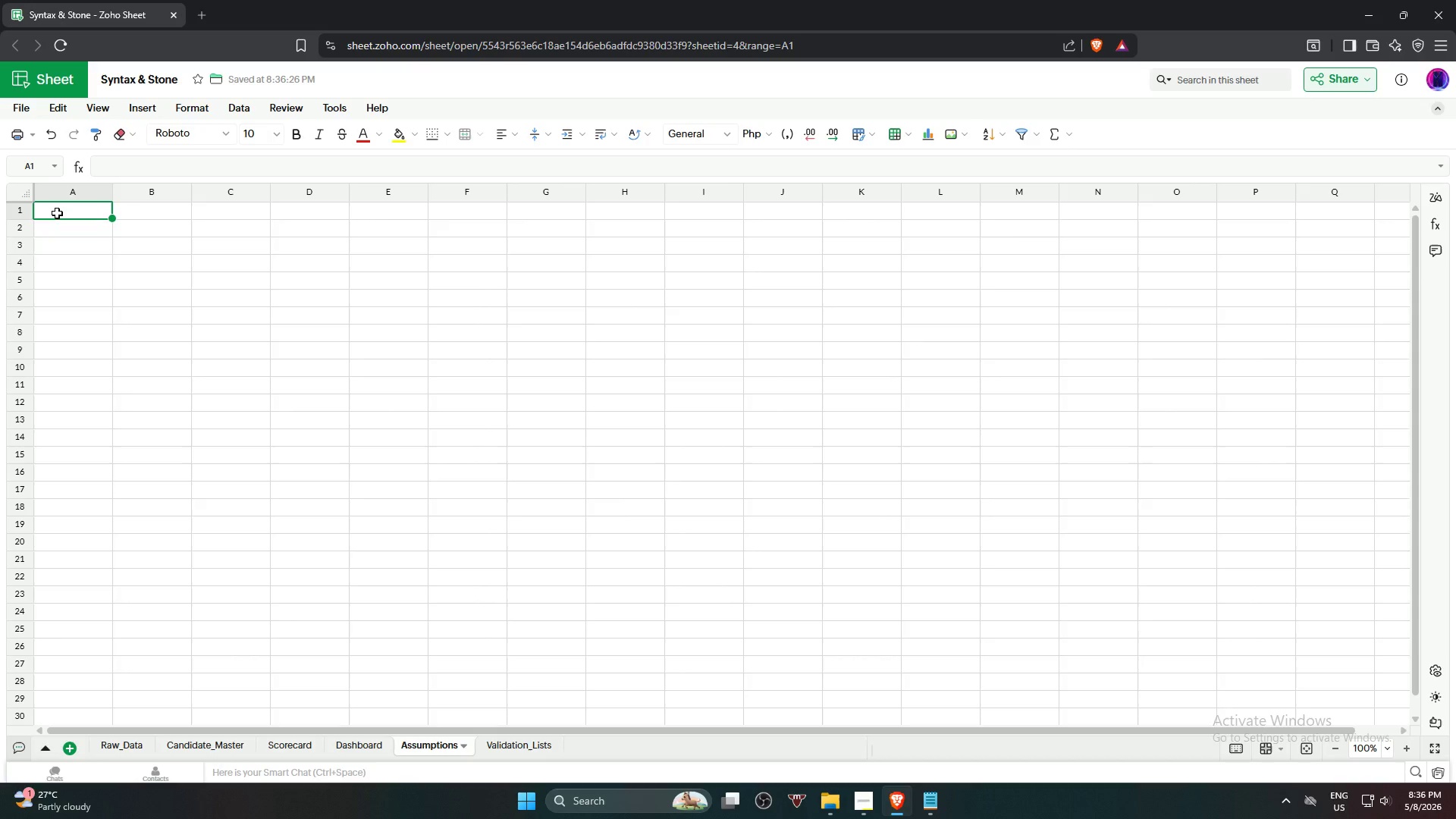 
type(Analysis Date (CONTROLLED)
 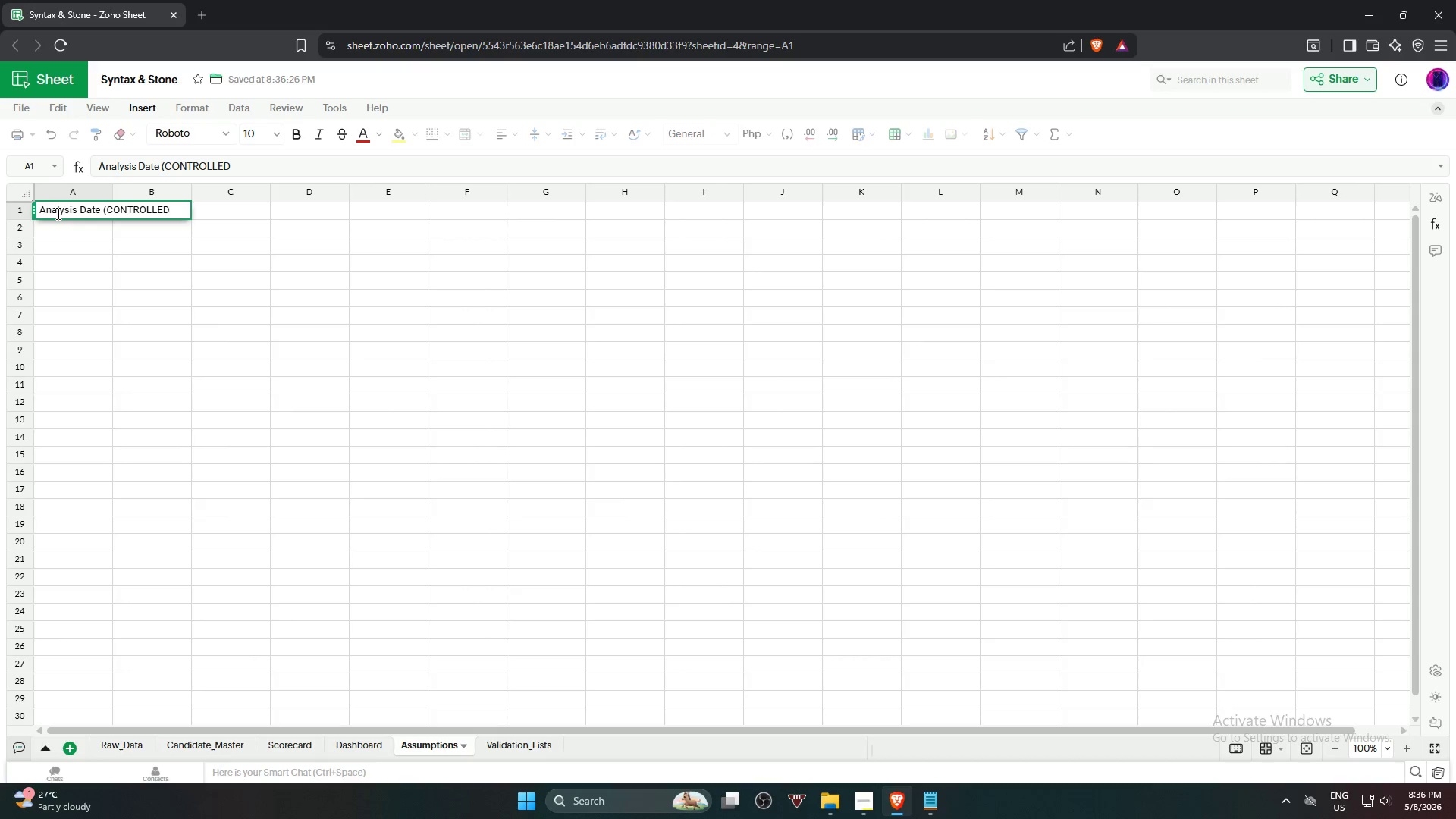 
key(Shift+0)
 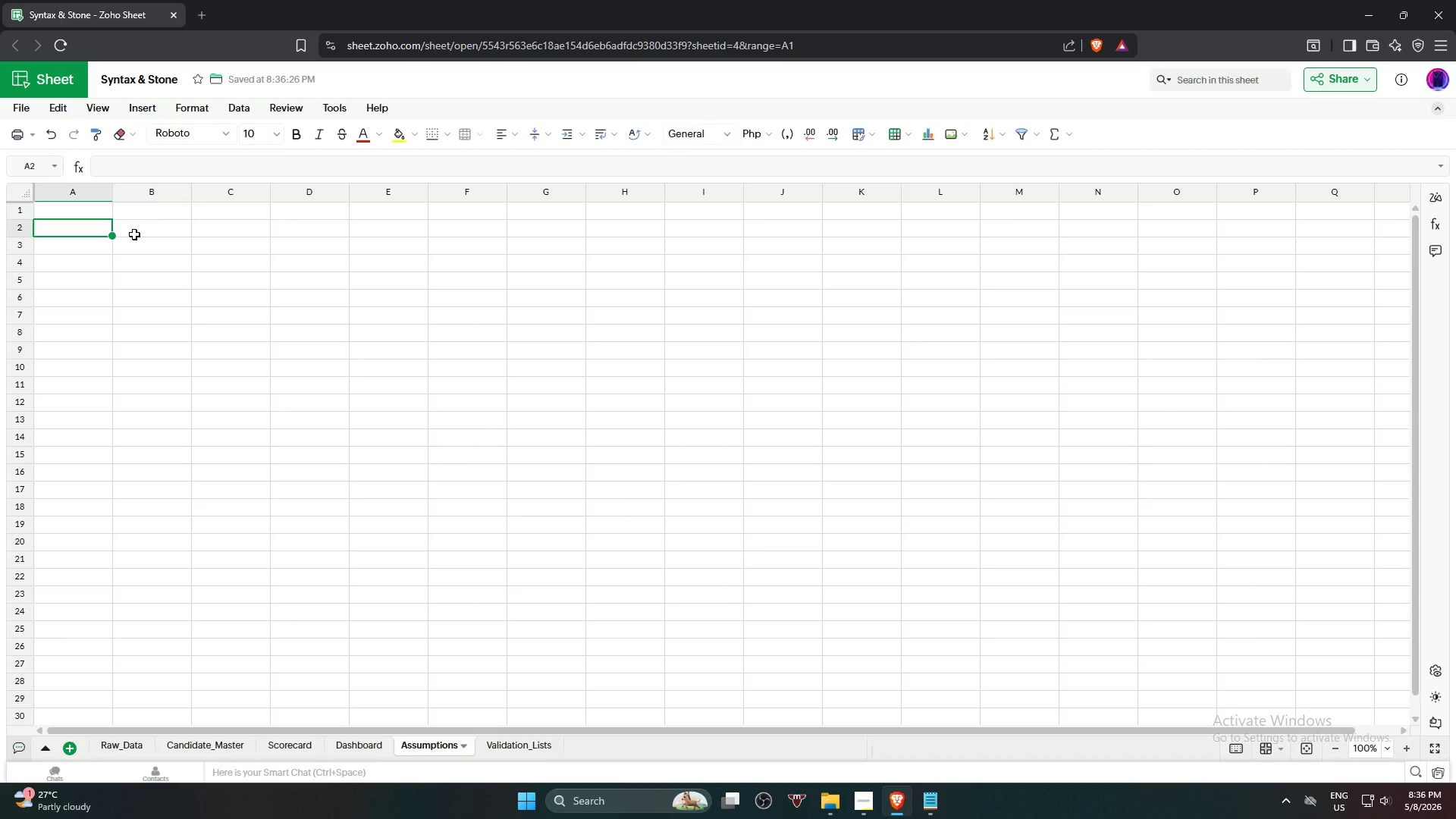 
key(Enter)
 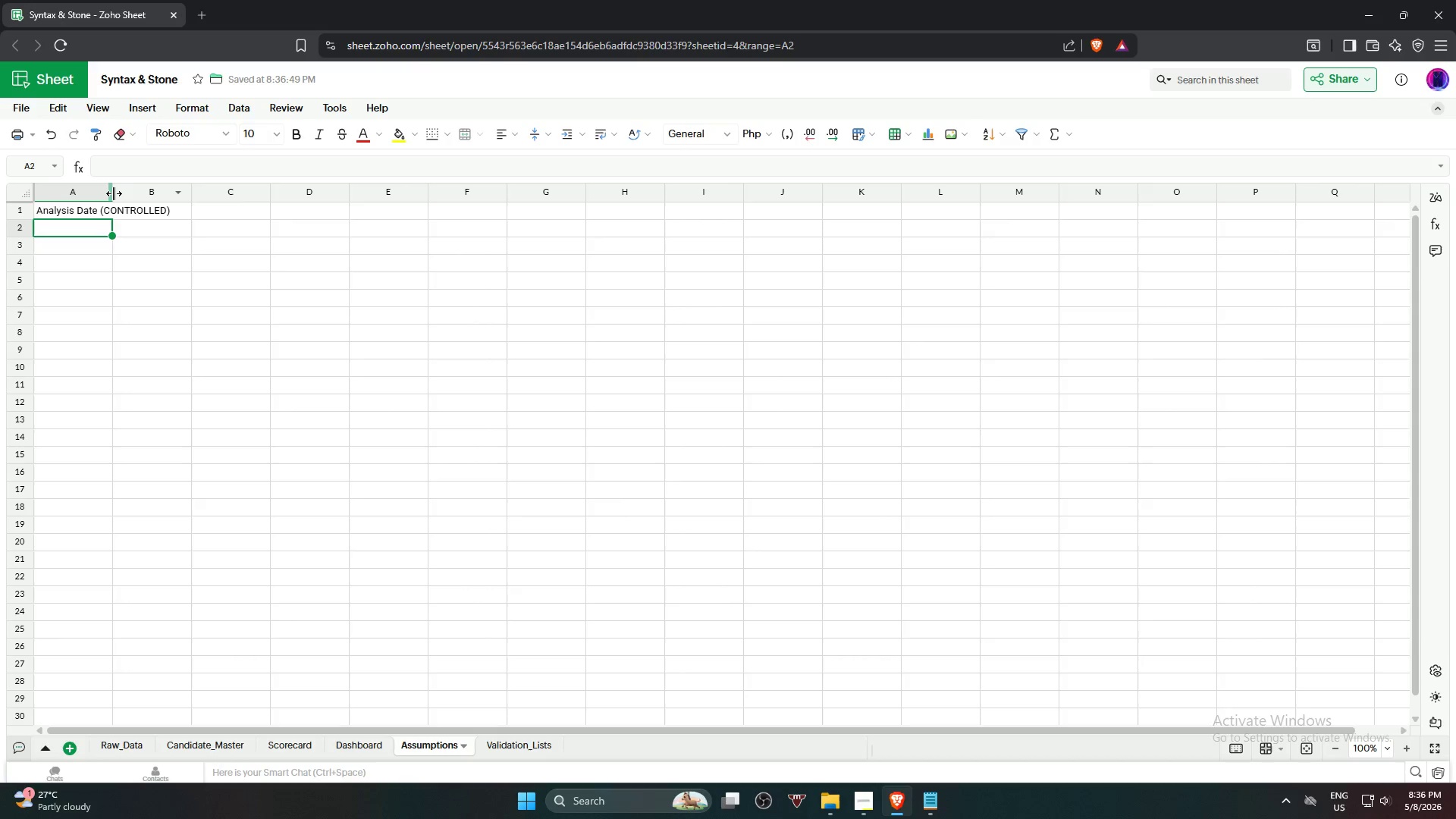 
double_click([112, 193])
 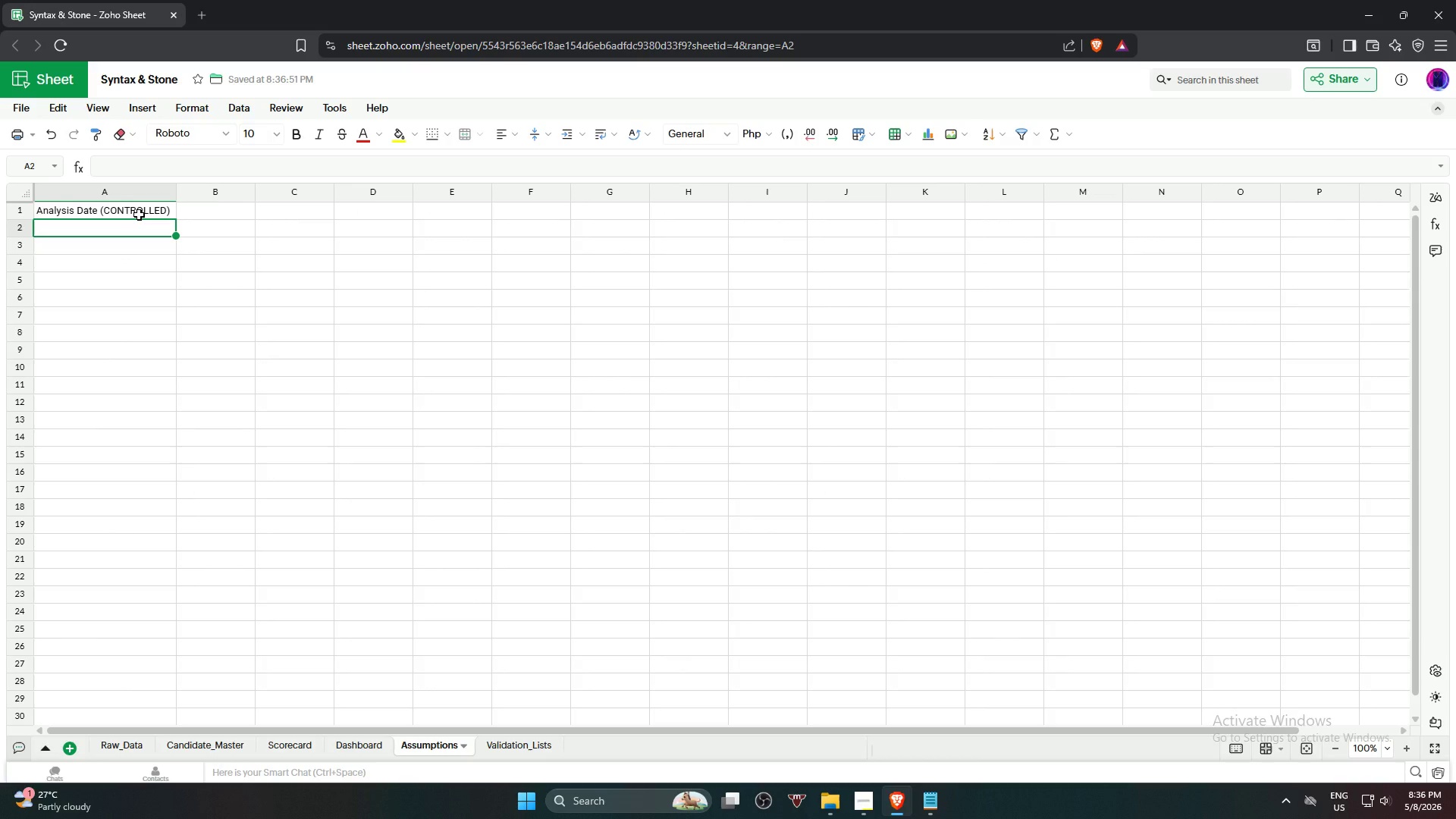 
left_click([193, 209])
 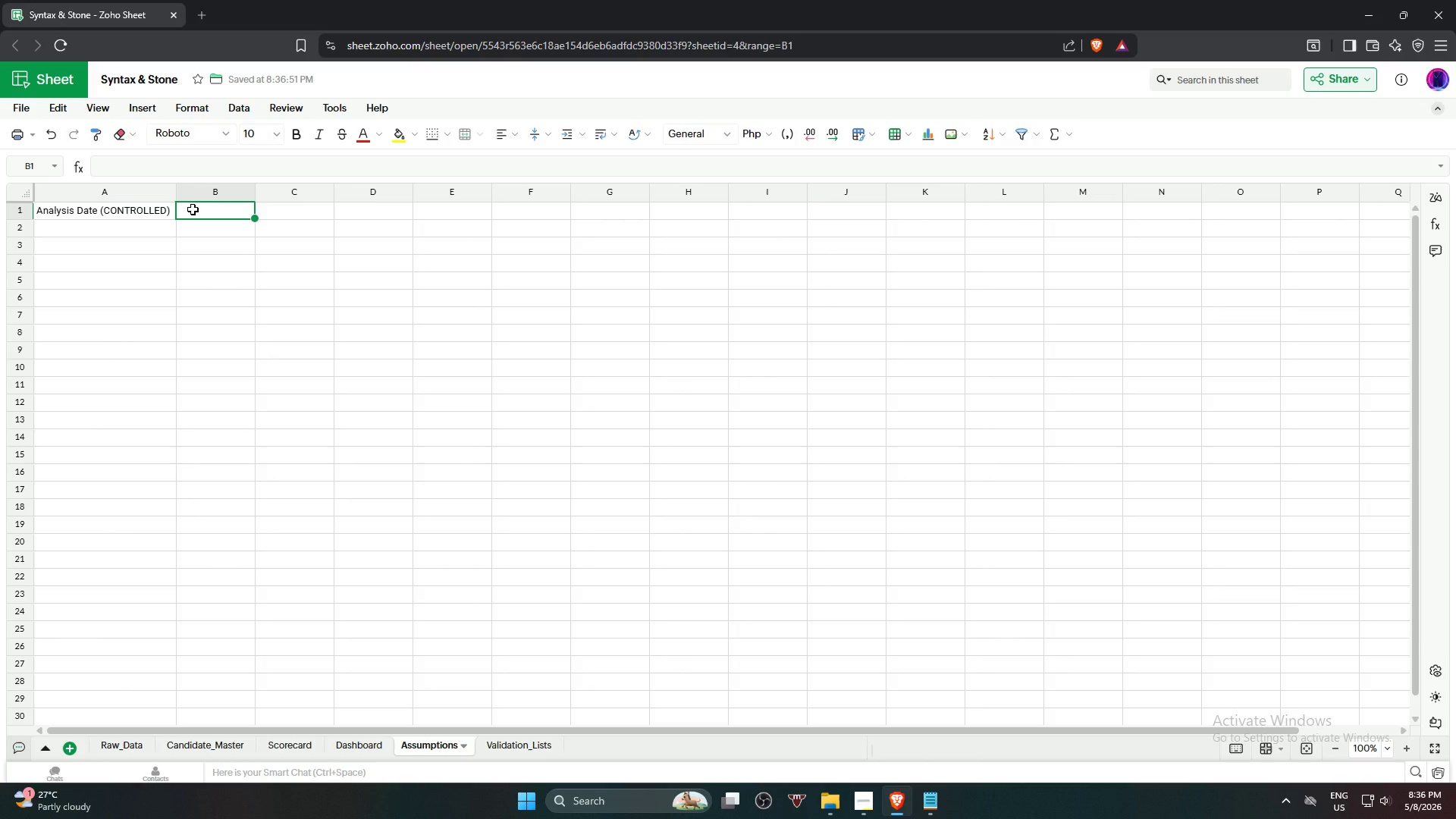 
type(2024-05-31)
 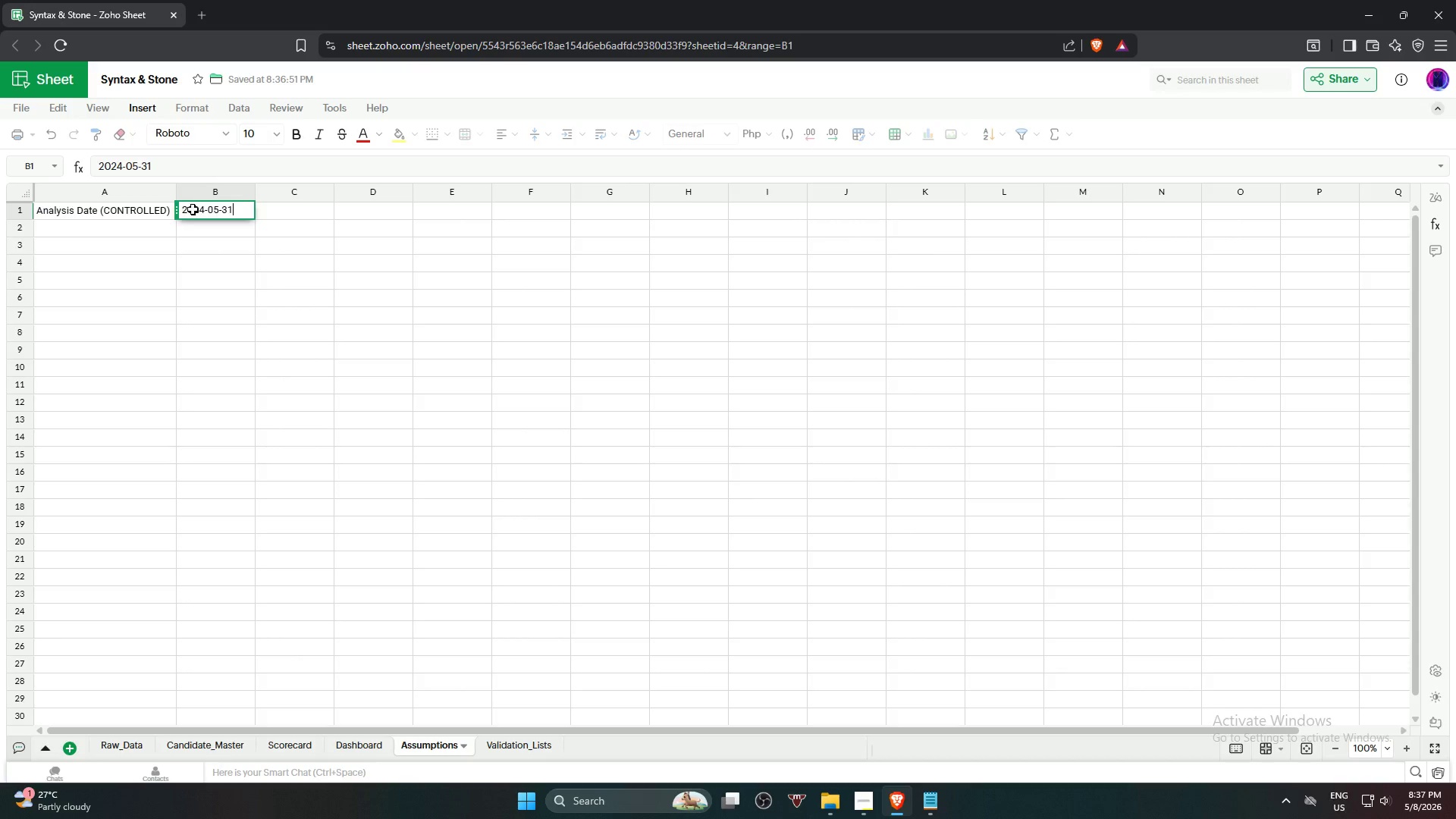 
key(Enter)
 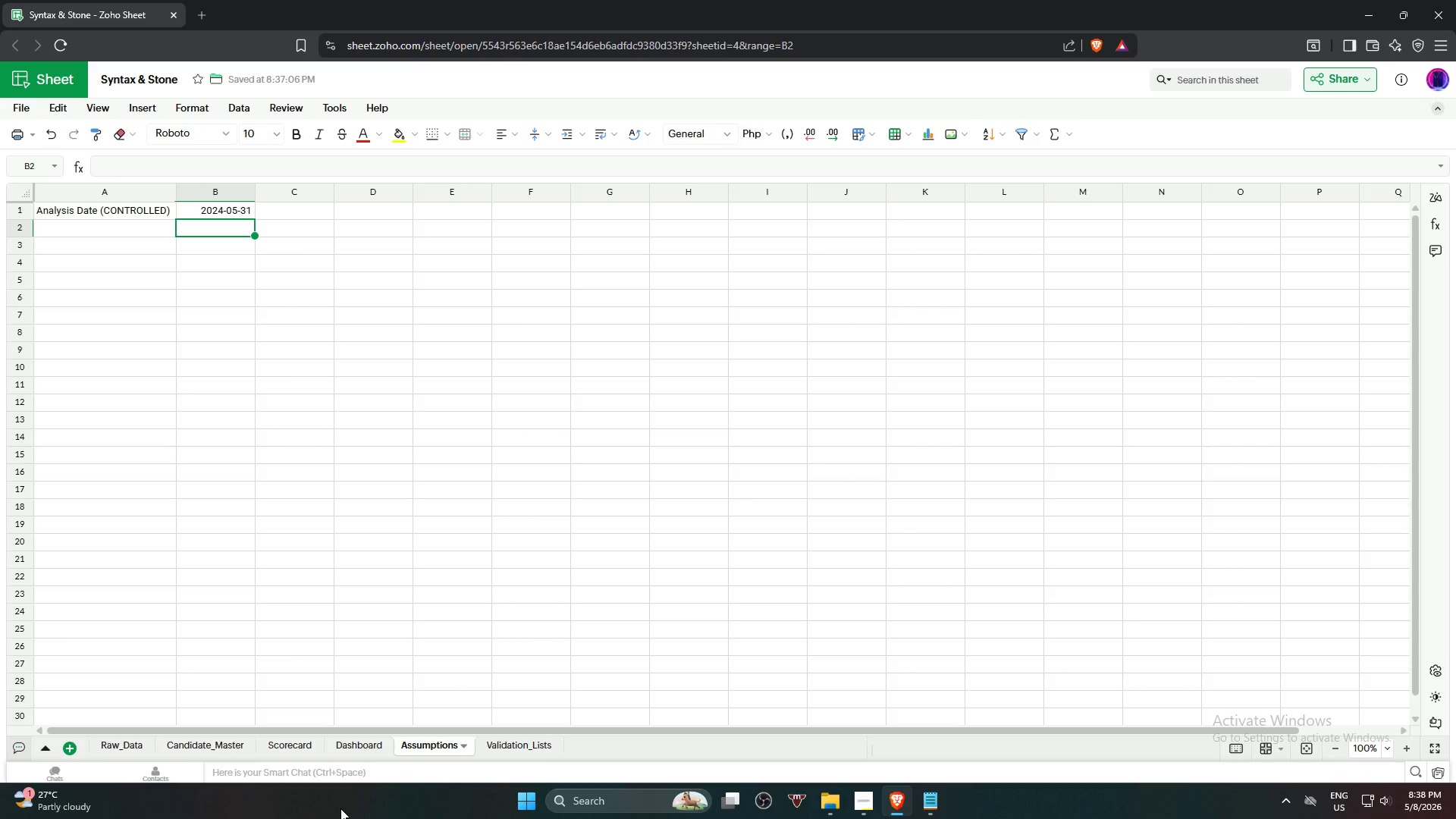 
wait(58.91)
 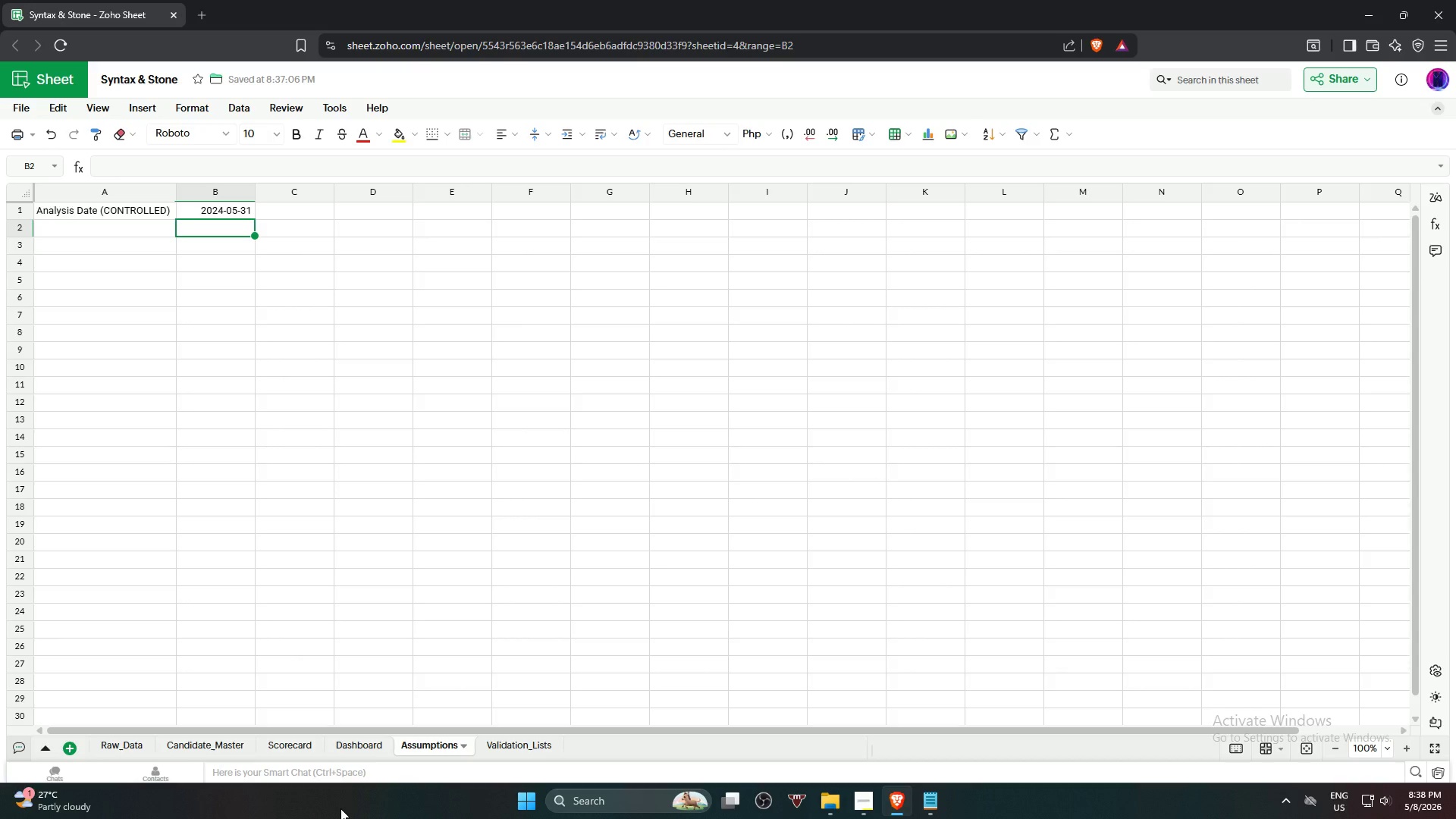 
hold_key(key=AltLeft, duration=1.22)
 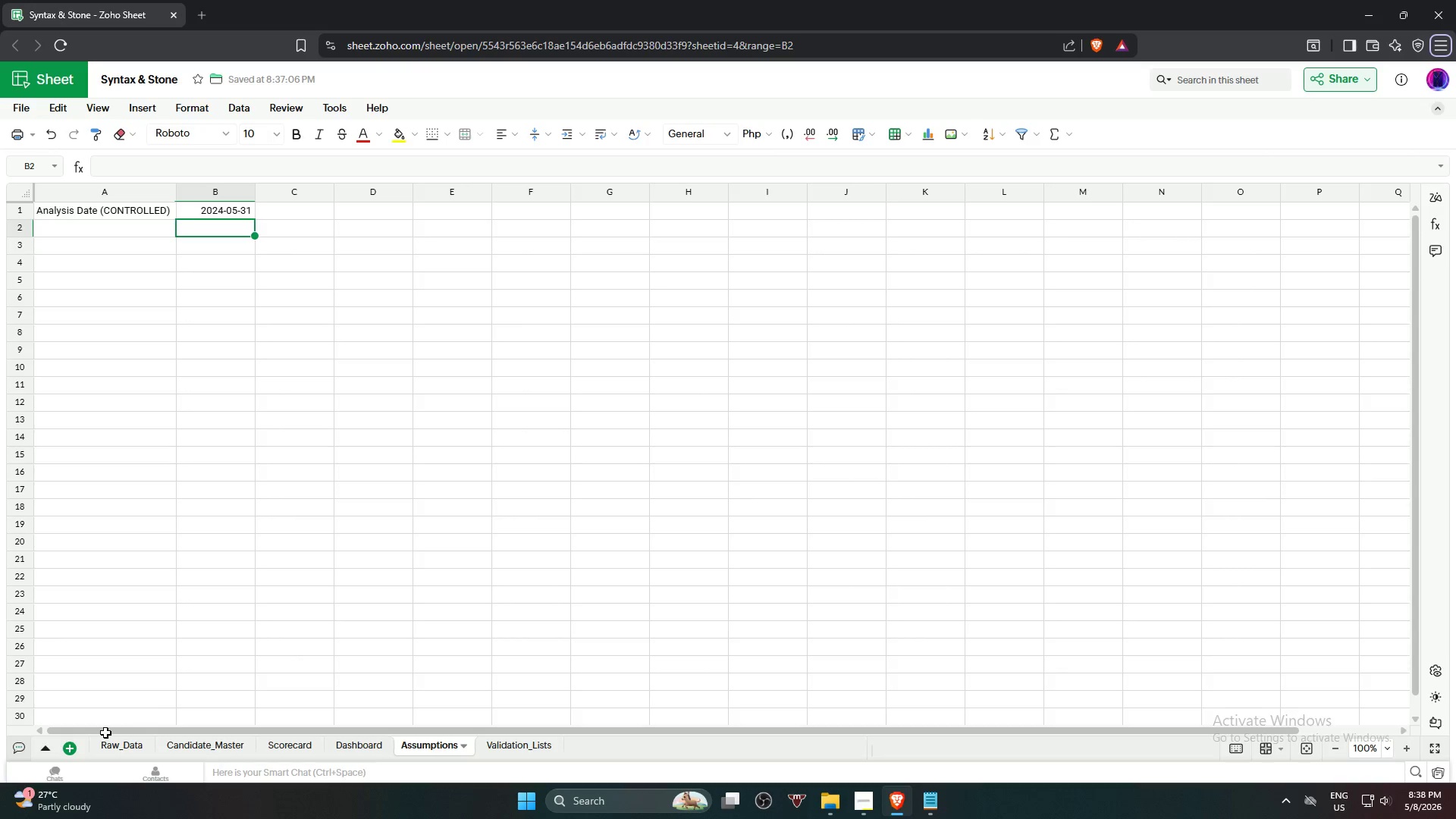 
wait(12.45)
 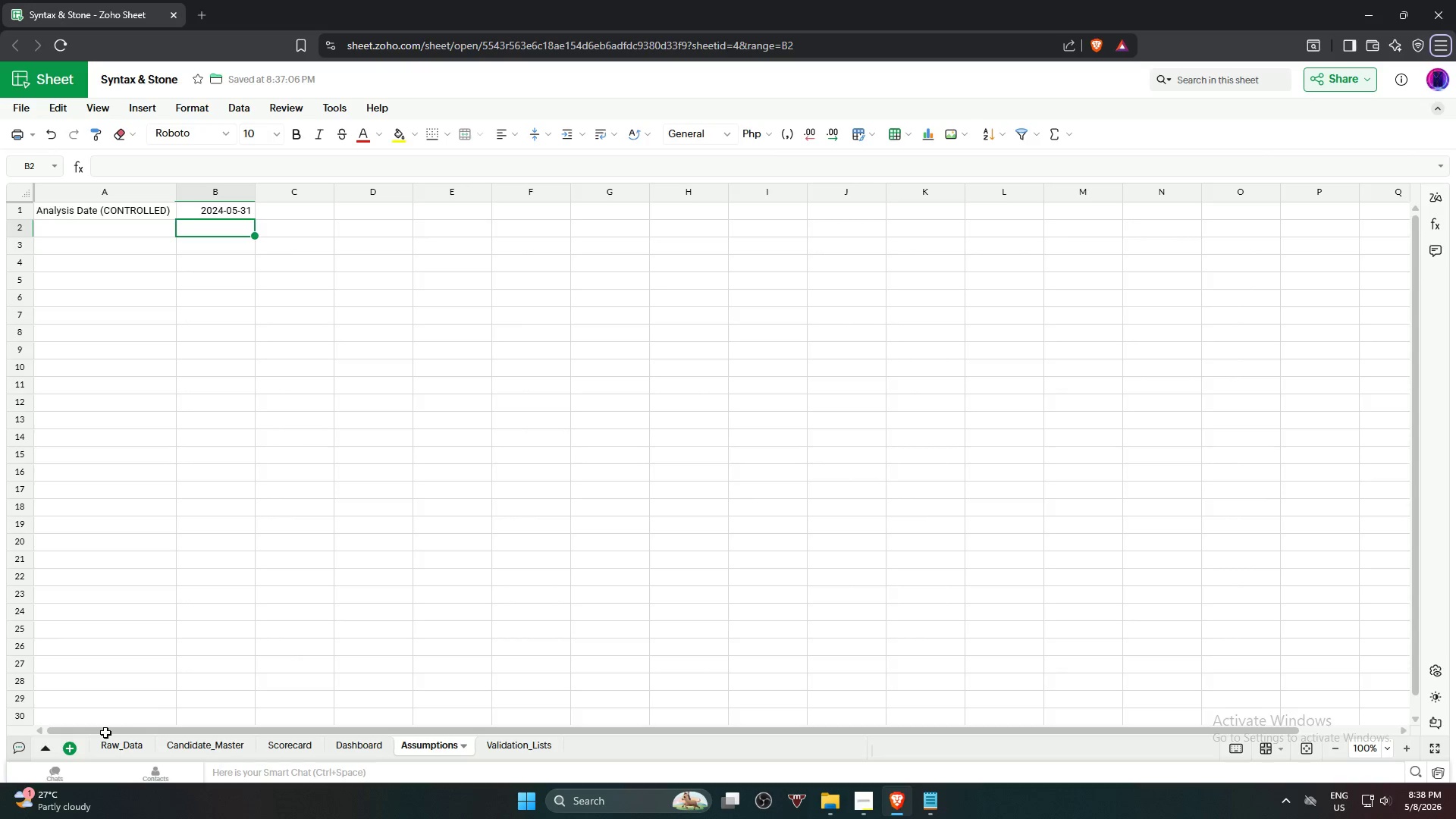 
left_click([205, 750])
 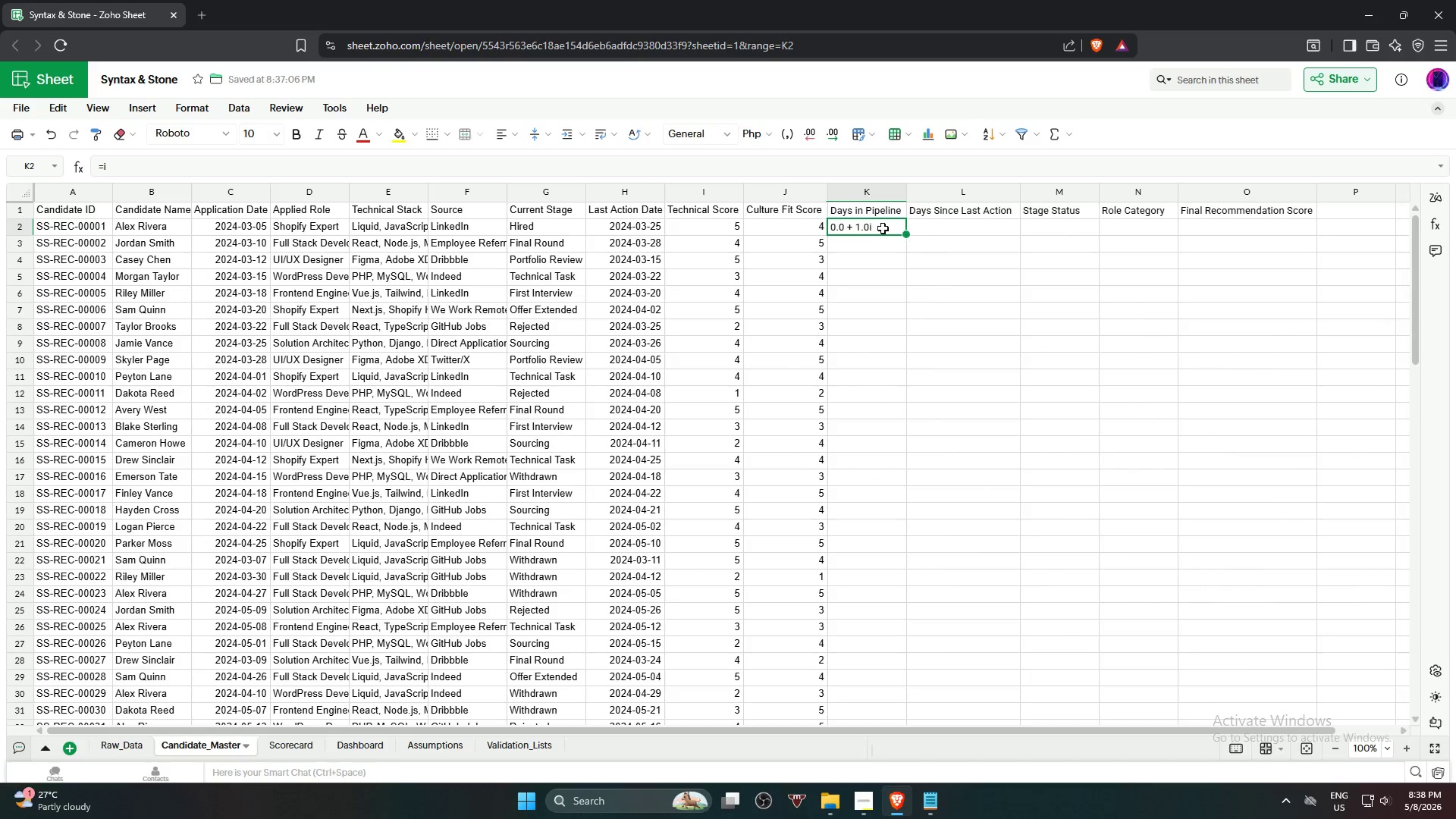 
double_click([872, 230])
 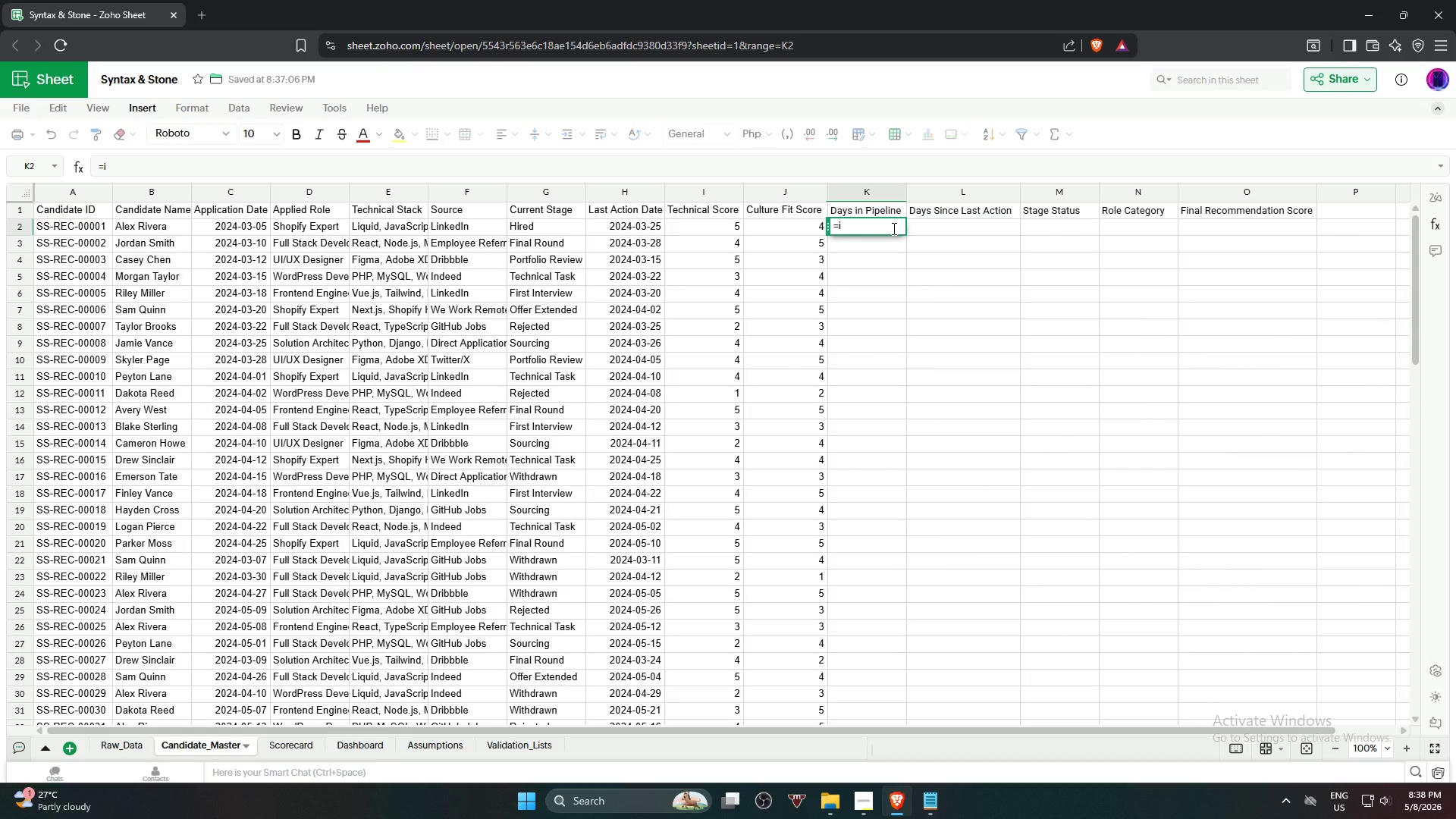 
key(Backspace)
 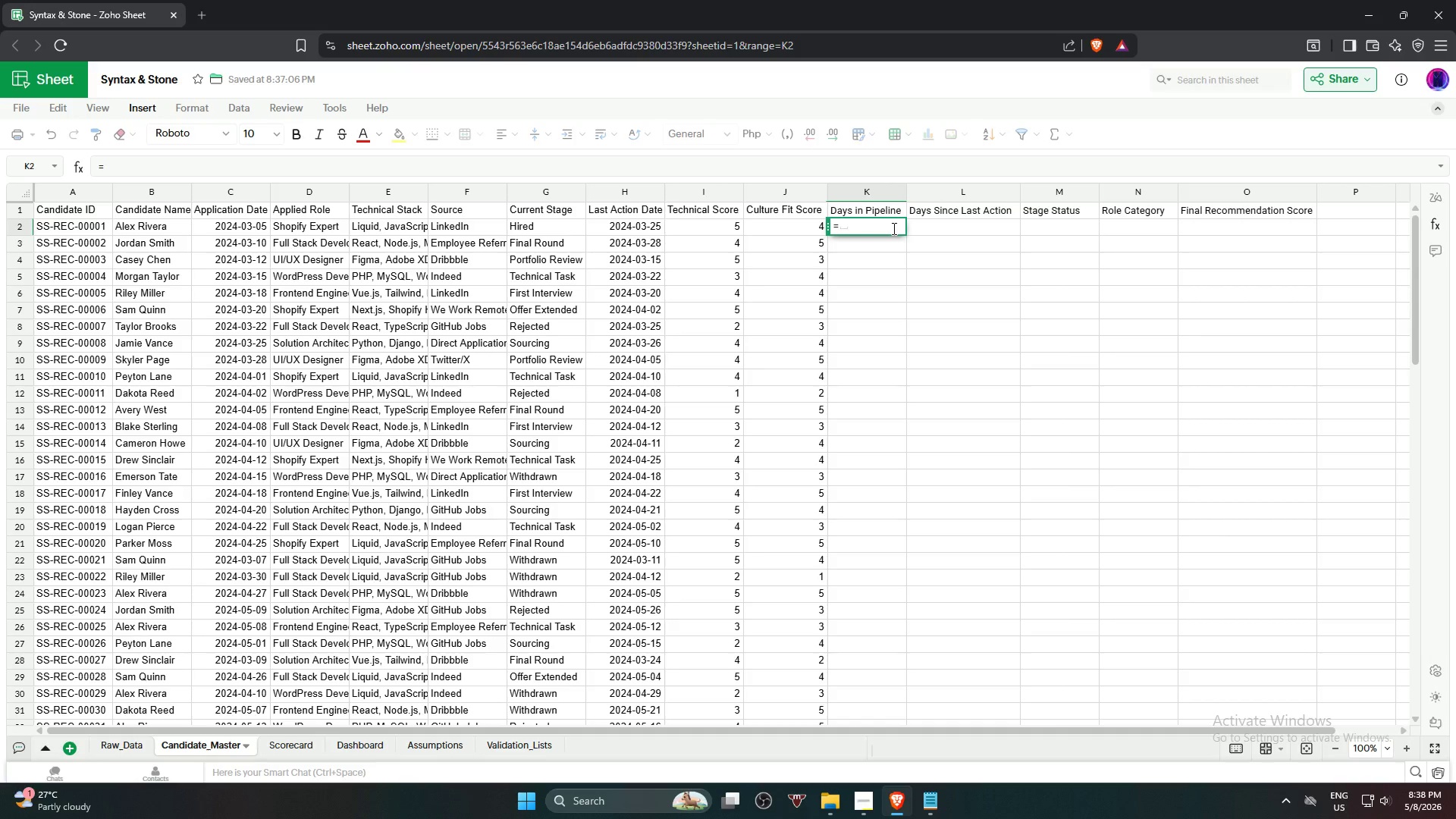 
type(IF)
 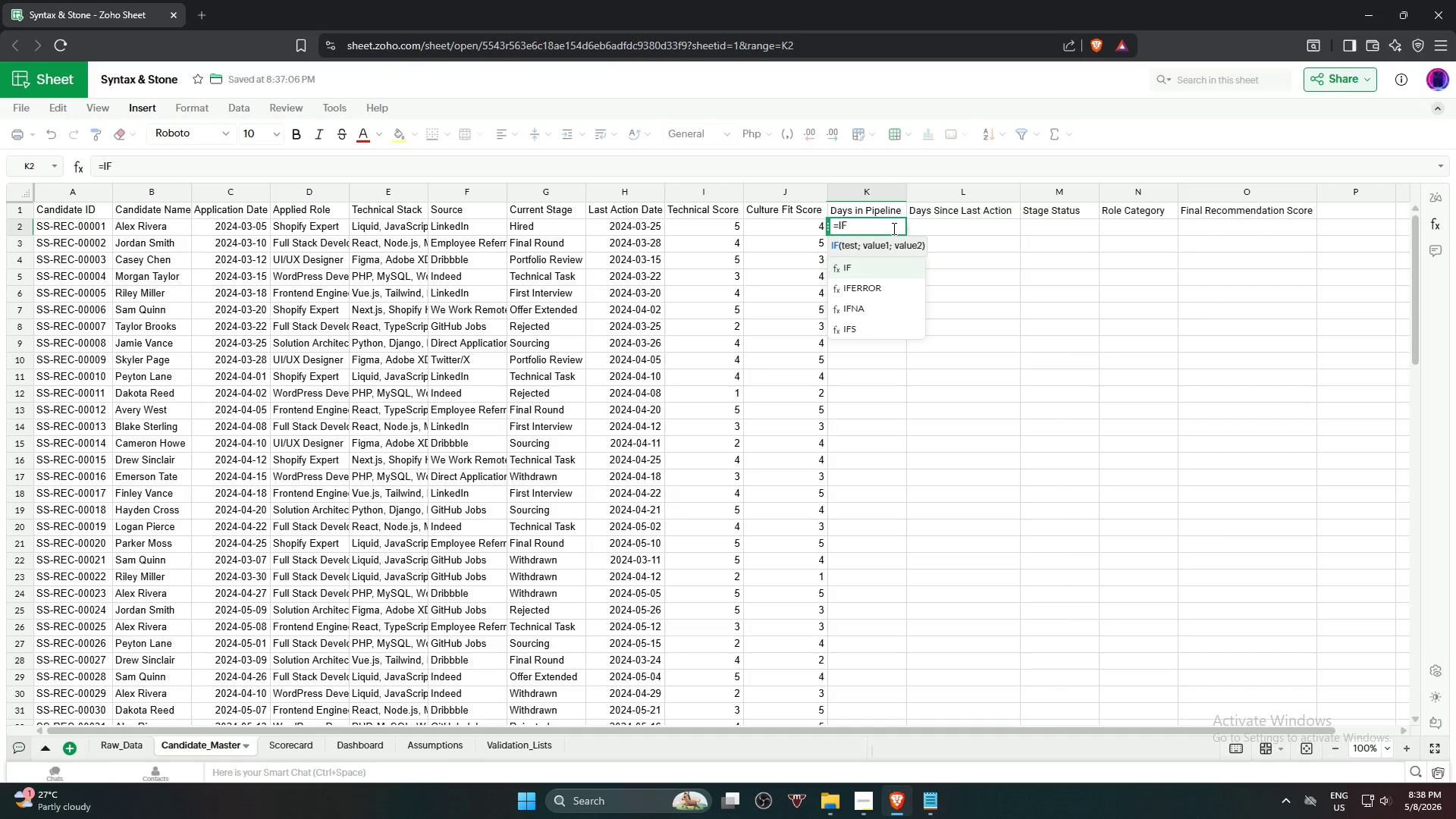 
key(Enter)
 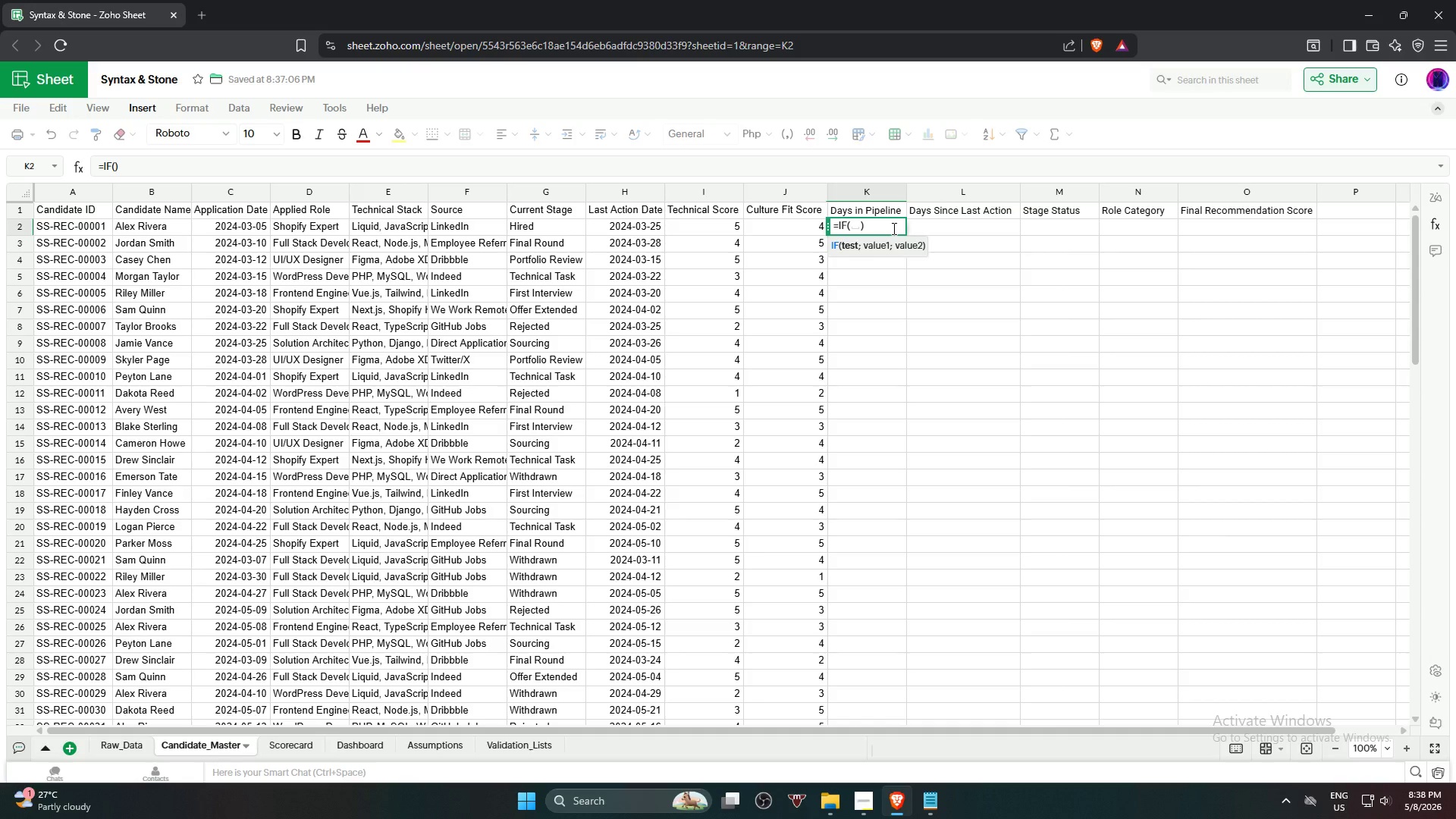 
wait(23.8)
 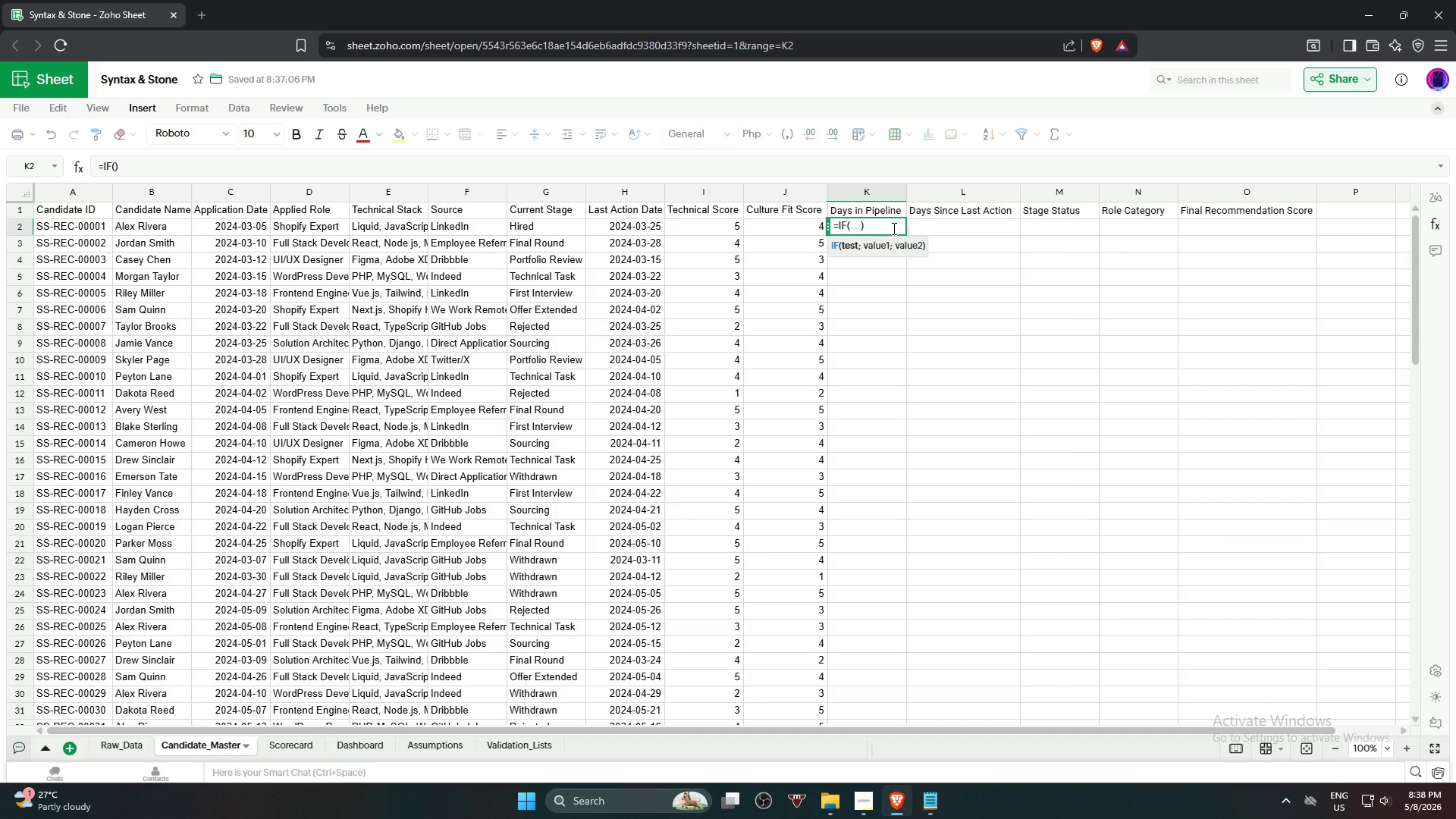 
left_click([254, 227])
 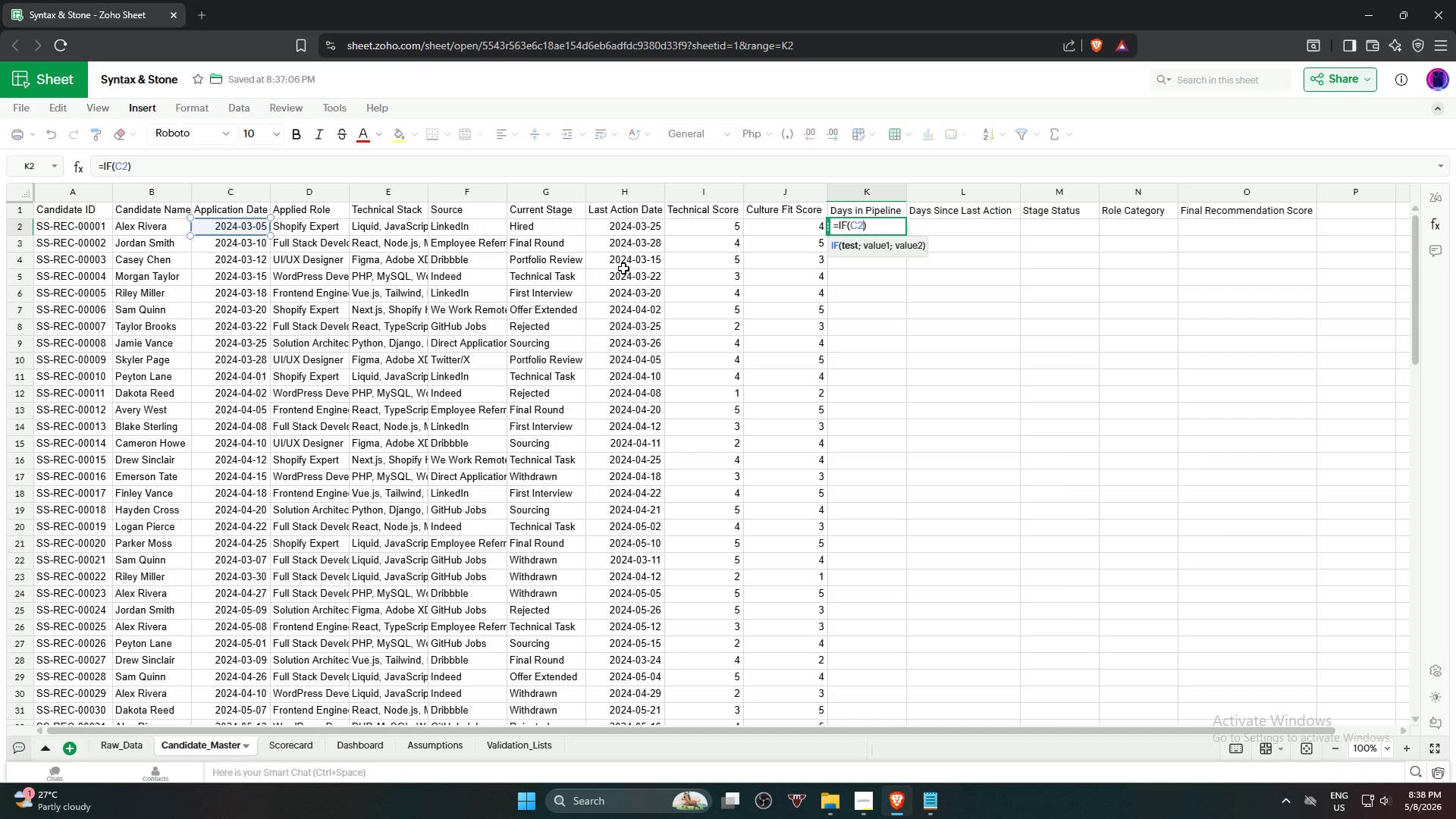 
key(Shift+Comma)
 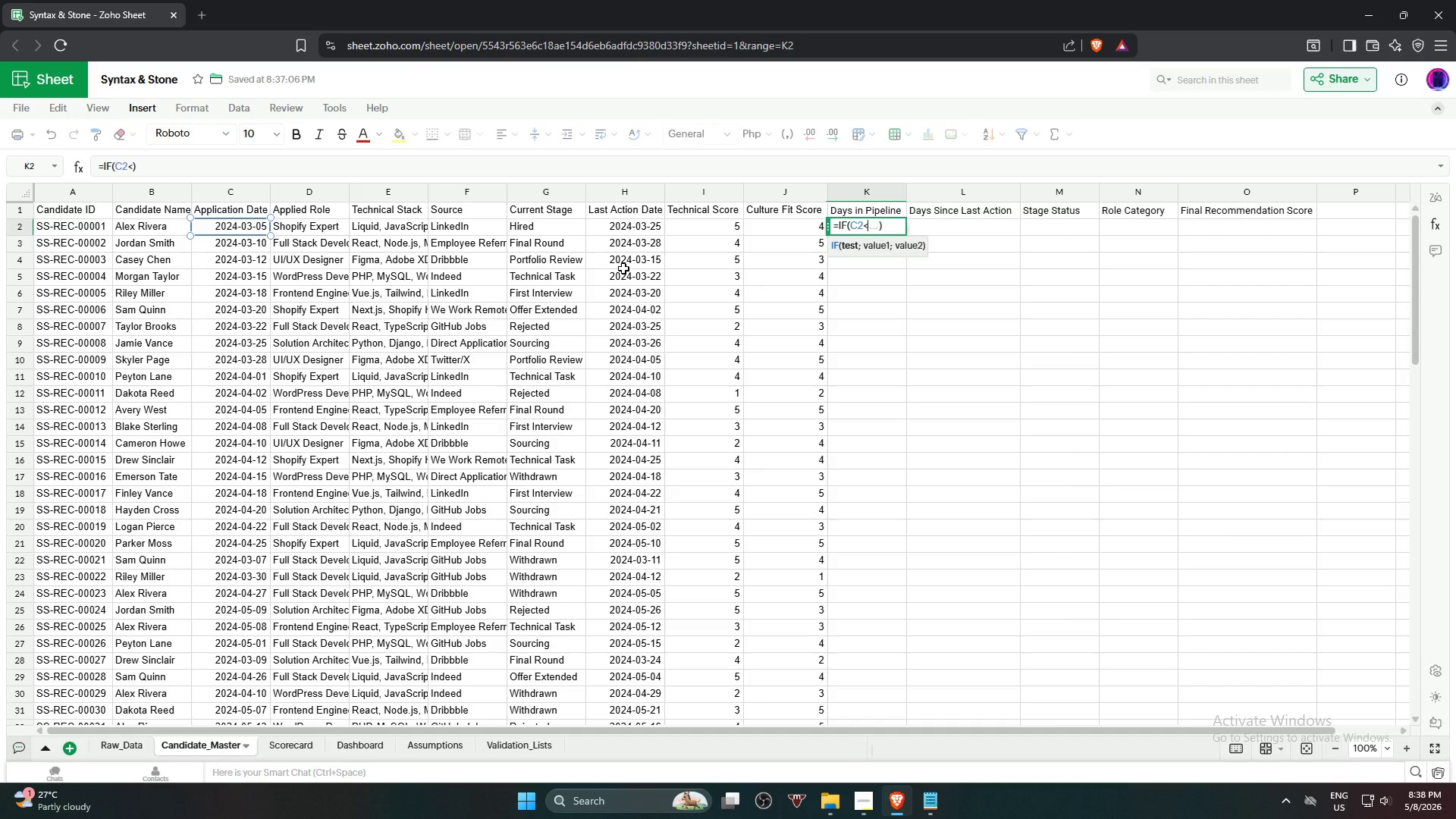 
key(Shift+Period)
 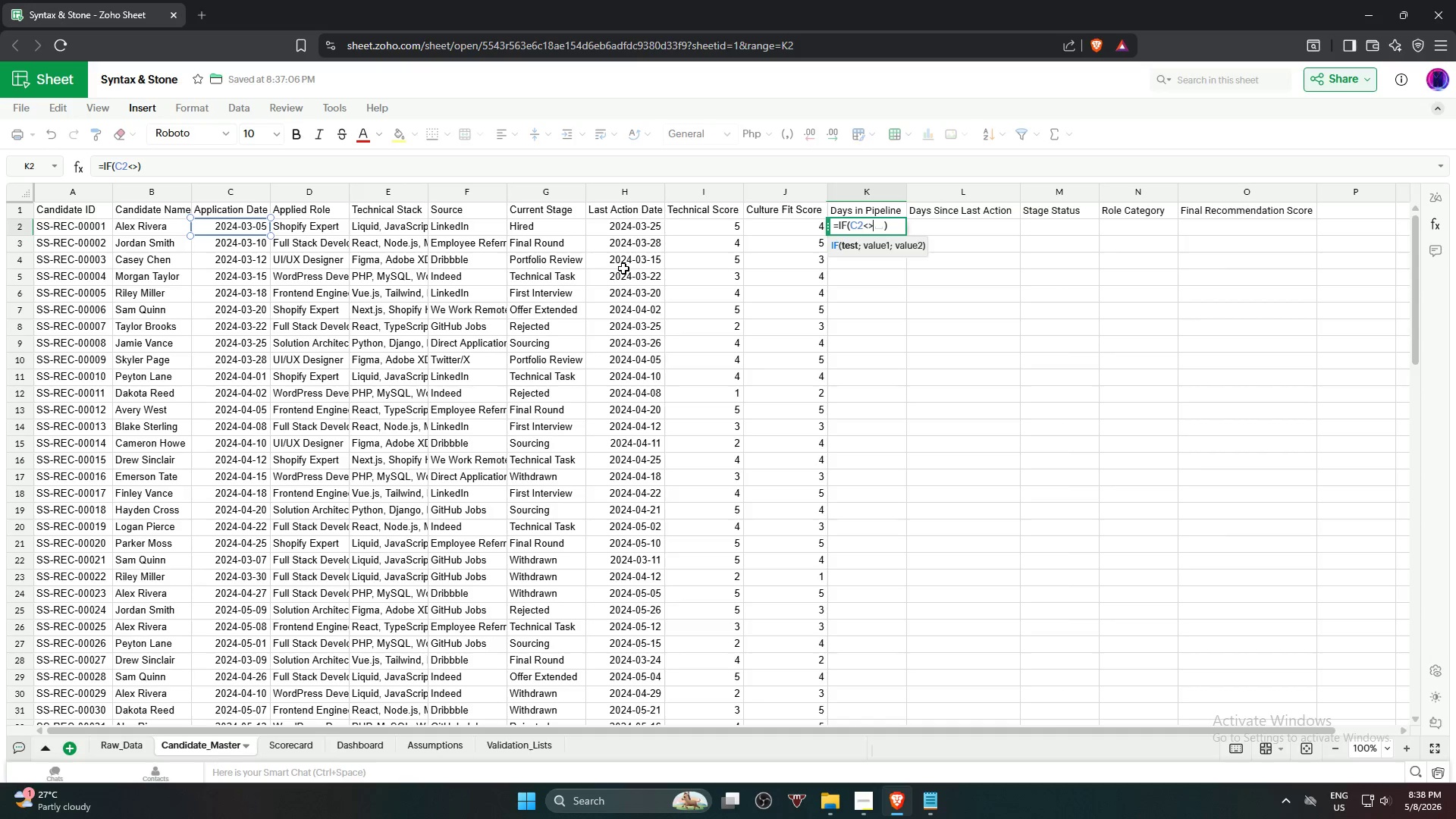 
wait(10.28)
 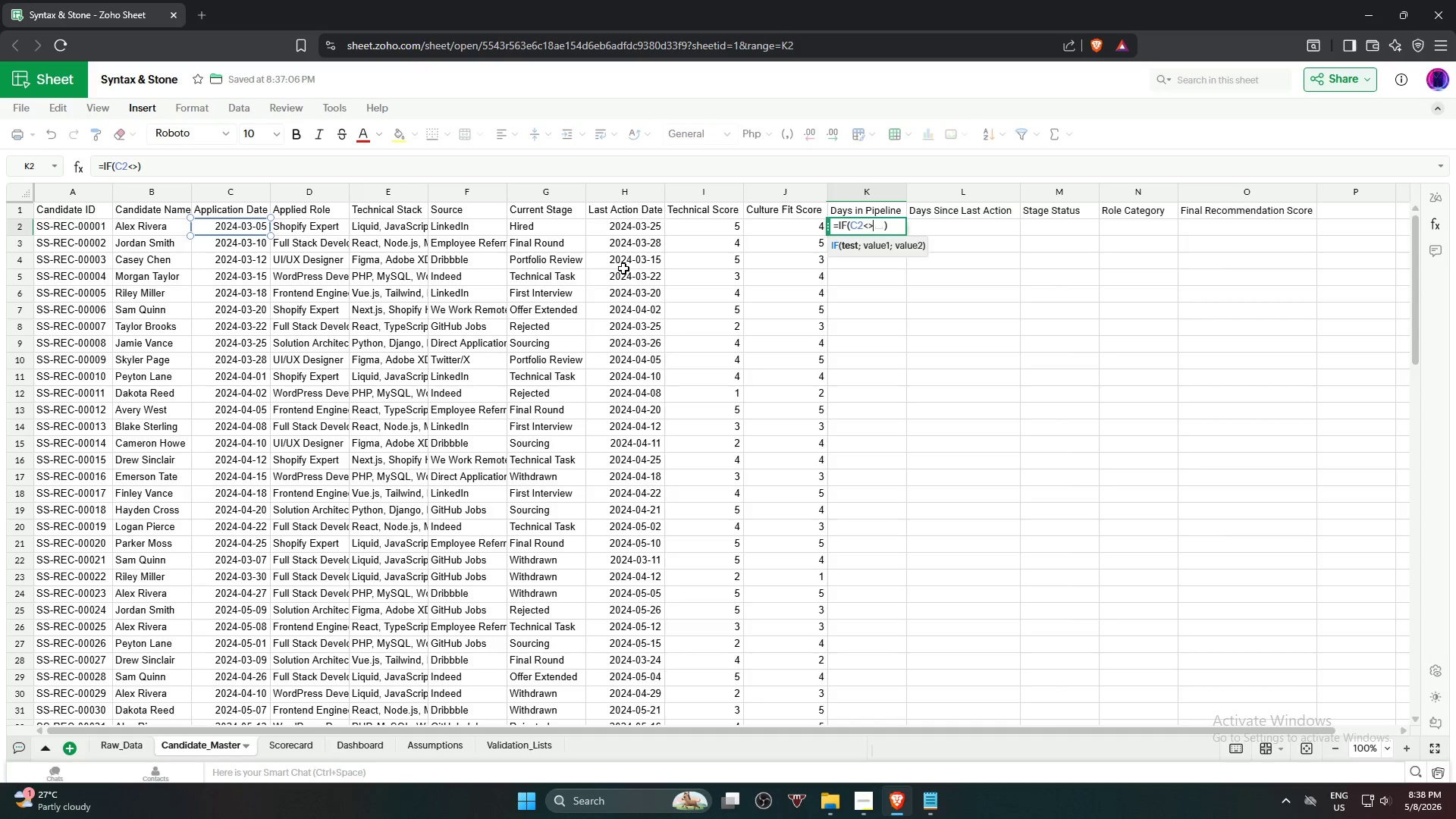 
key(Shift+Quote)
 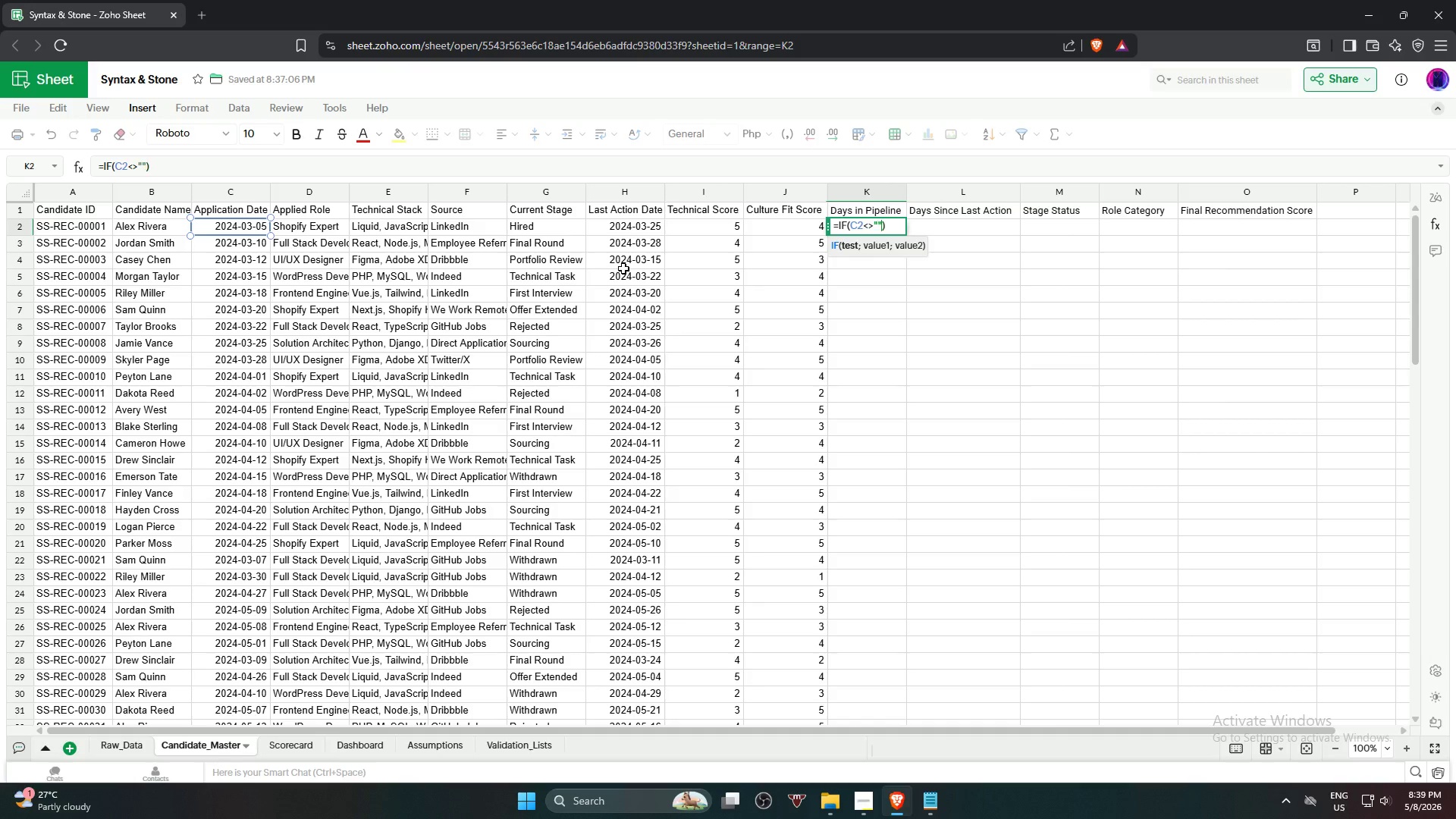 
key(Shift+Quote)
 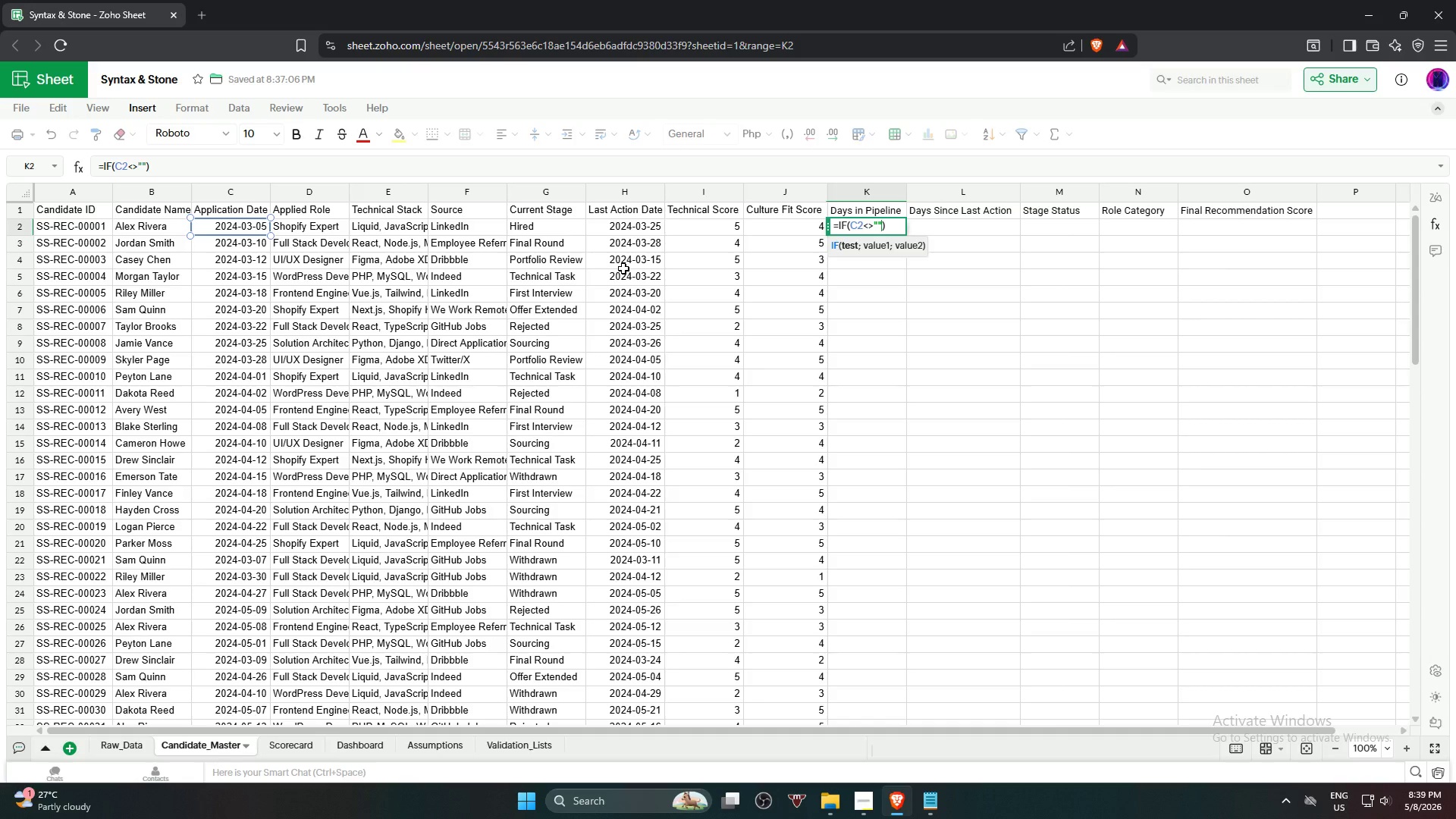 
key(Comma)
 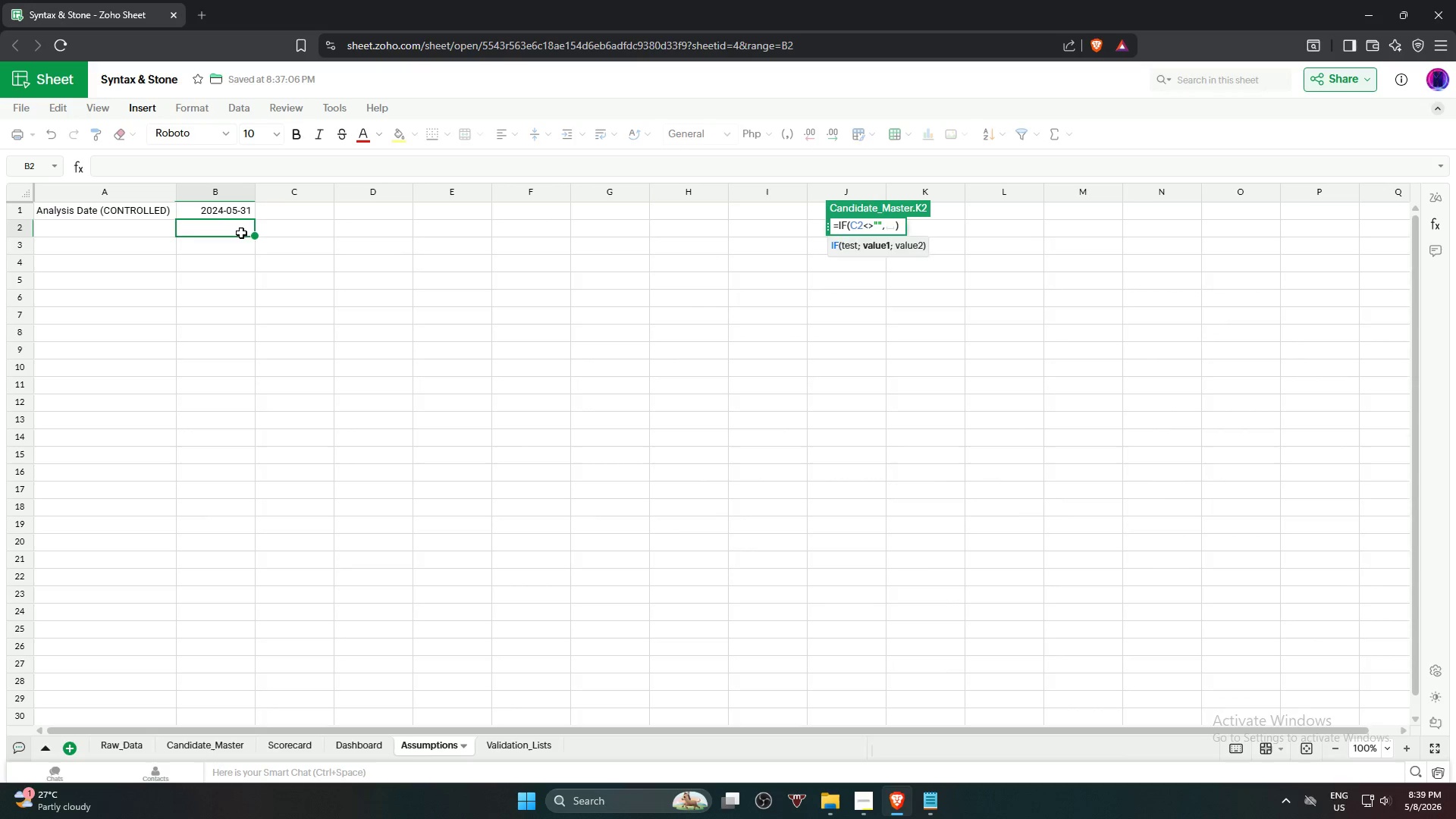 
left_click([228, 209])
 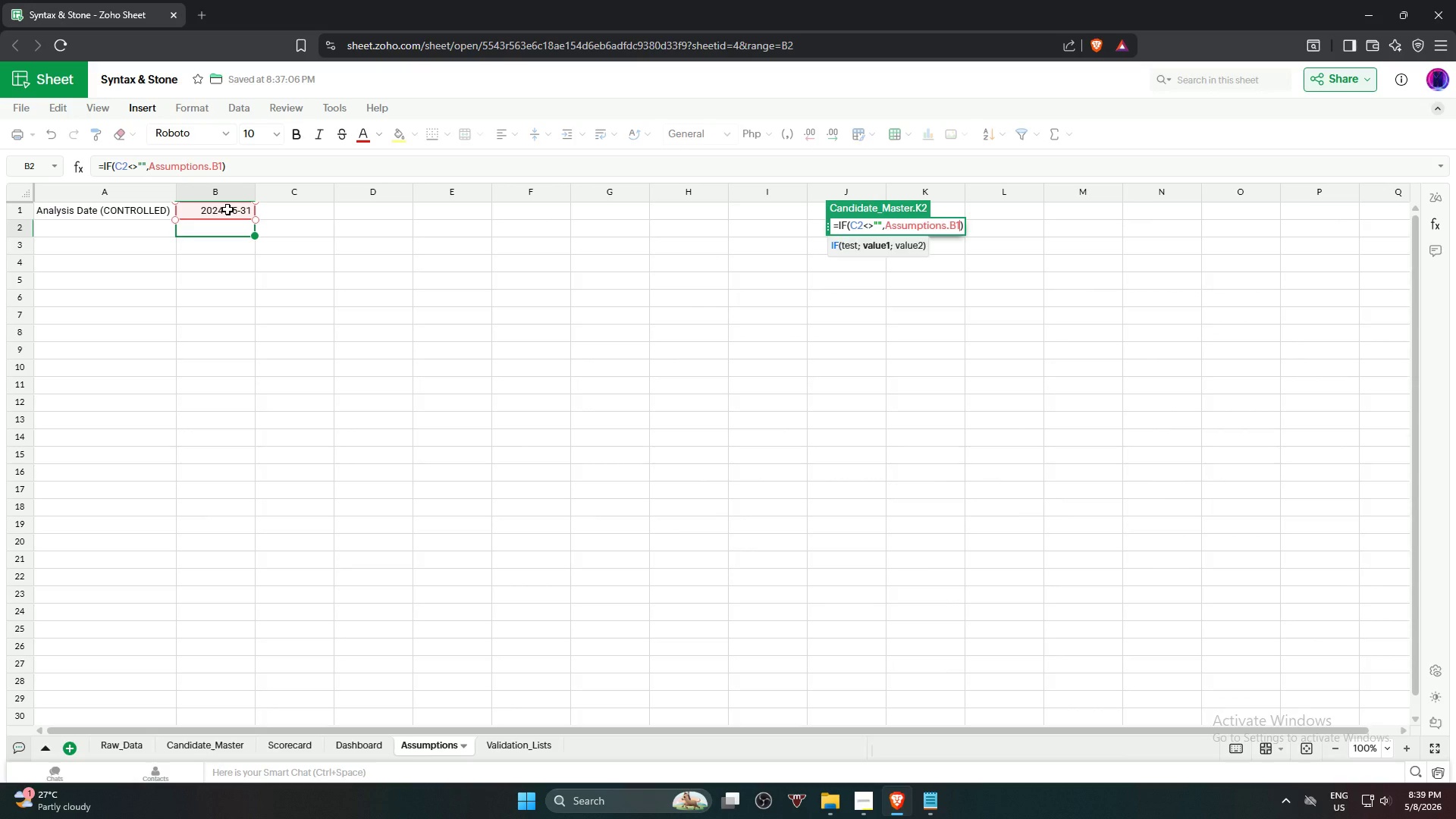 
wait(5.47)
 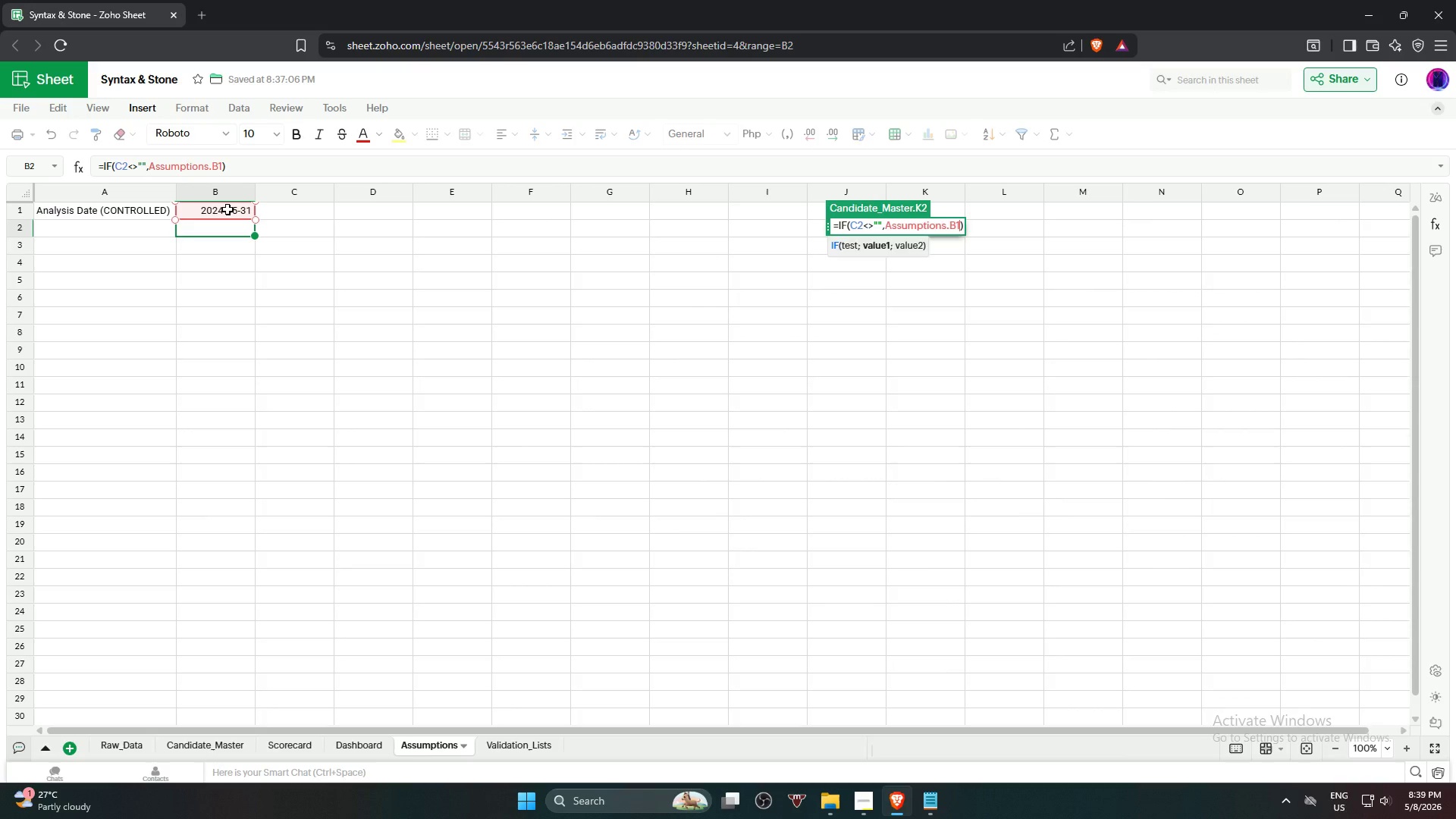 
key(Shift+9)
 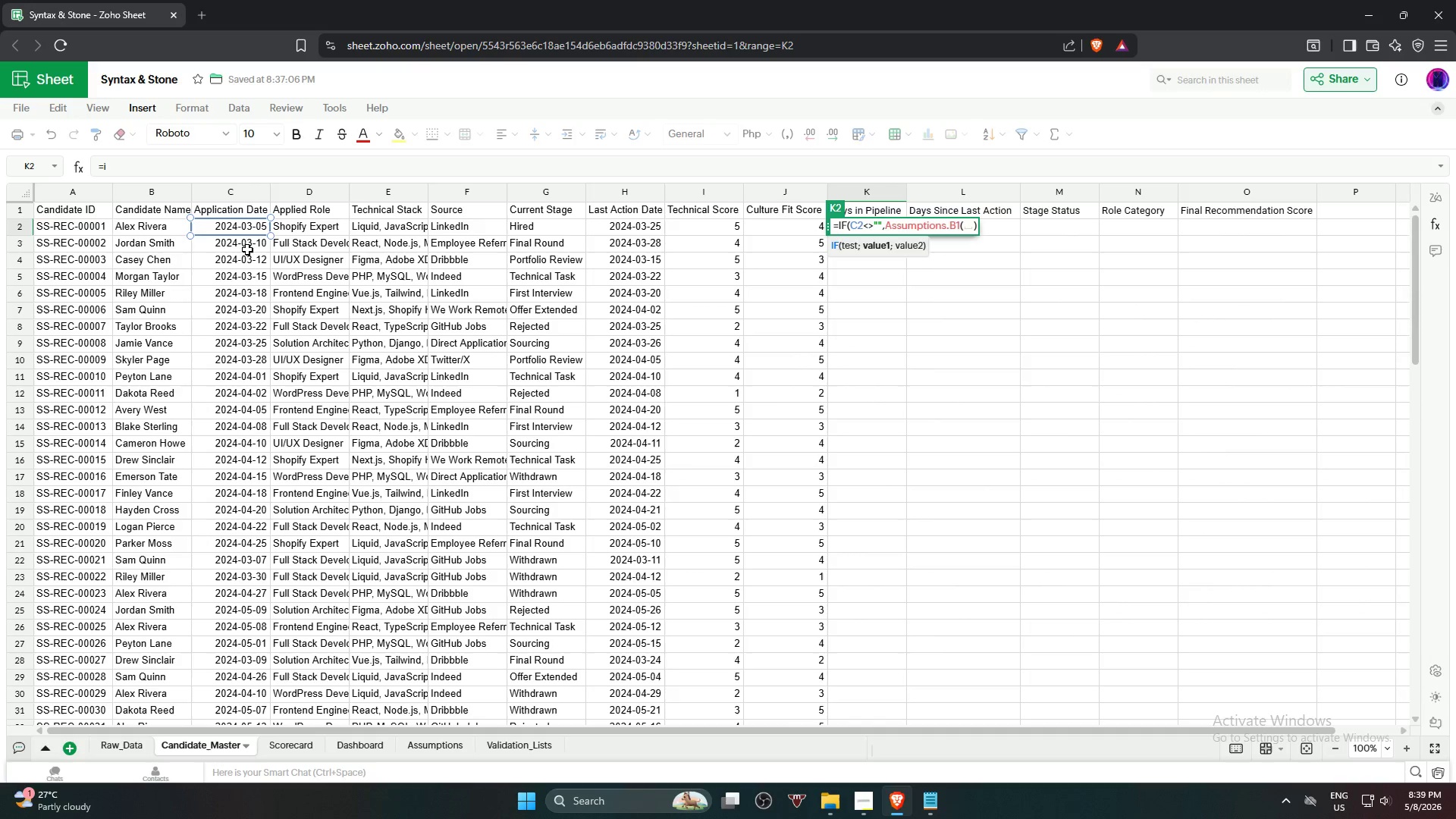 
left_click([248, 225])
 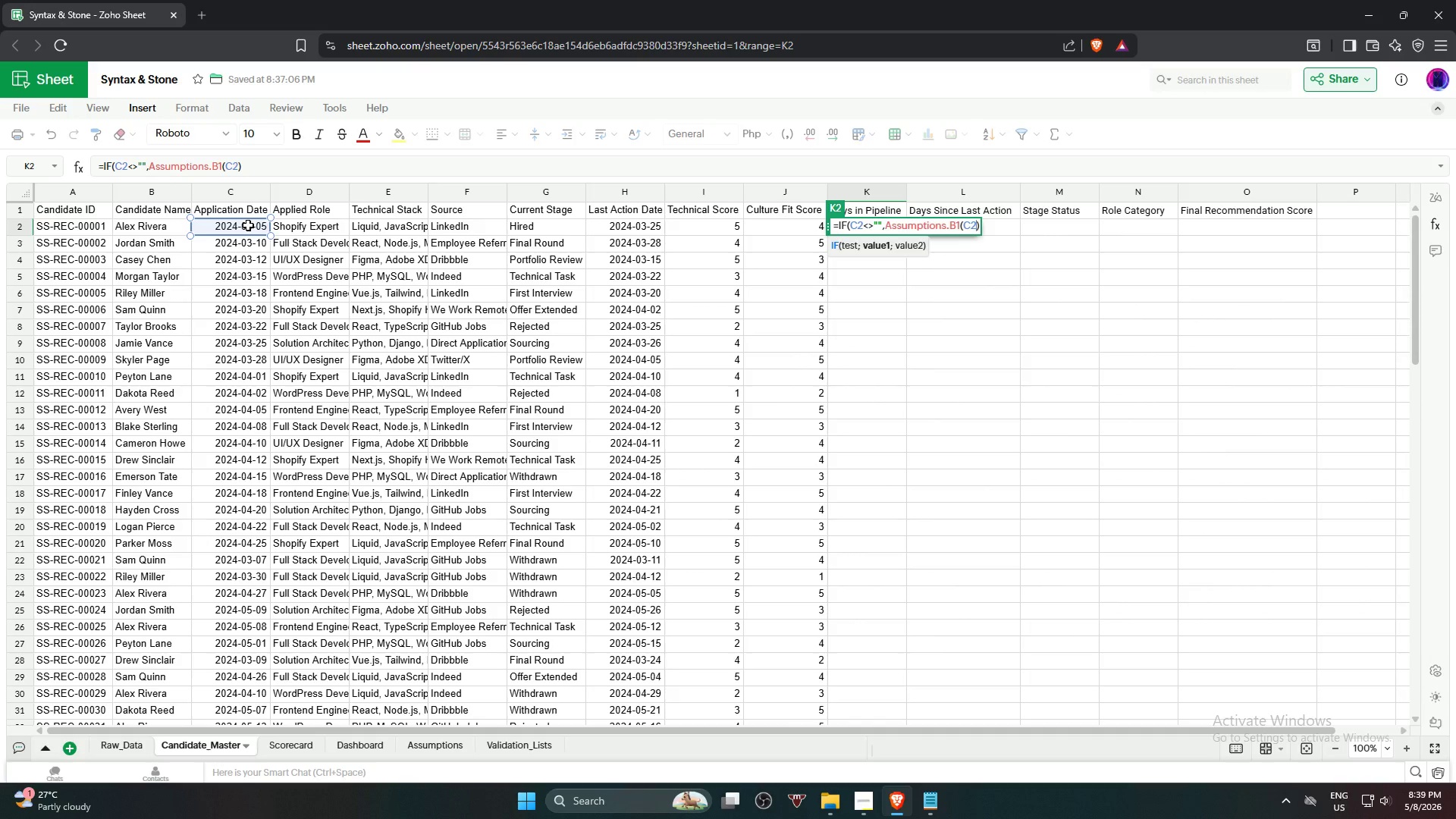 
wait(5.83)
 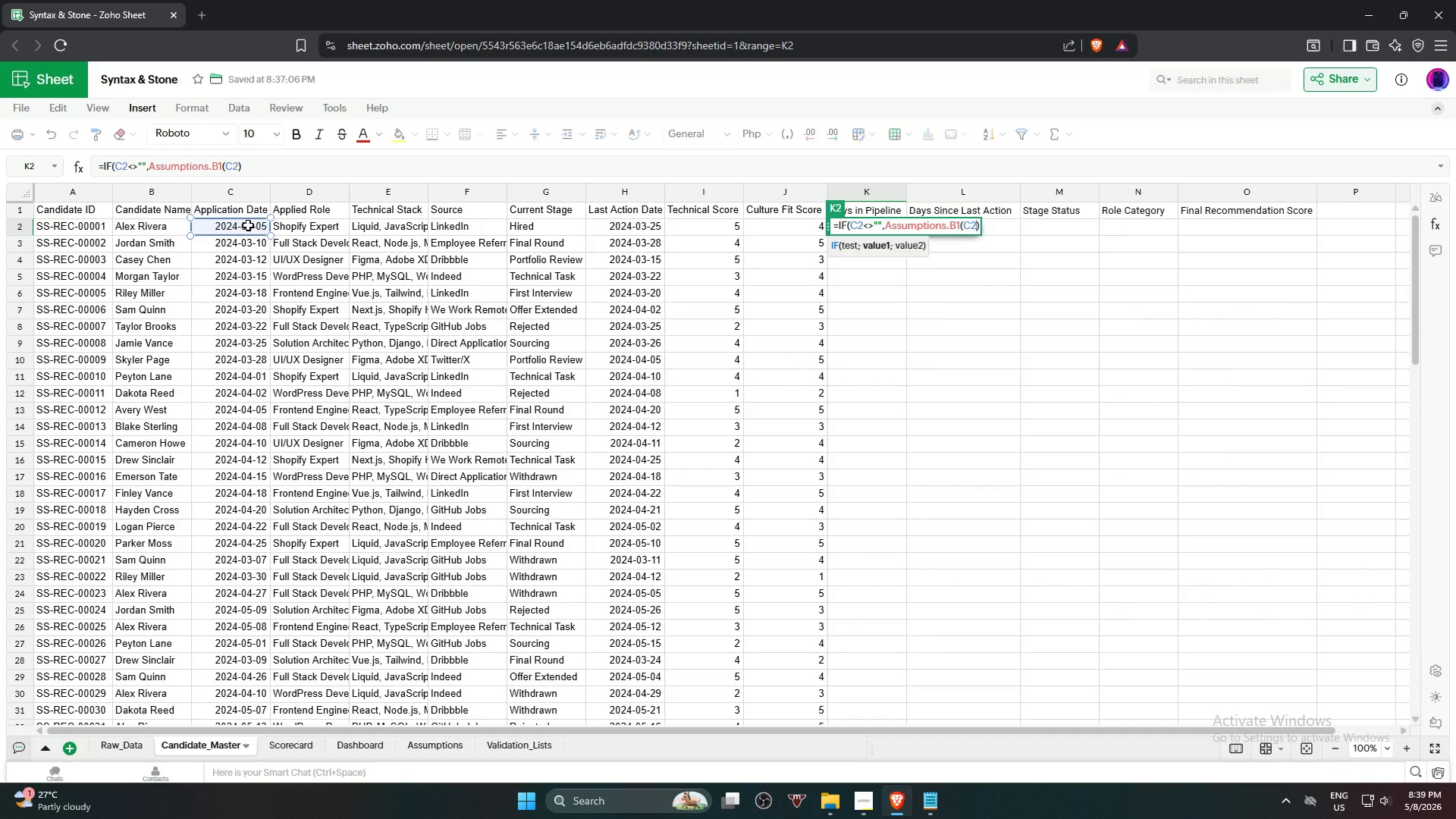 
hold_key(key=Backspace, duration=0.69)
 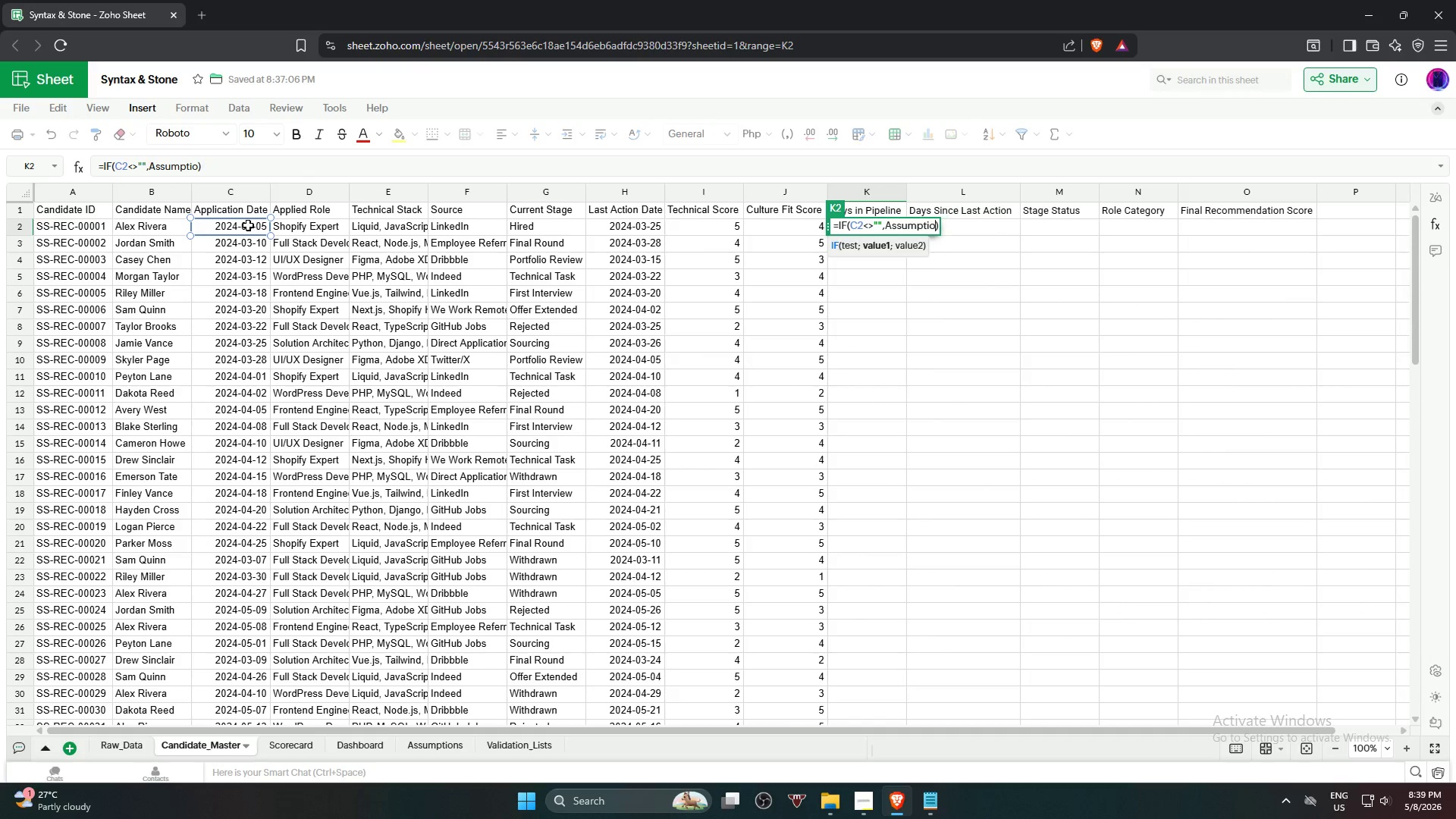 
key(Backspace)
key(Backspace)
key(Backspace)
key(Backspace)
key(Backspace)
key(Backspace)
key(Backspace)
key(Backspace)
key(Backspace)
key(Backspace)
type(DATE)
 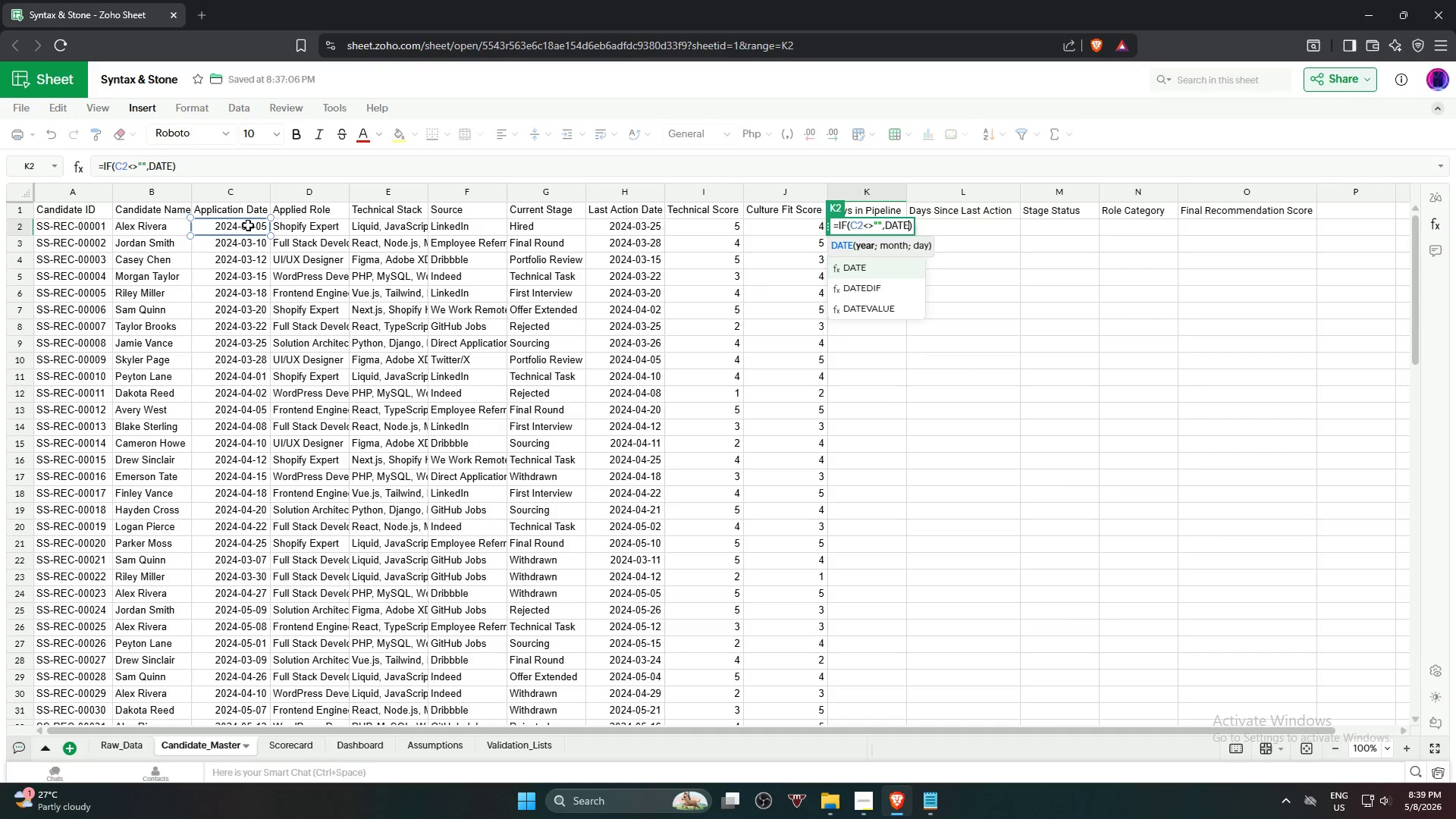 
key(ArrowDown)
 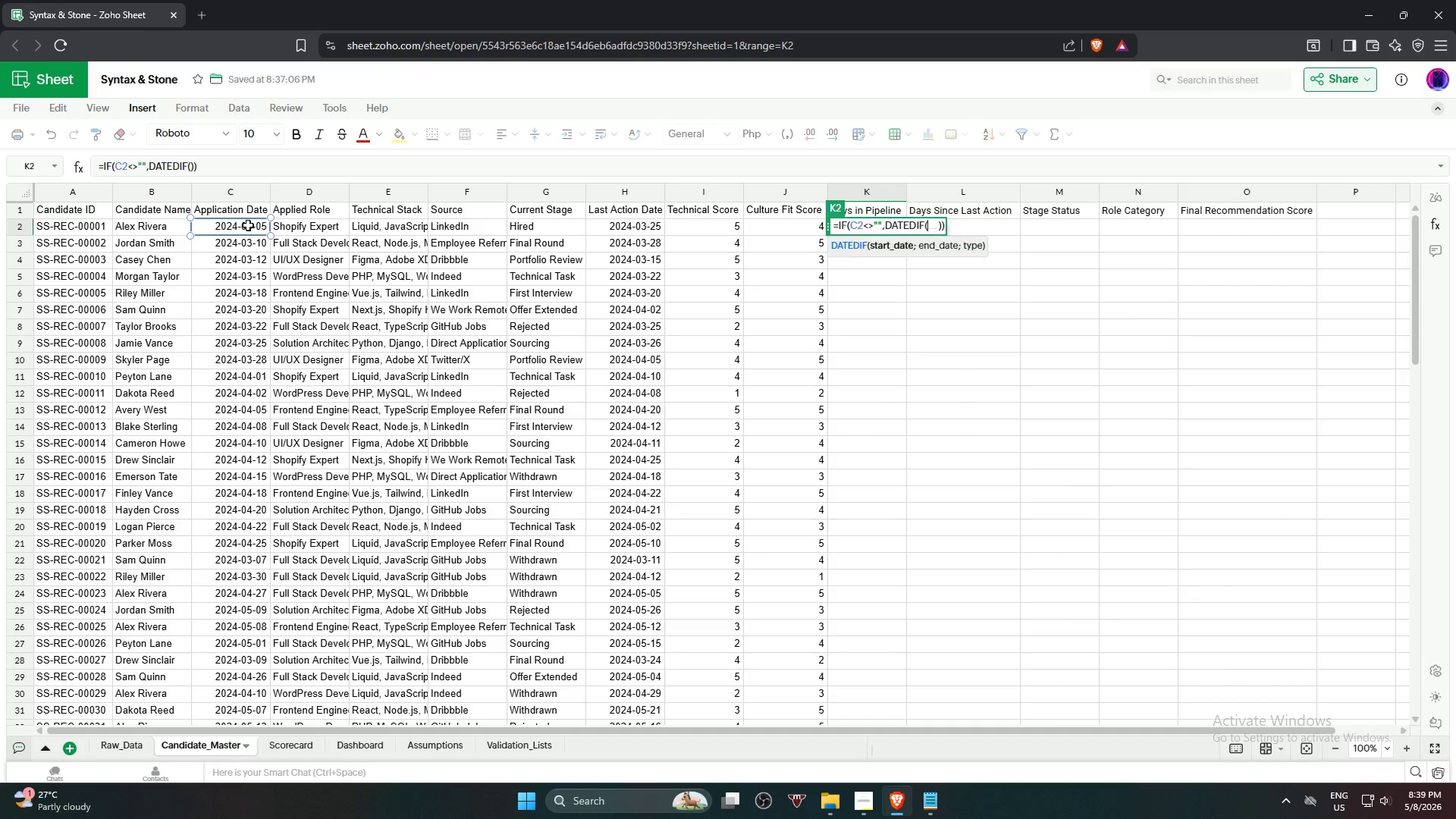 
key(Enter)
 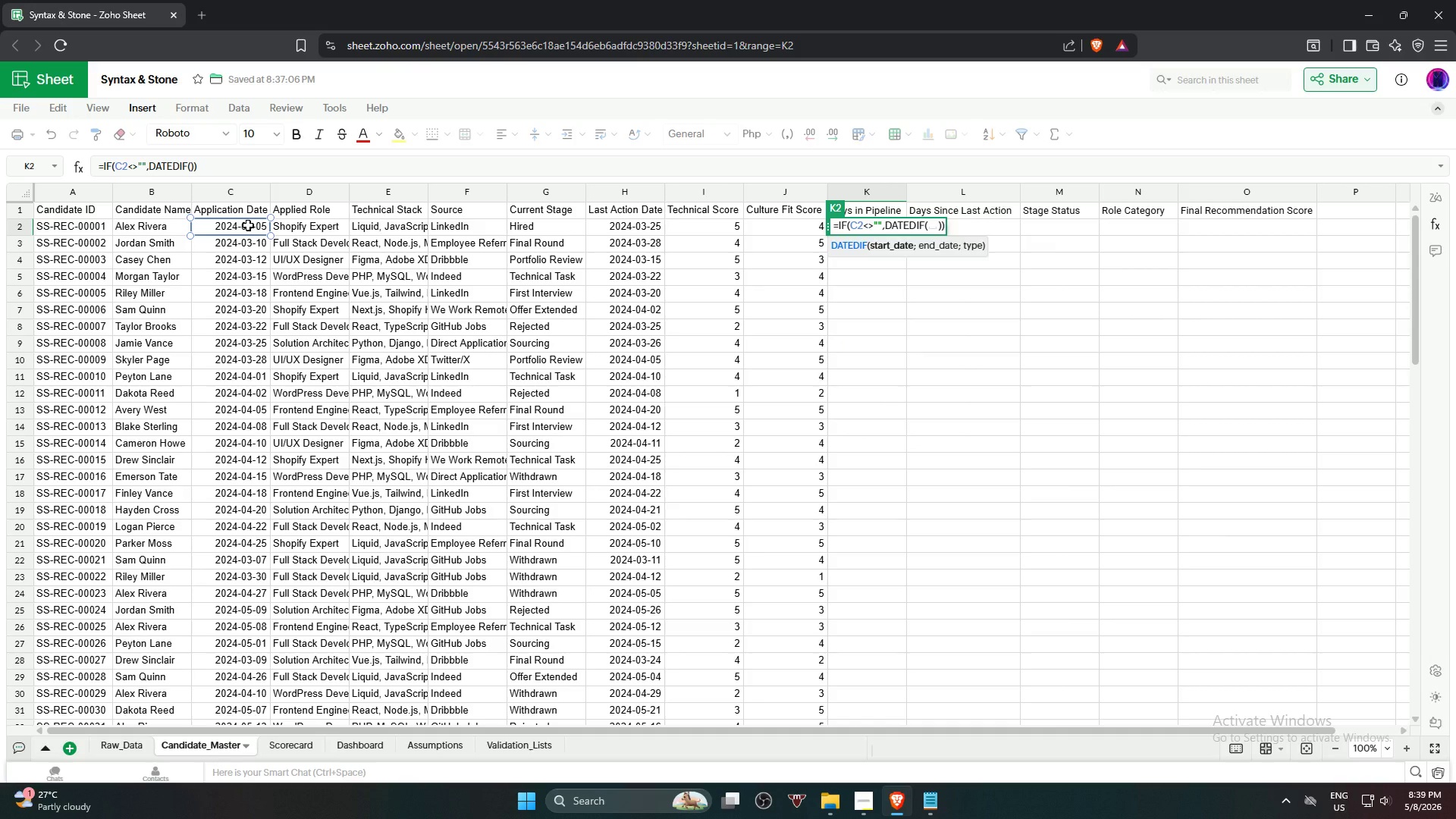 
left_click([248, 225])
 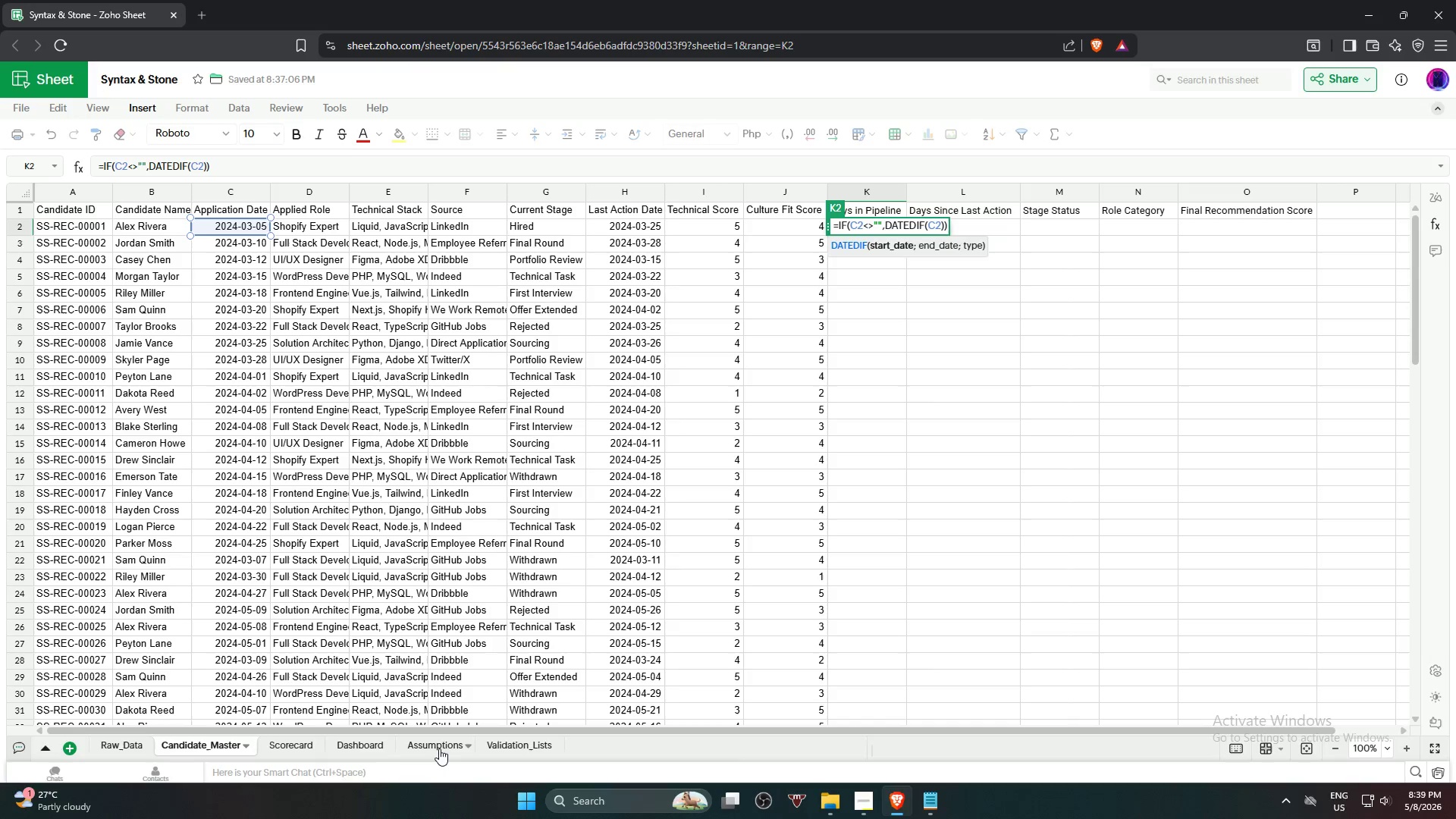 
wait(5.12)
 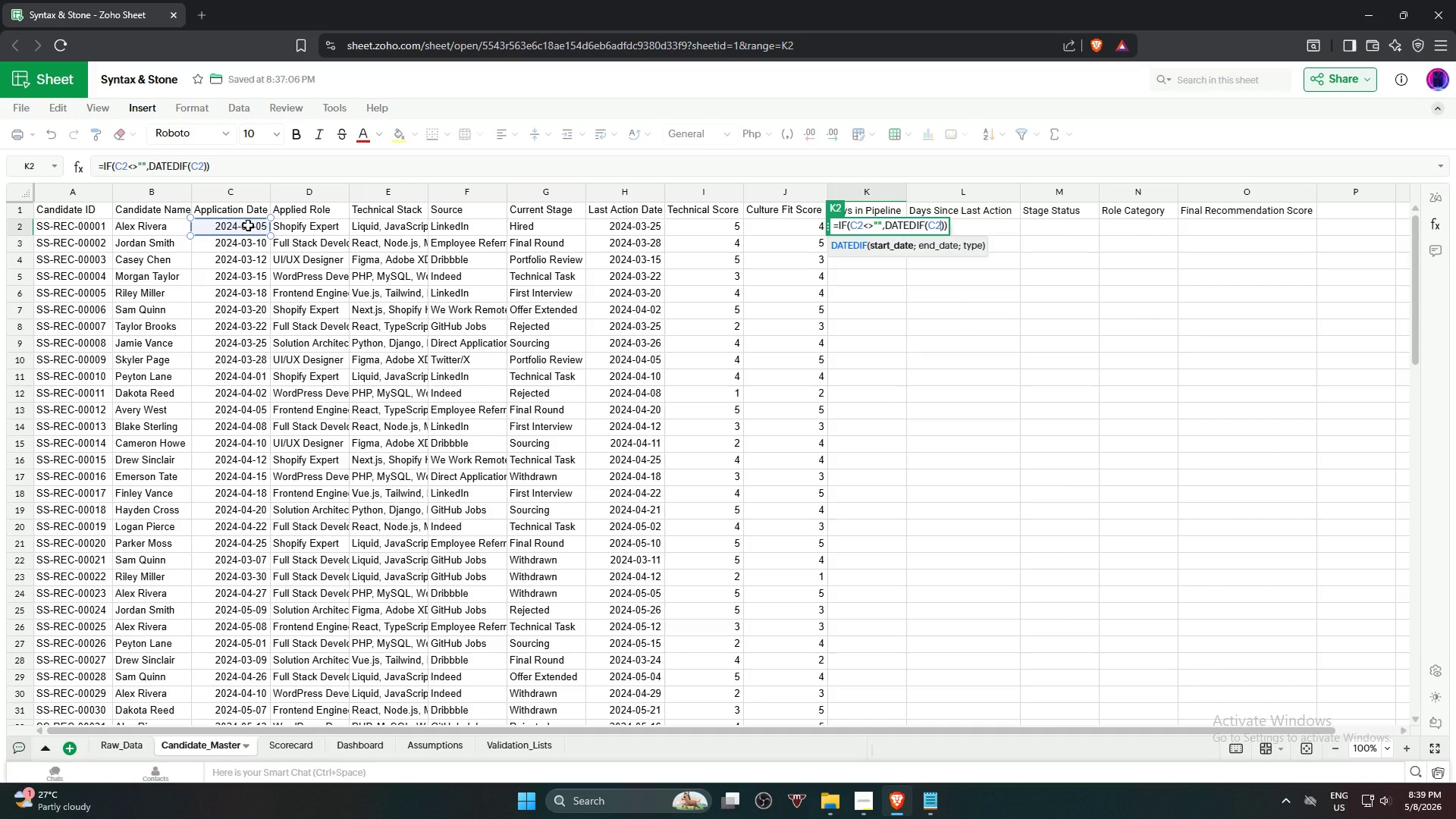 
left_click([439, 748])
 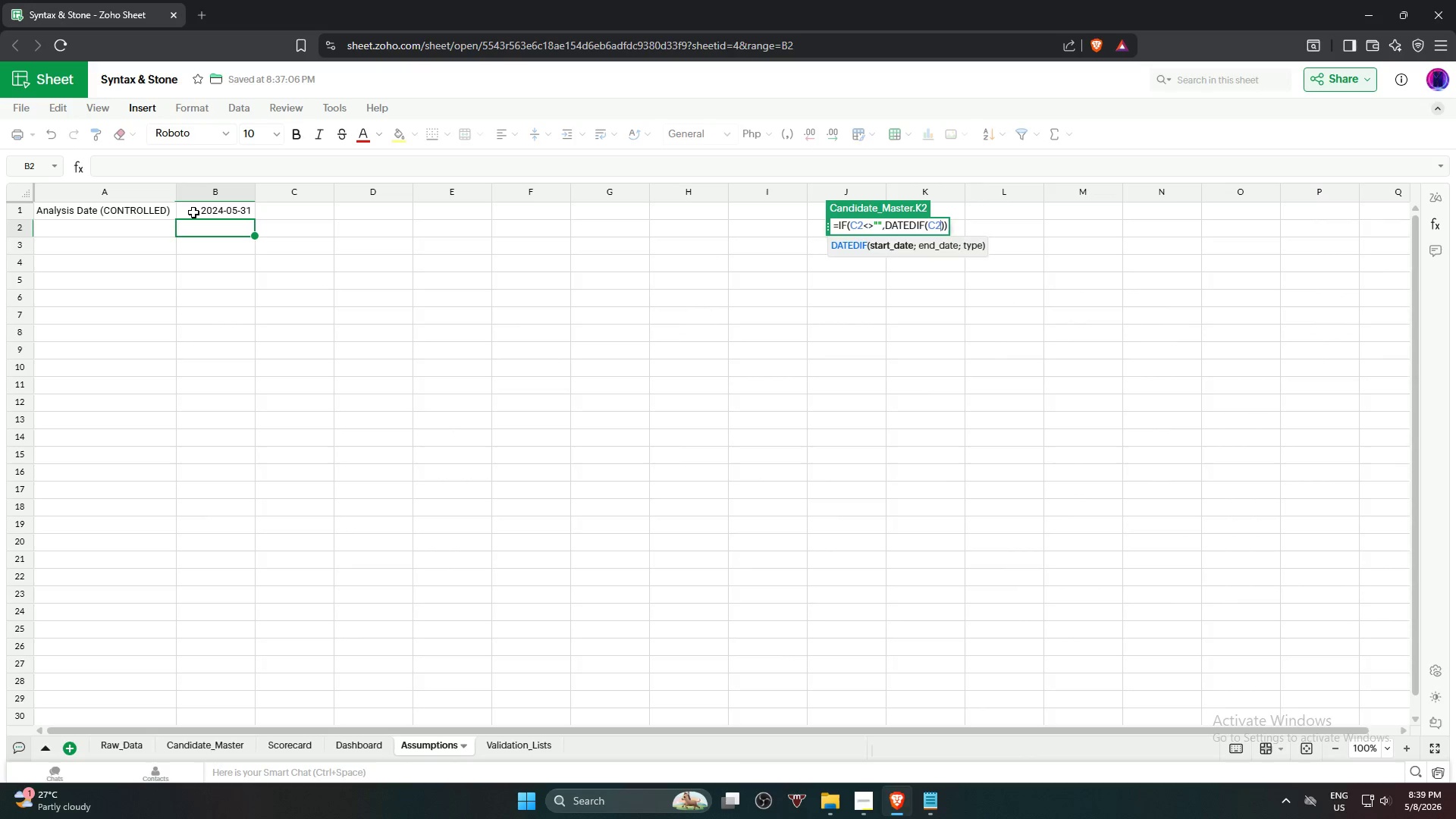 
left_click([194, 212])
 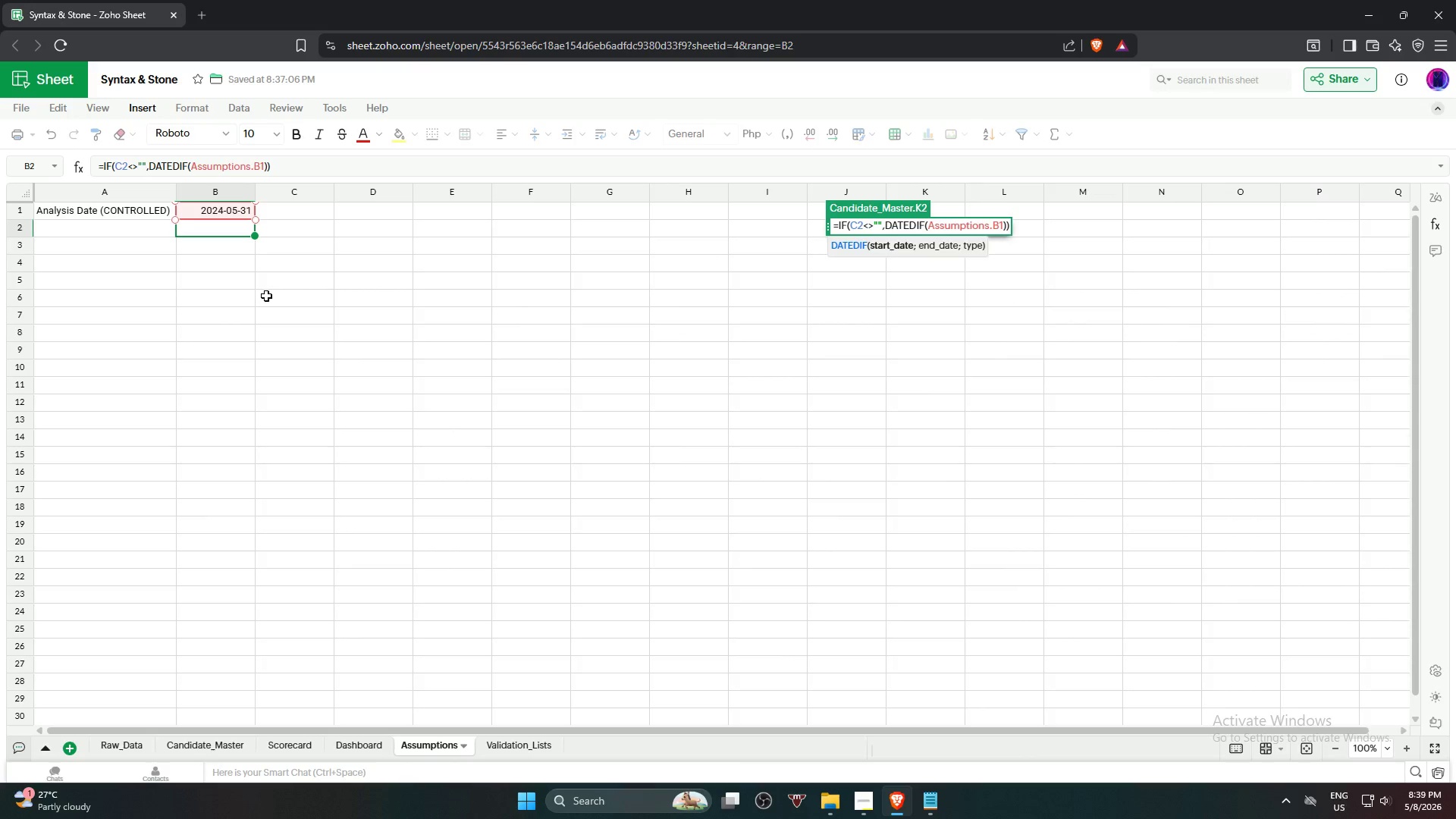 
hold_key(key=Backspace, duration=0.8)
 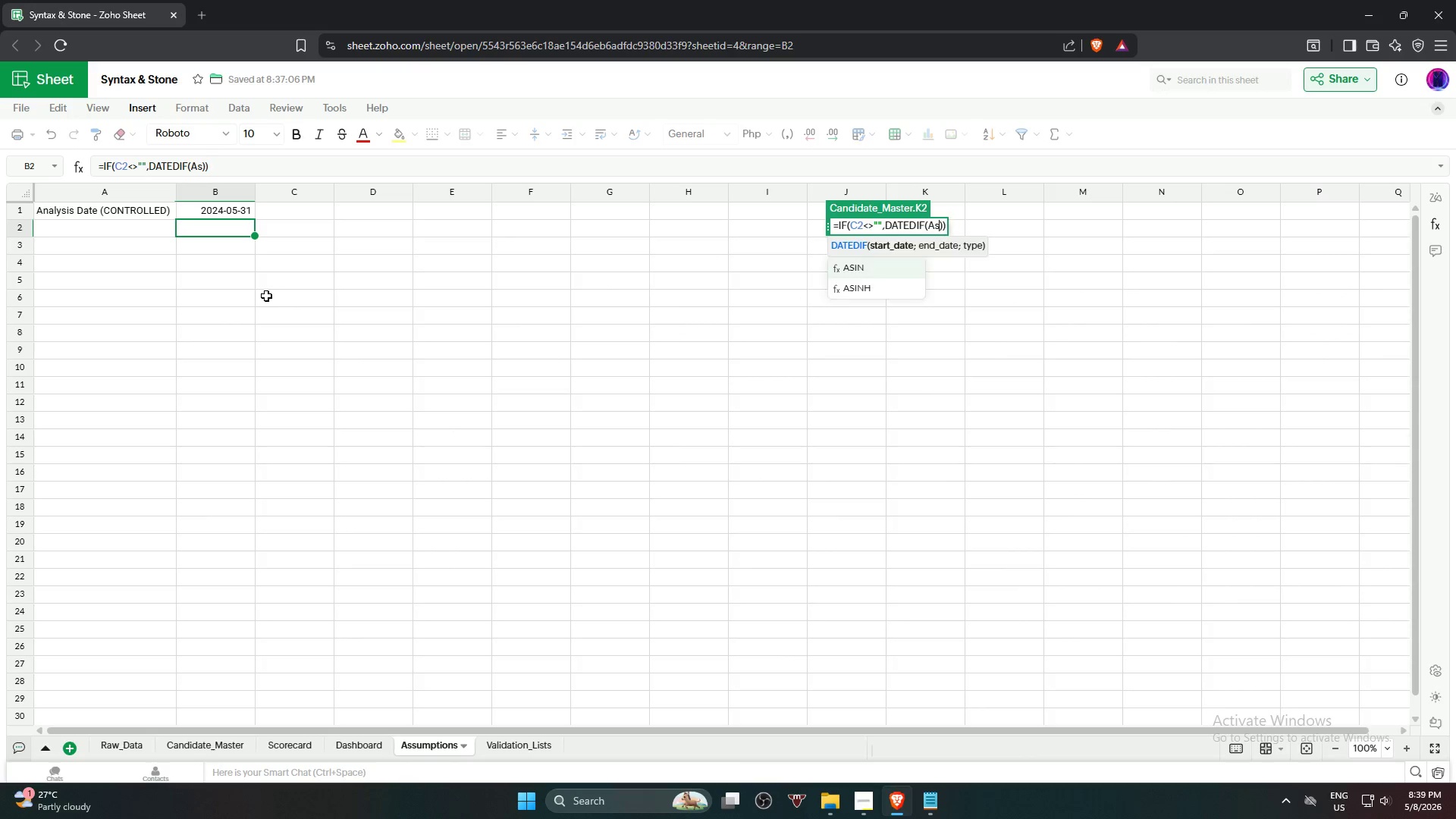 
key(Backspace)
 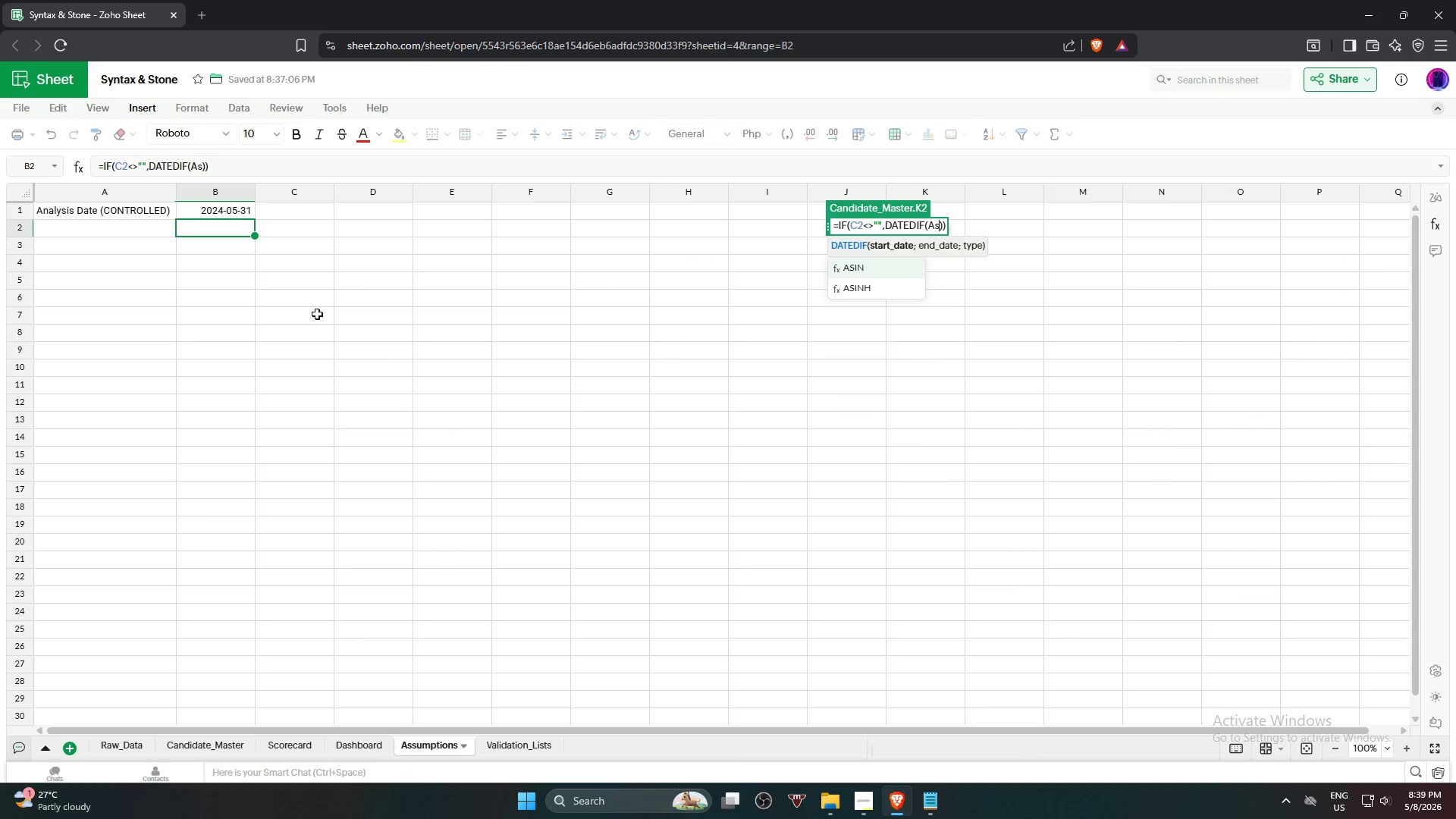 
key(Backspace)
 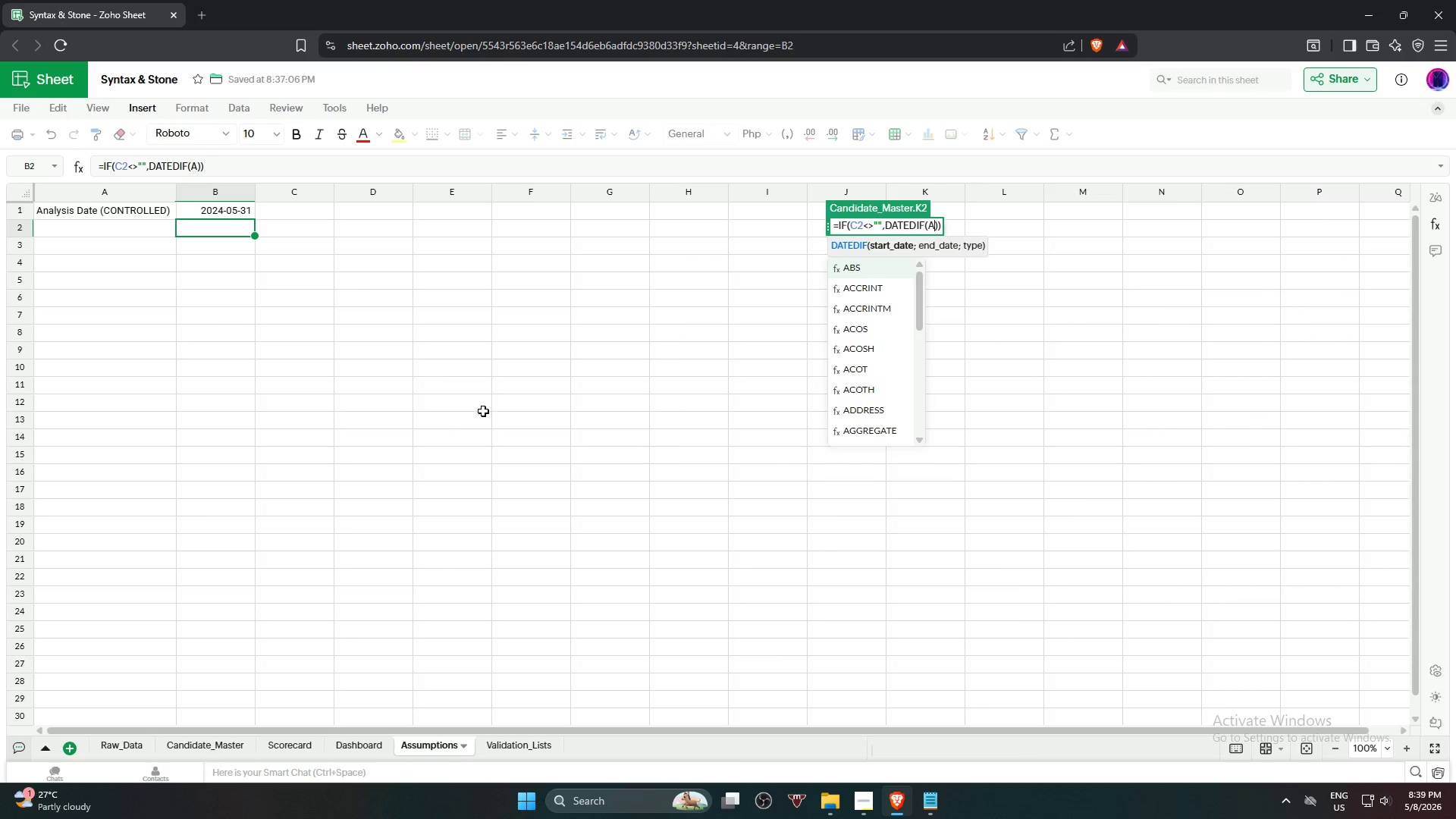 
key(Backspace)
 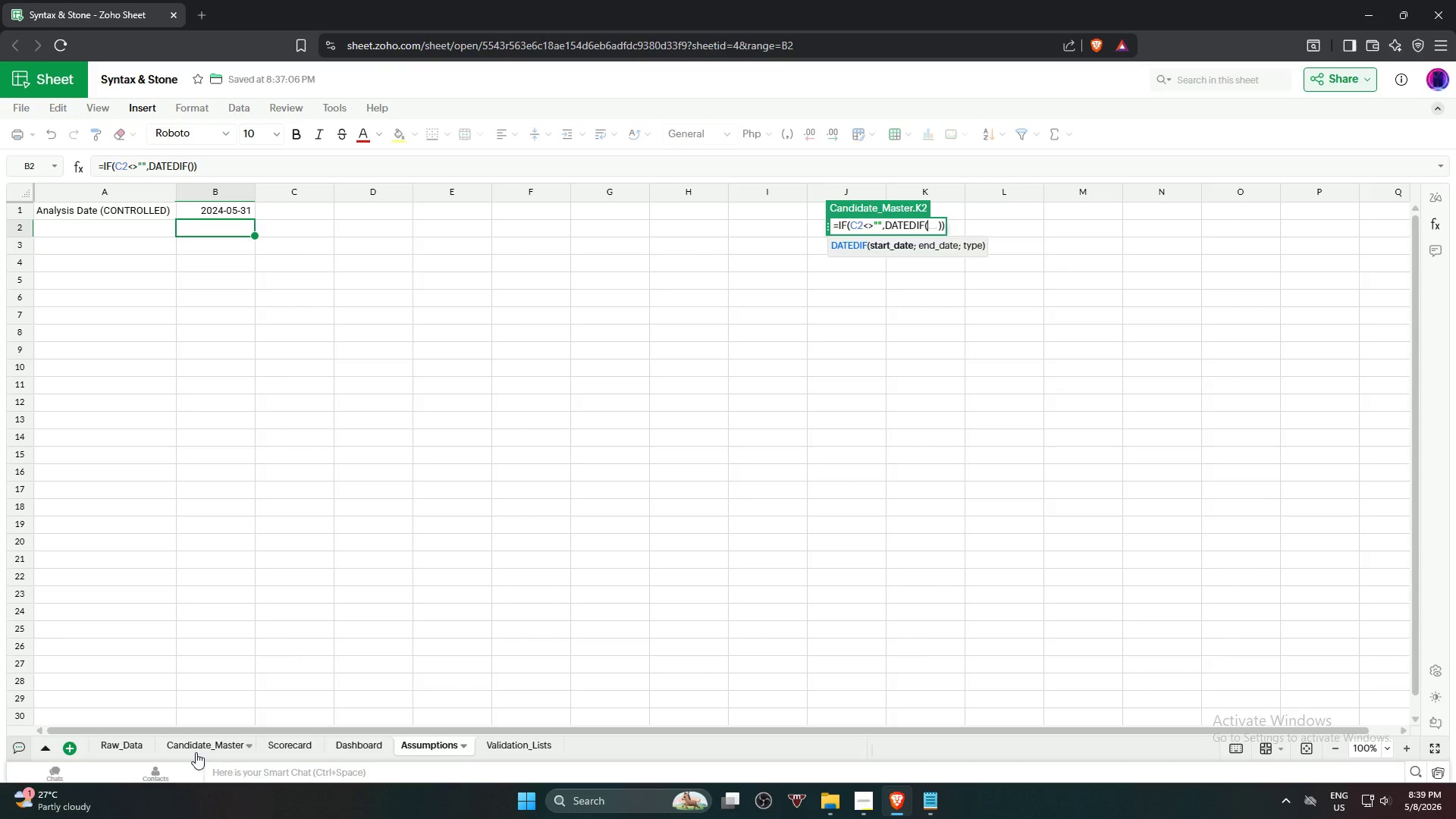 
left_click([184, 747])
 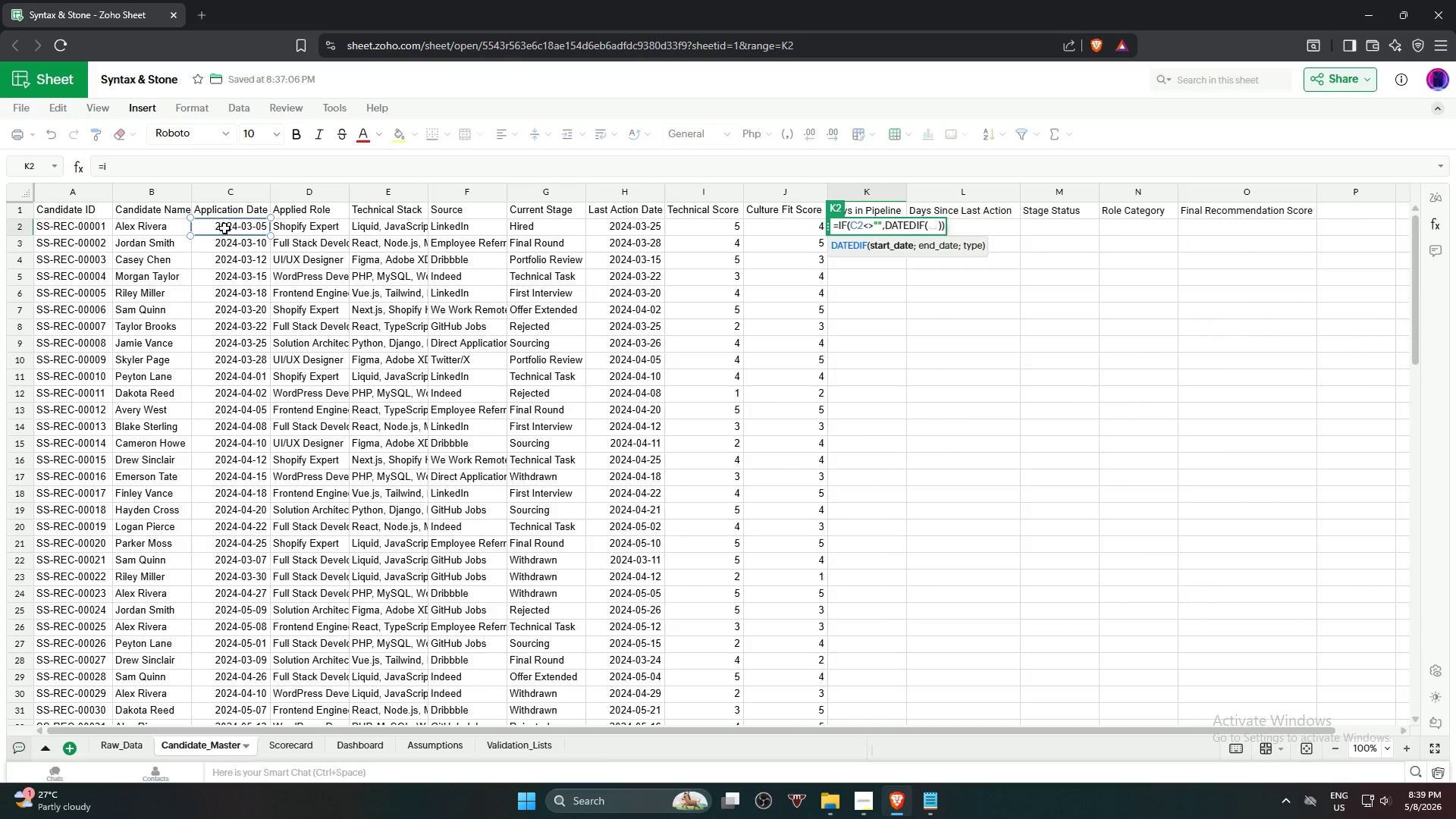 
left_click([223, 227])
 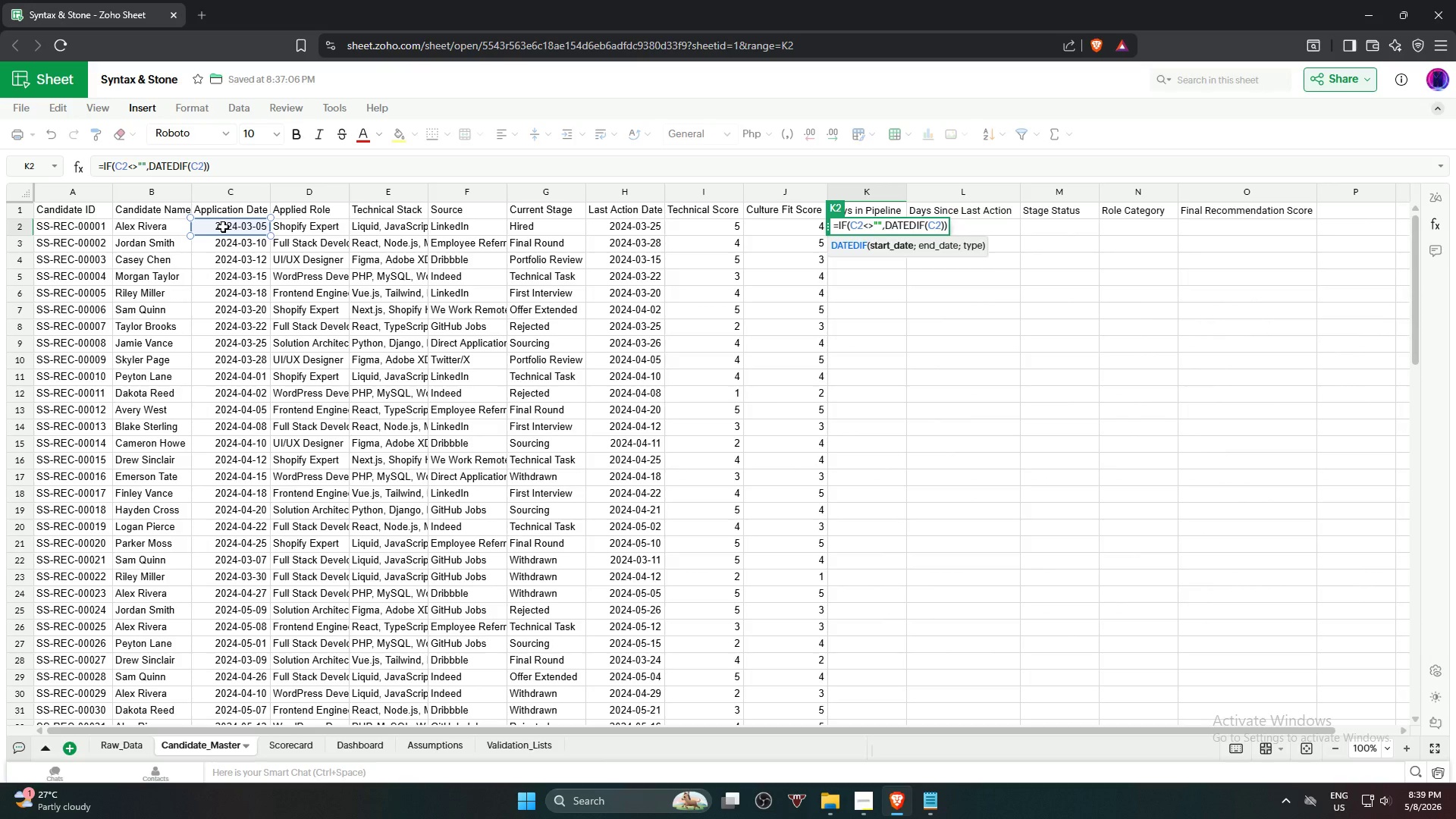 
key(Comma)
 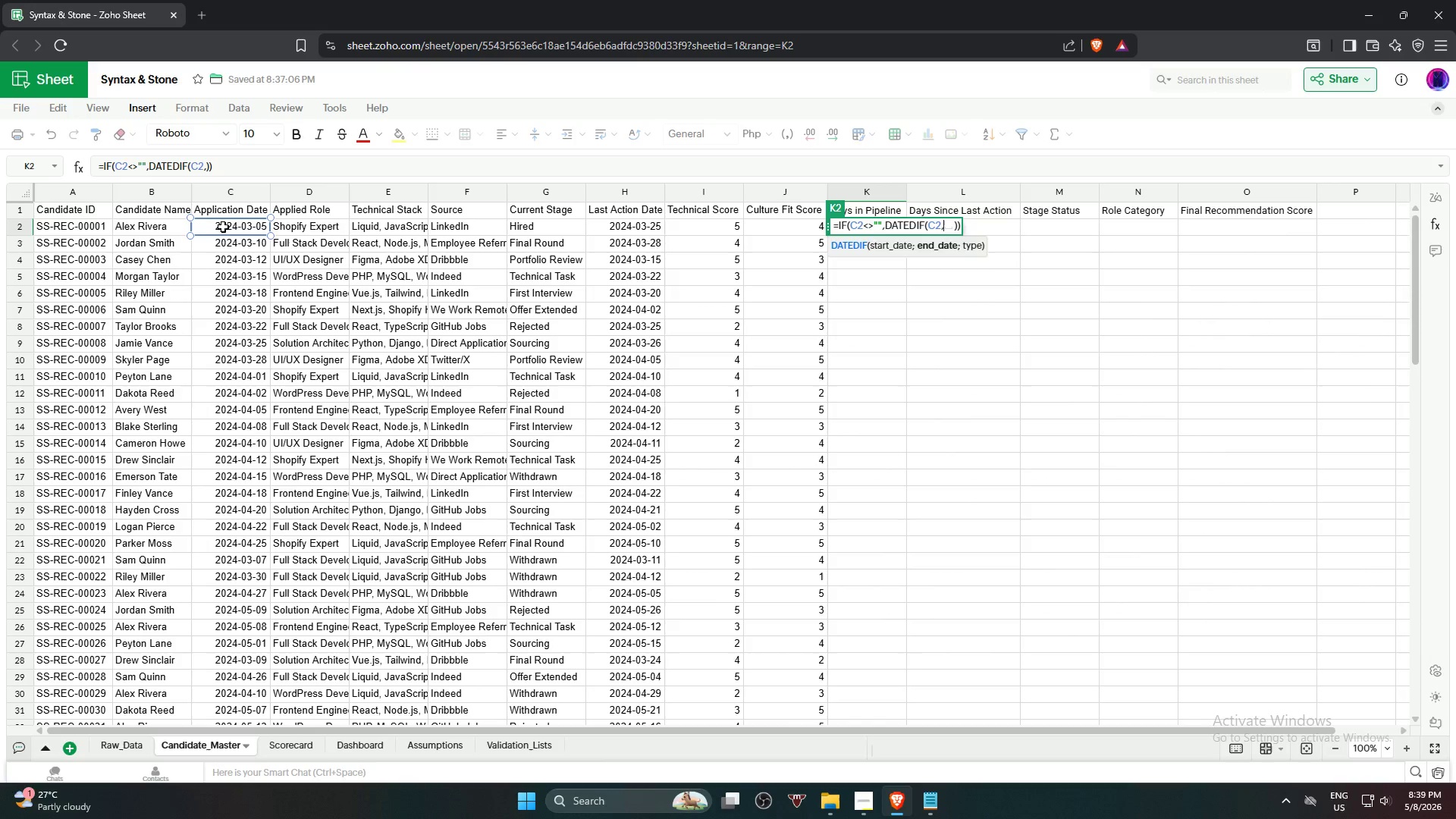 
wait(8.58)
 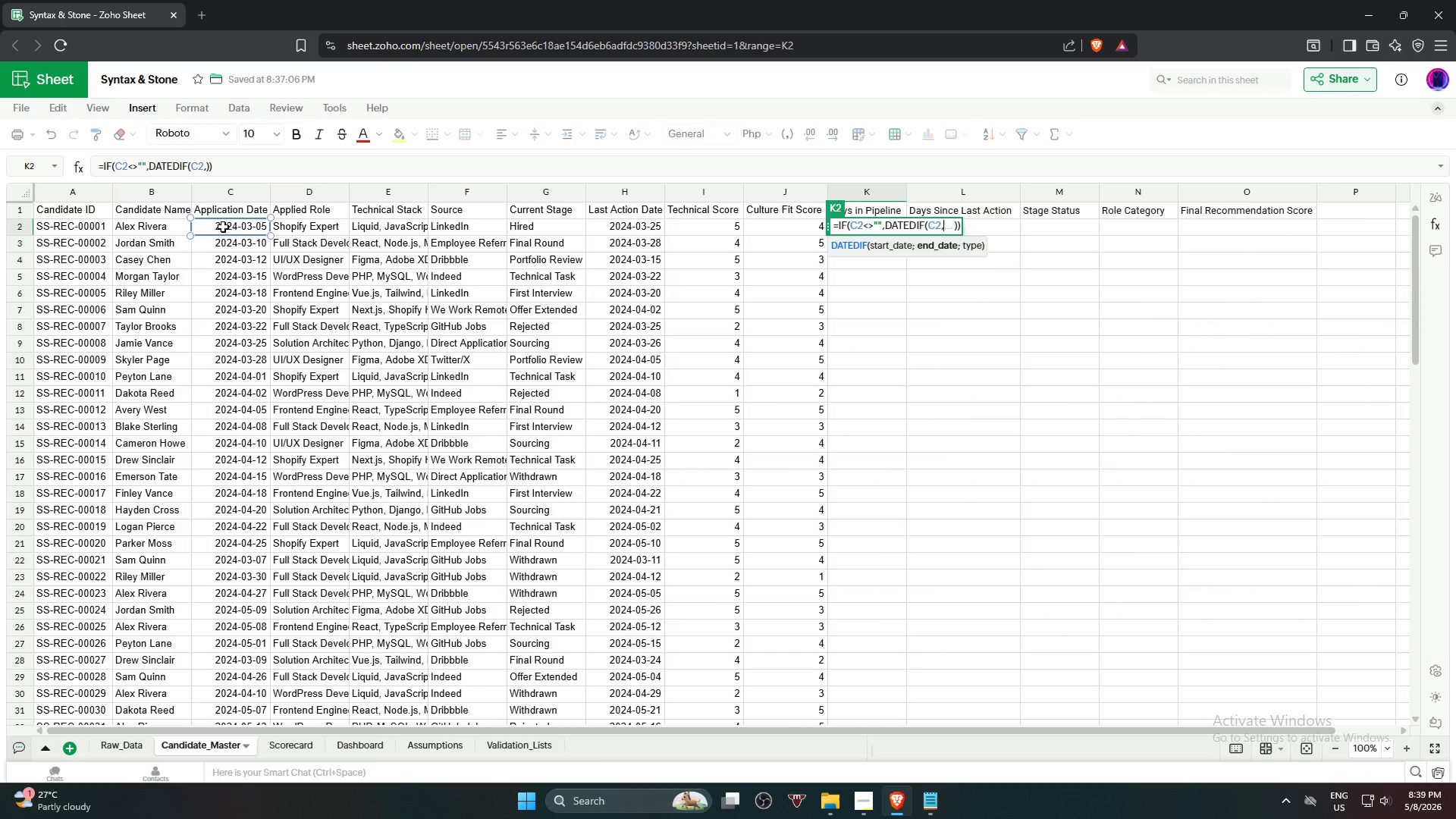 
left_click([436, 750])
 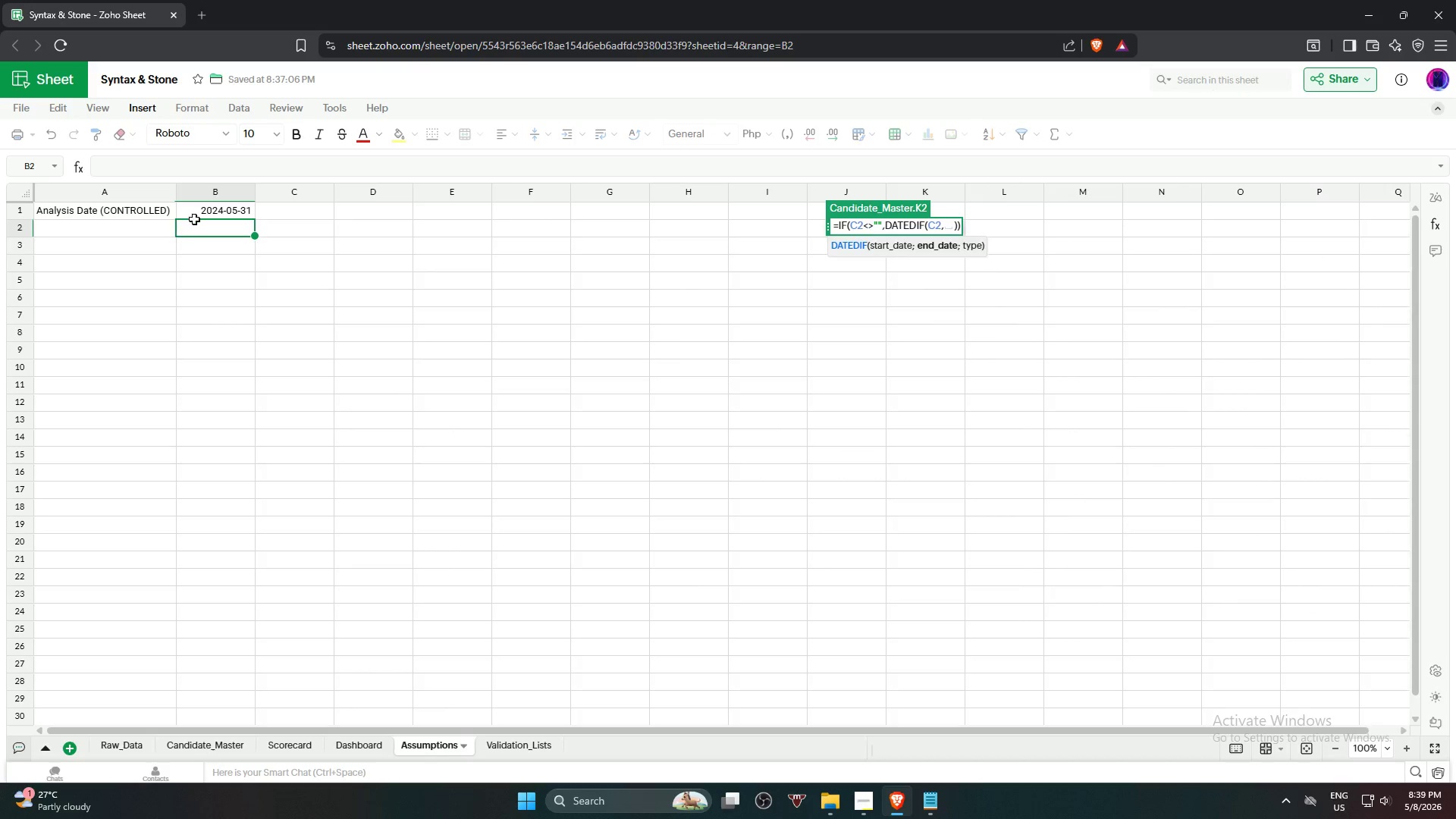 
left_click([210, 210])
 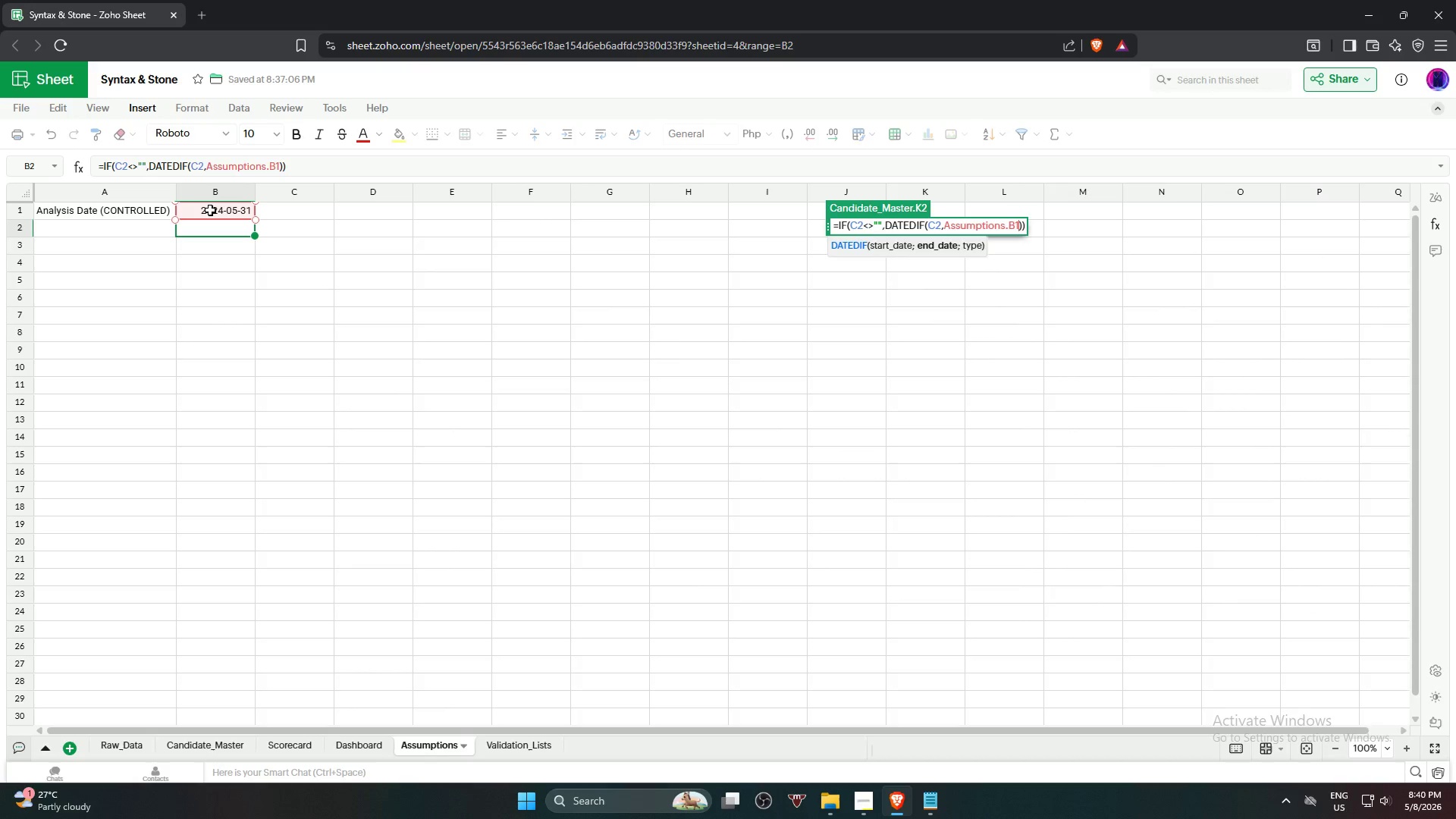 
key(Comma)
 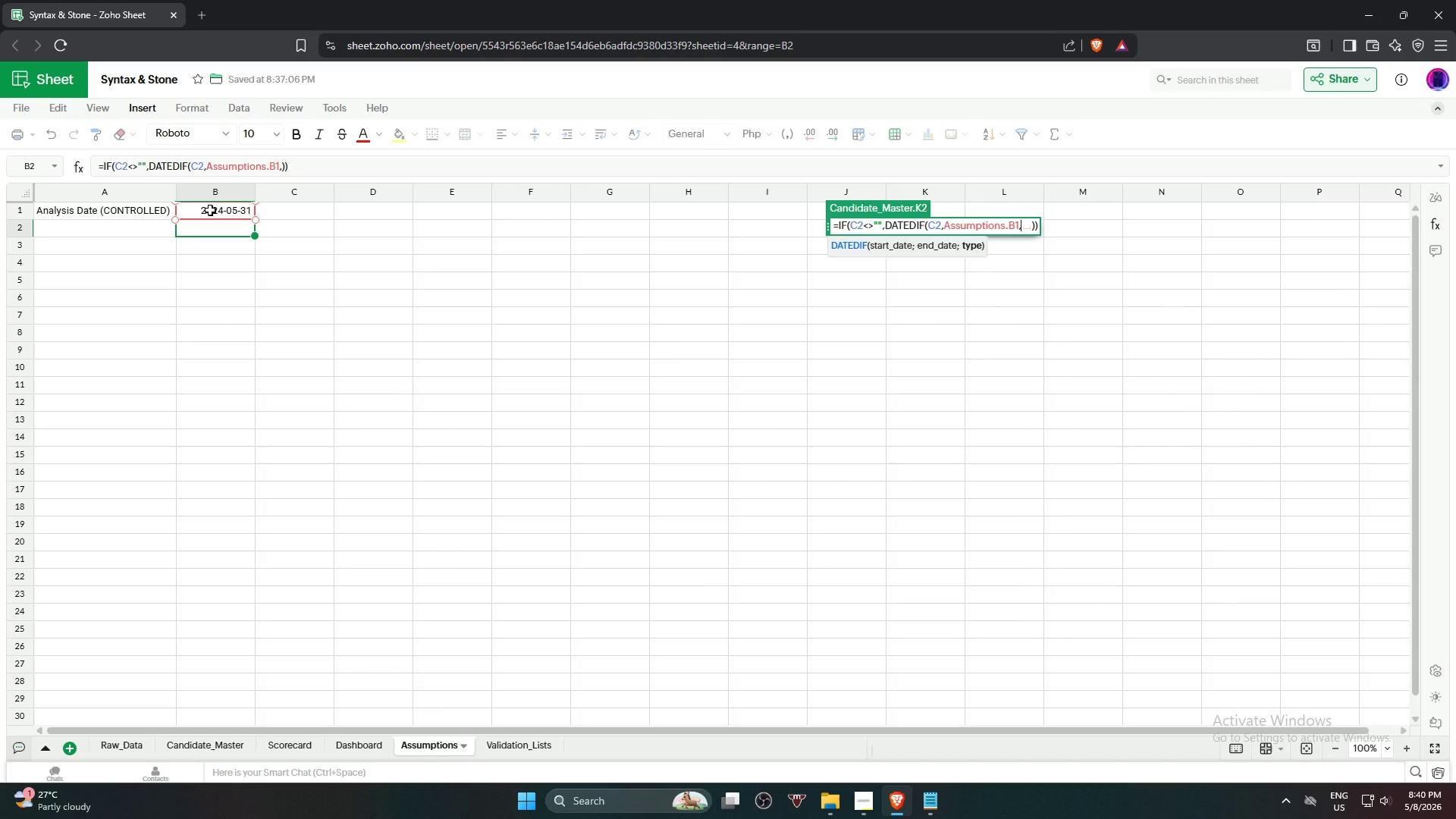 
key(Shift+Quote)
 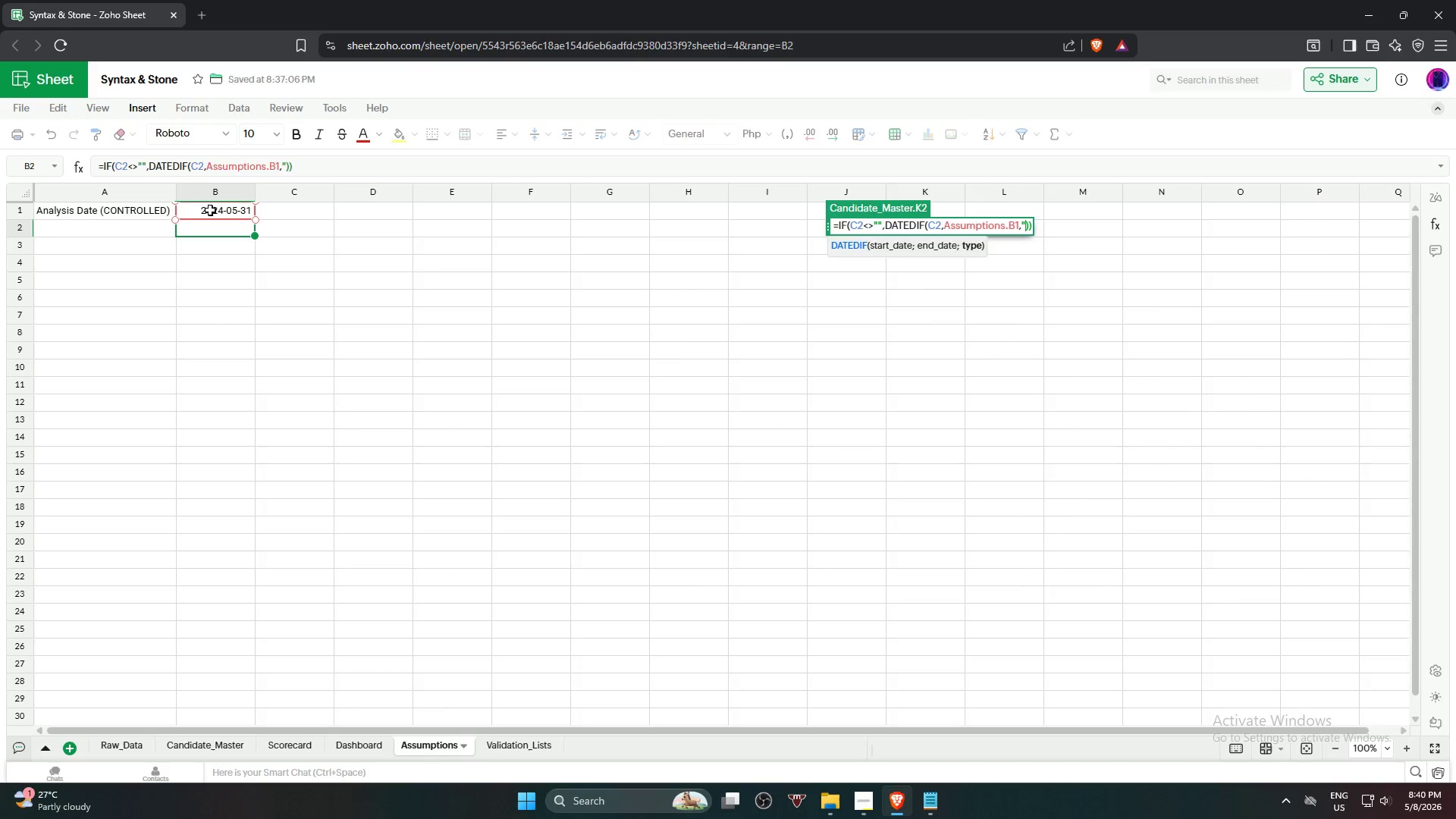 
key(Shift+D)
 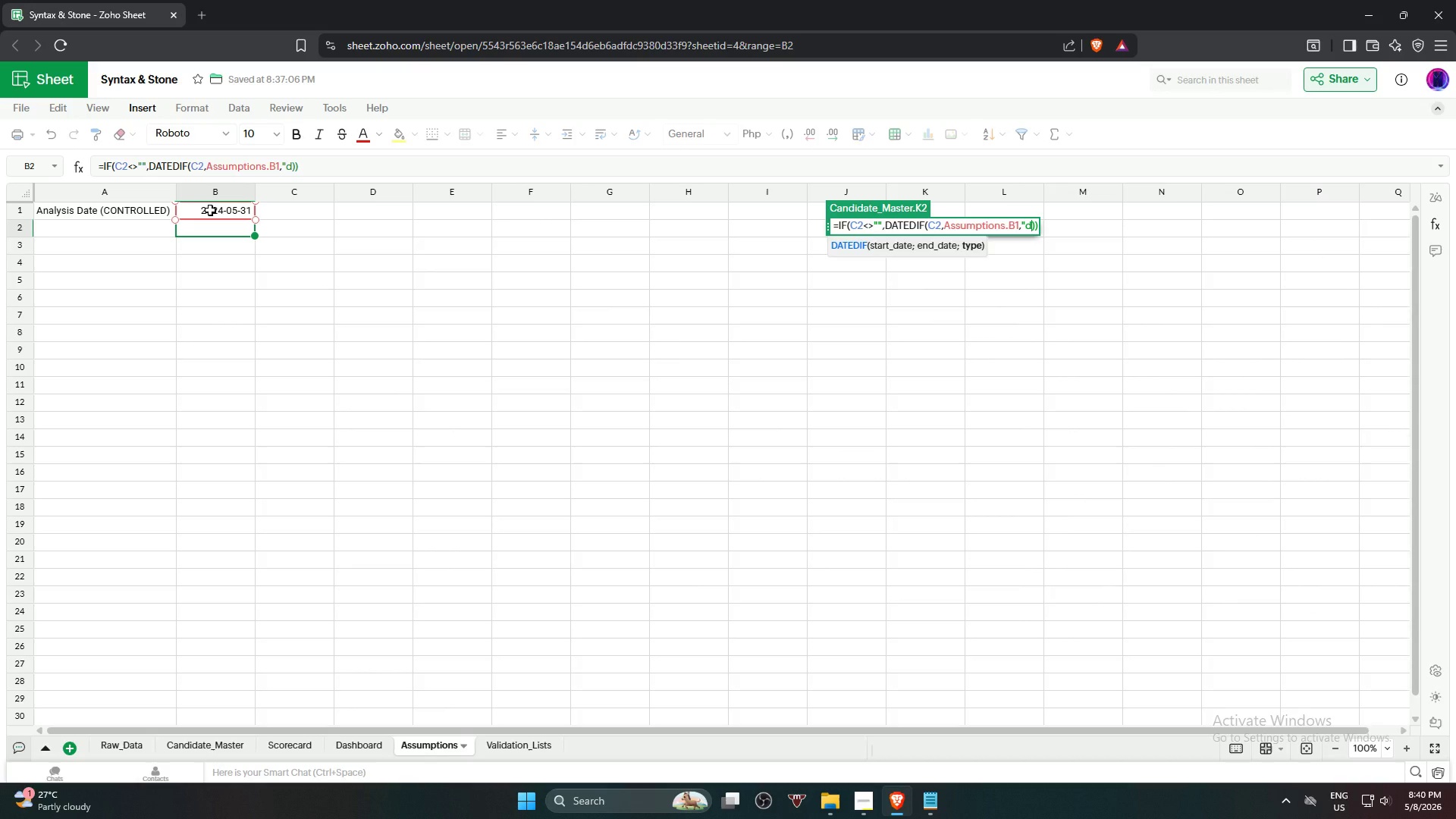 
key(Shift+ShiftRight)
 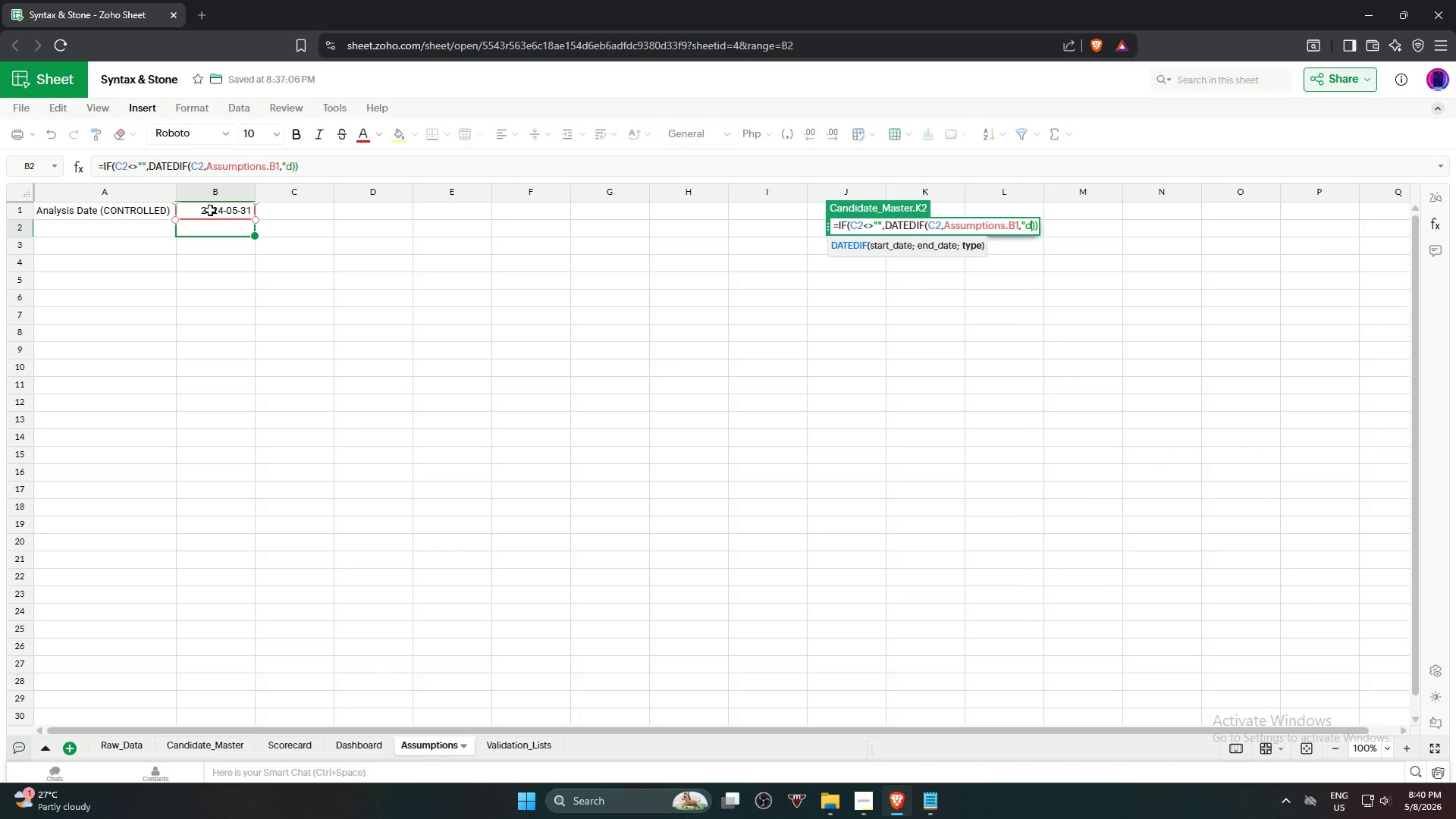 
key(Backspace)
 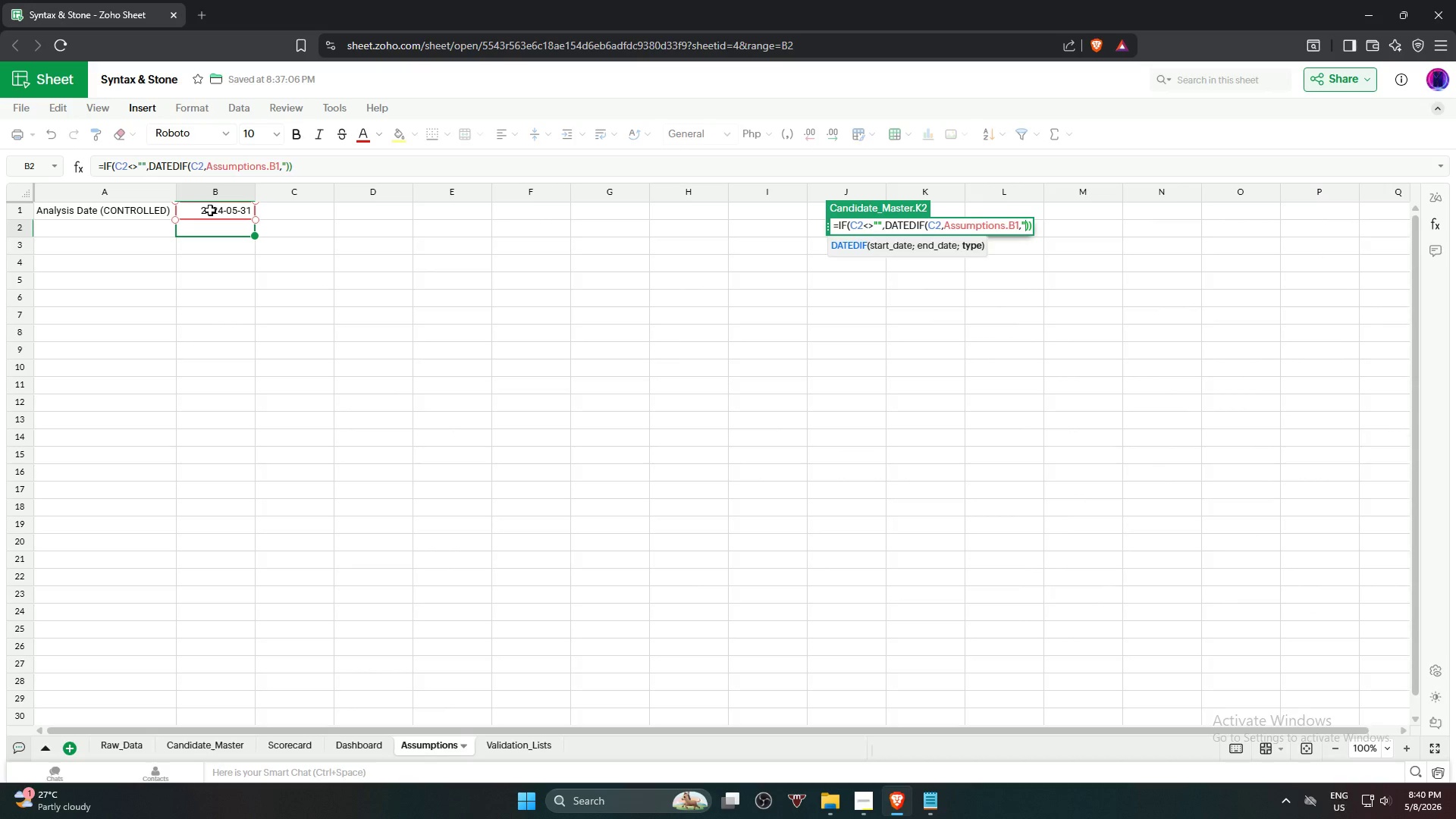 
key(D)
 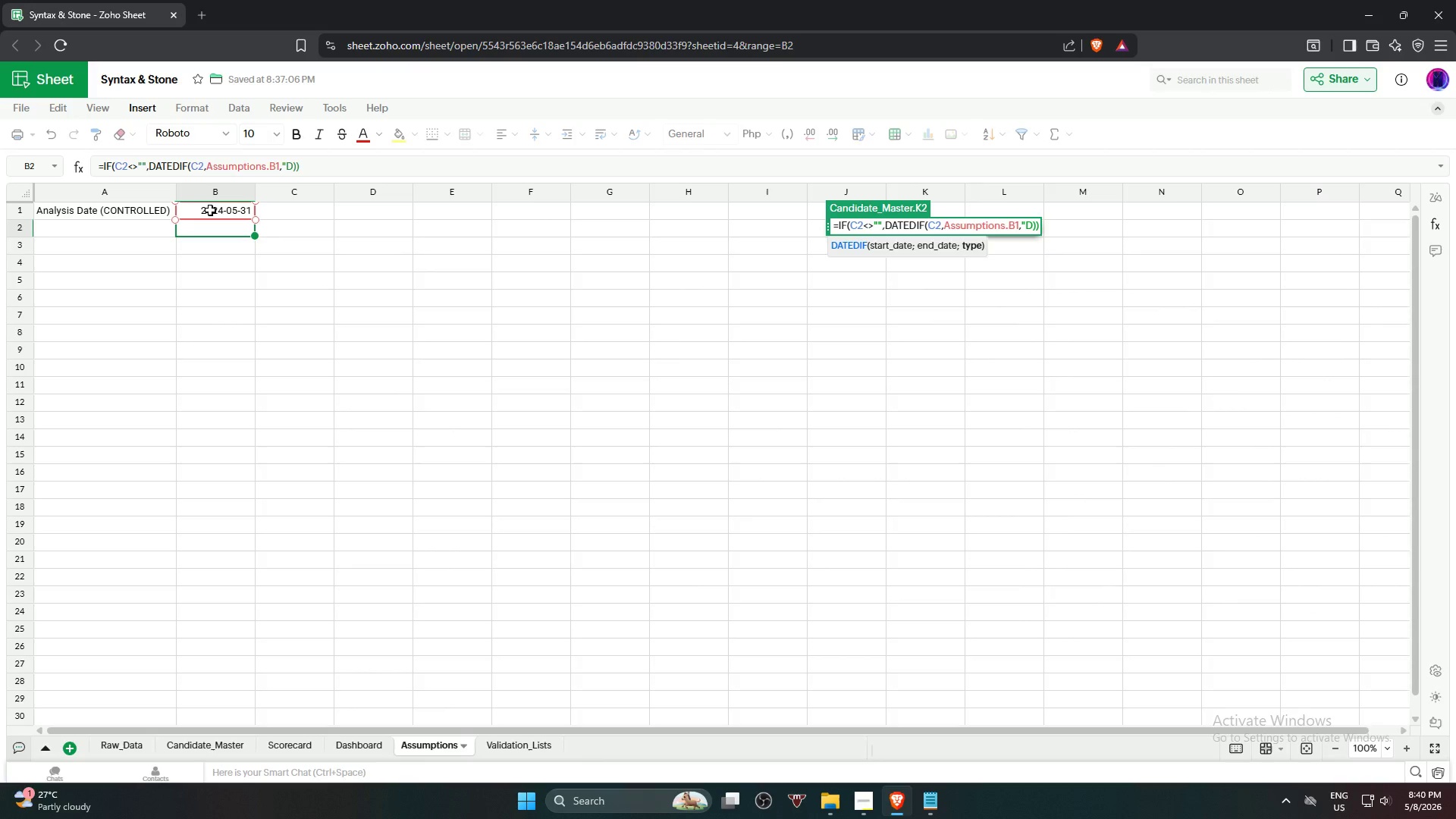 
key(Shift+Quote)
 